 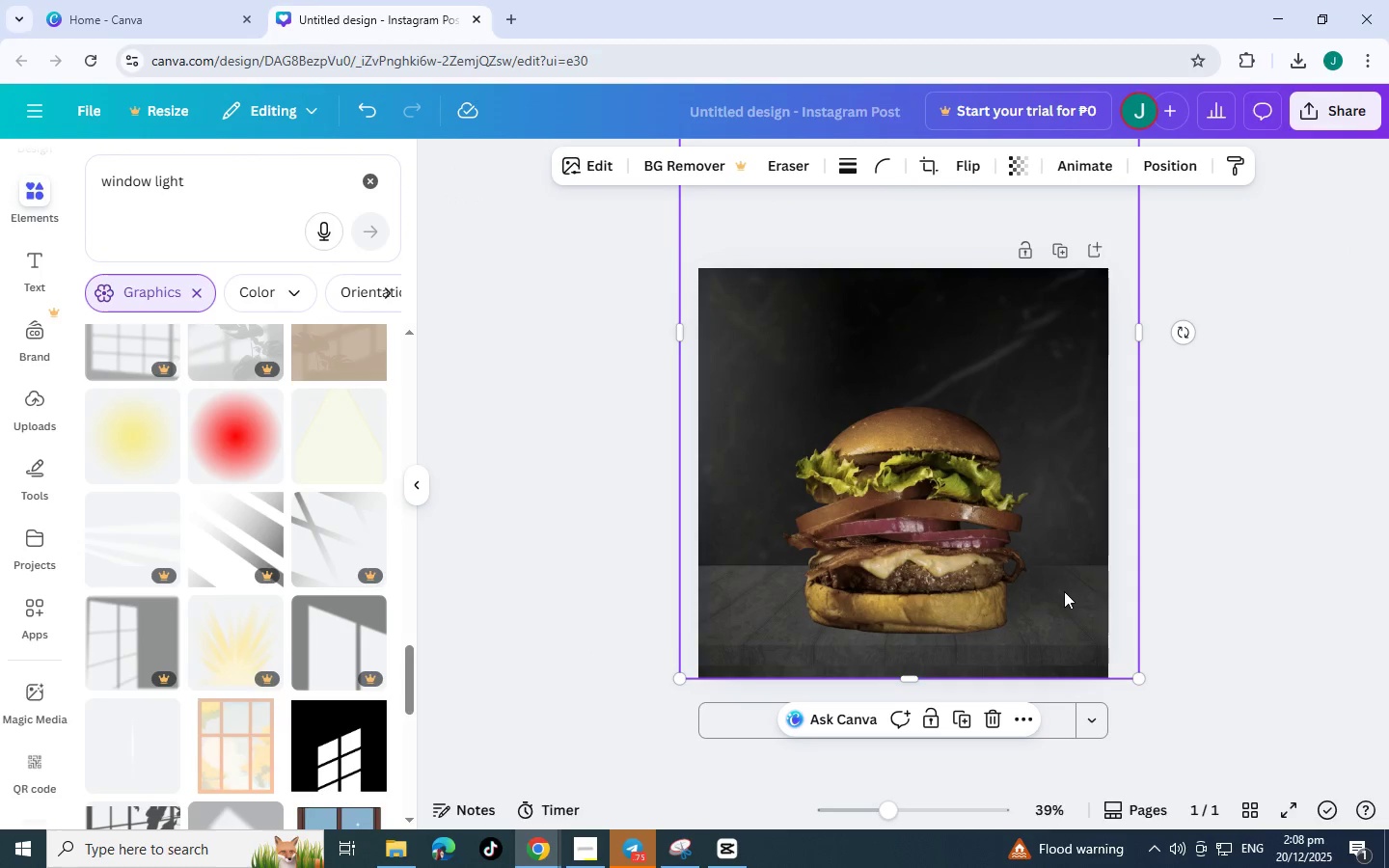 
hold_key(key=MetaLeft, duration=1.5)
left_click([942, 820])
 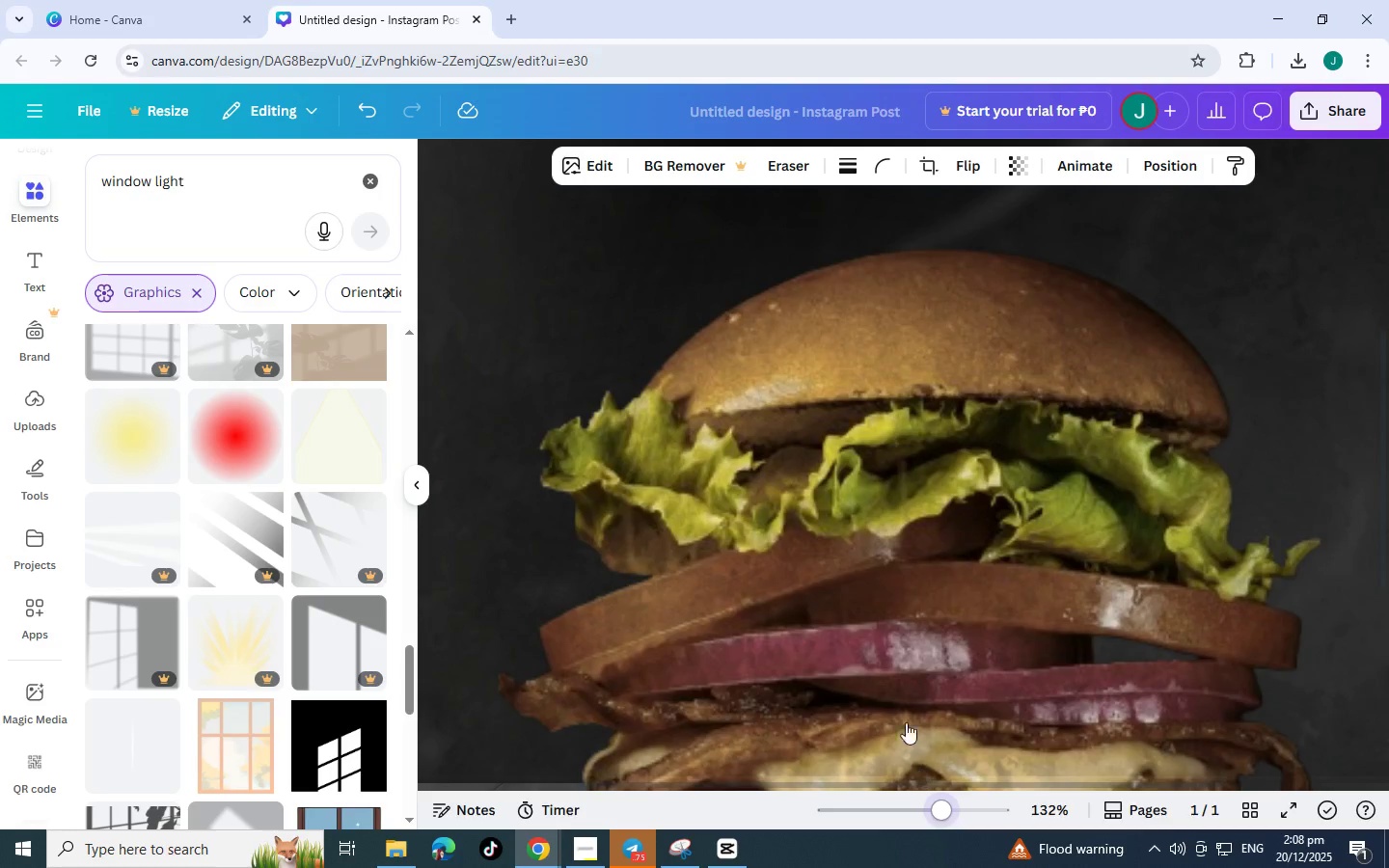 
scroll: coordinate [901, 700], scroll_direction: down, amount: 4.0
 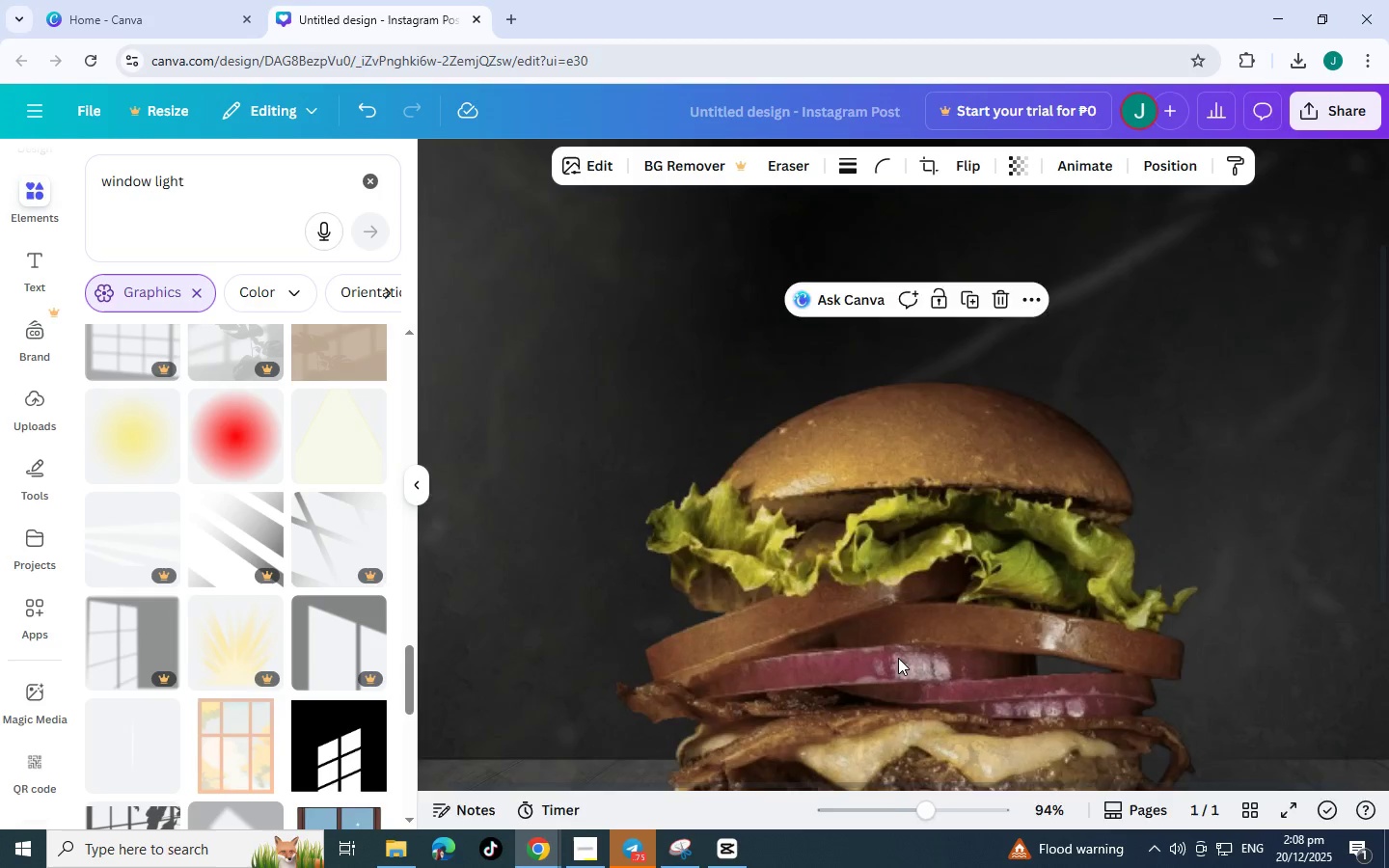 
hold_key(key=MetaLeft, duration=1.52)
scroll: coordinate [905, 663], scroll_direction: down, amount: 5.0
 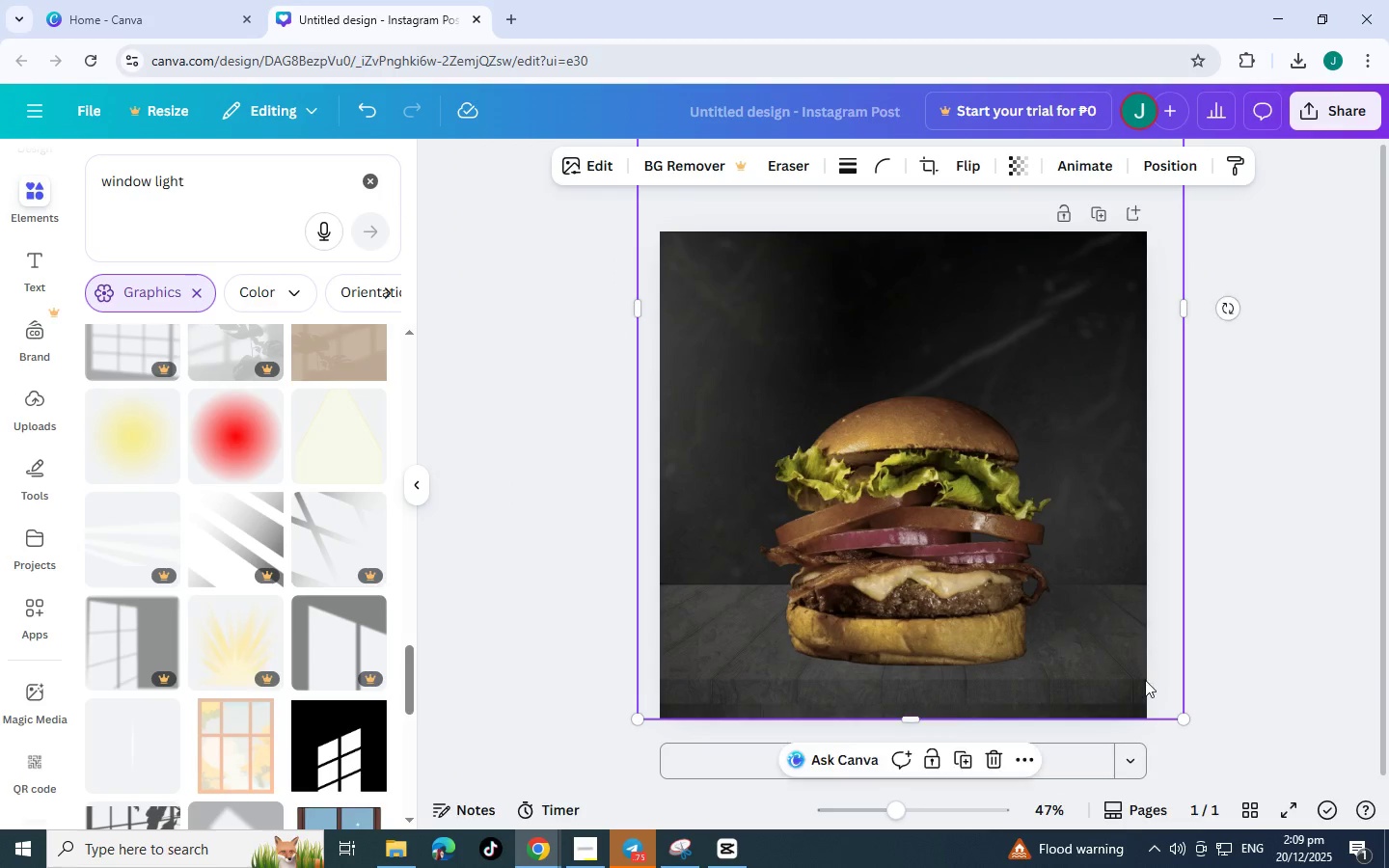 
hold_key(key=MetaLeft, duration=1.5)
left_click([1145, 680])
 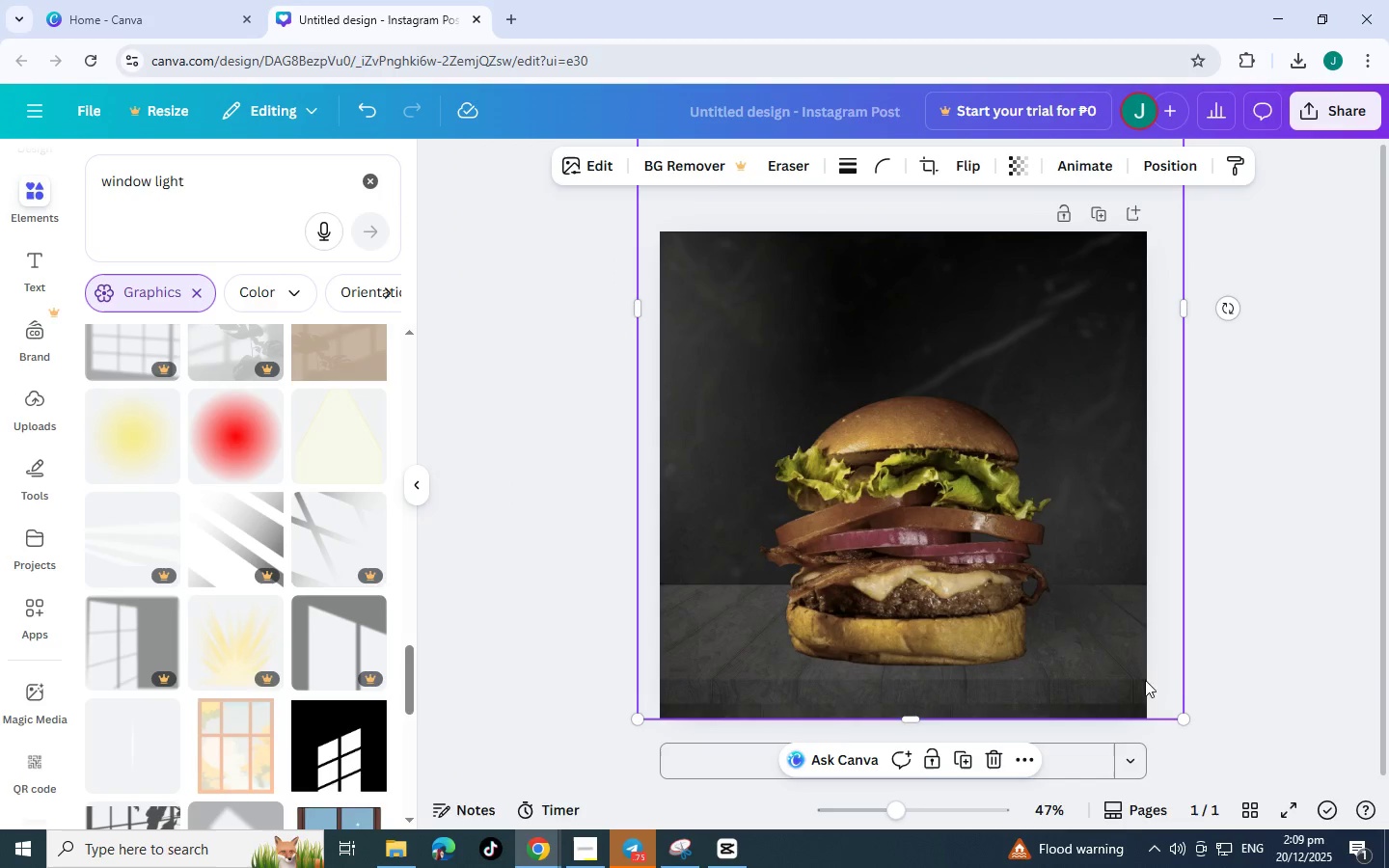 
double_click([1251, 696])
 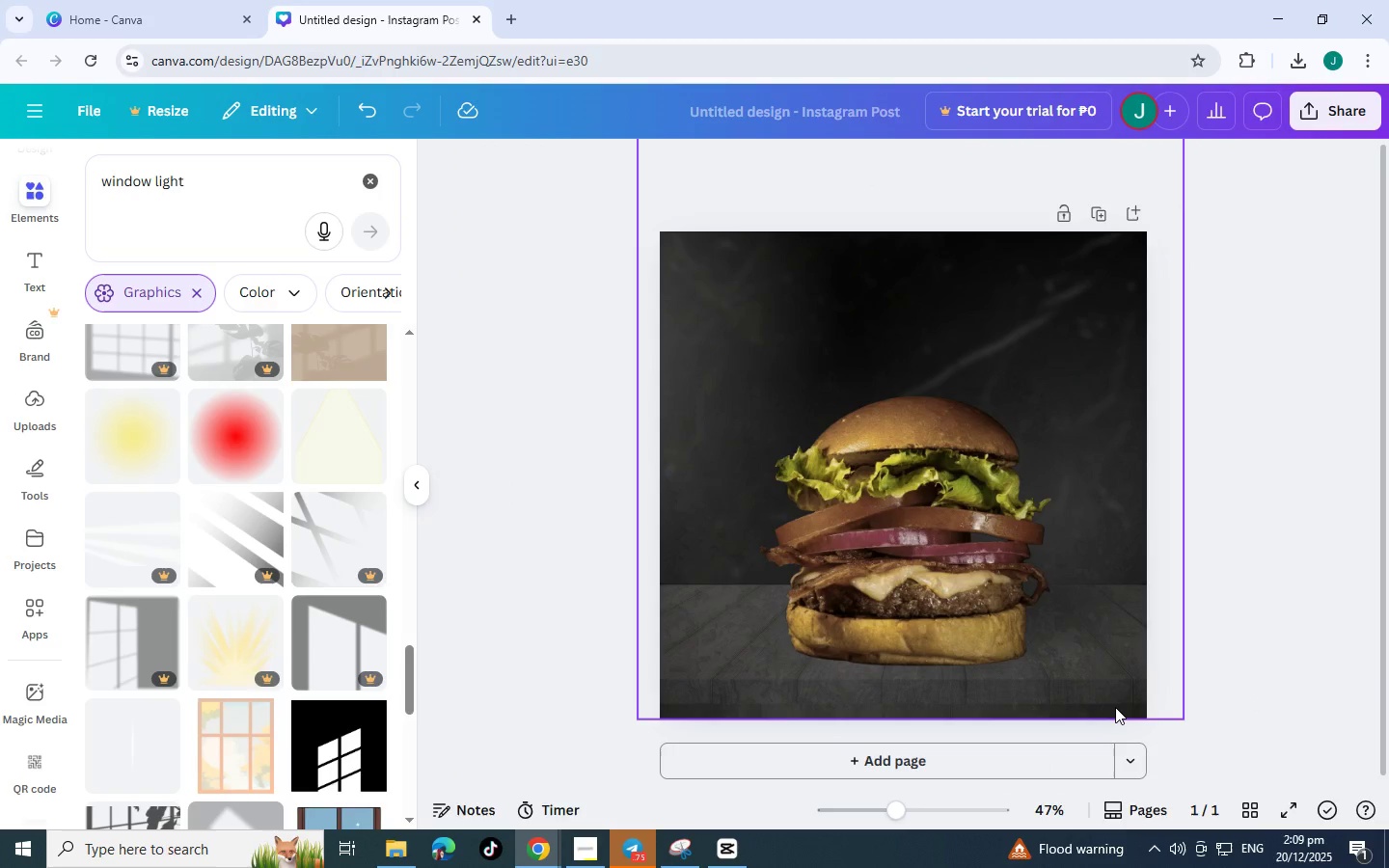 
left_click([1115, 707])
 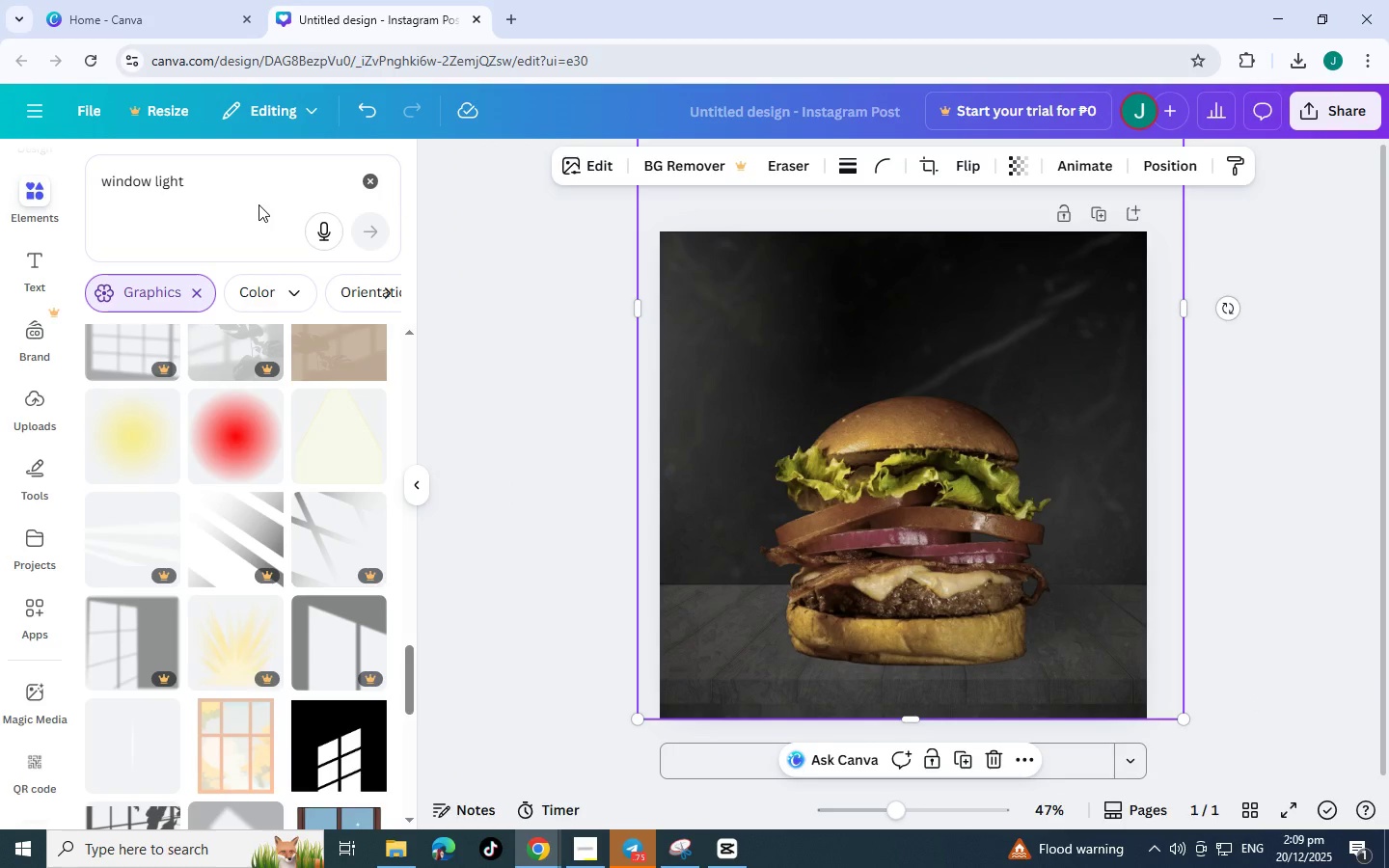 
hold_key(key=MetaLeft, duration=1.25)
left_click_drag(start_coordinate=[226, 184], to_coordinate=[0, 178])
 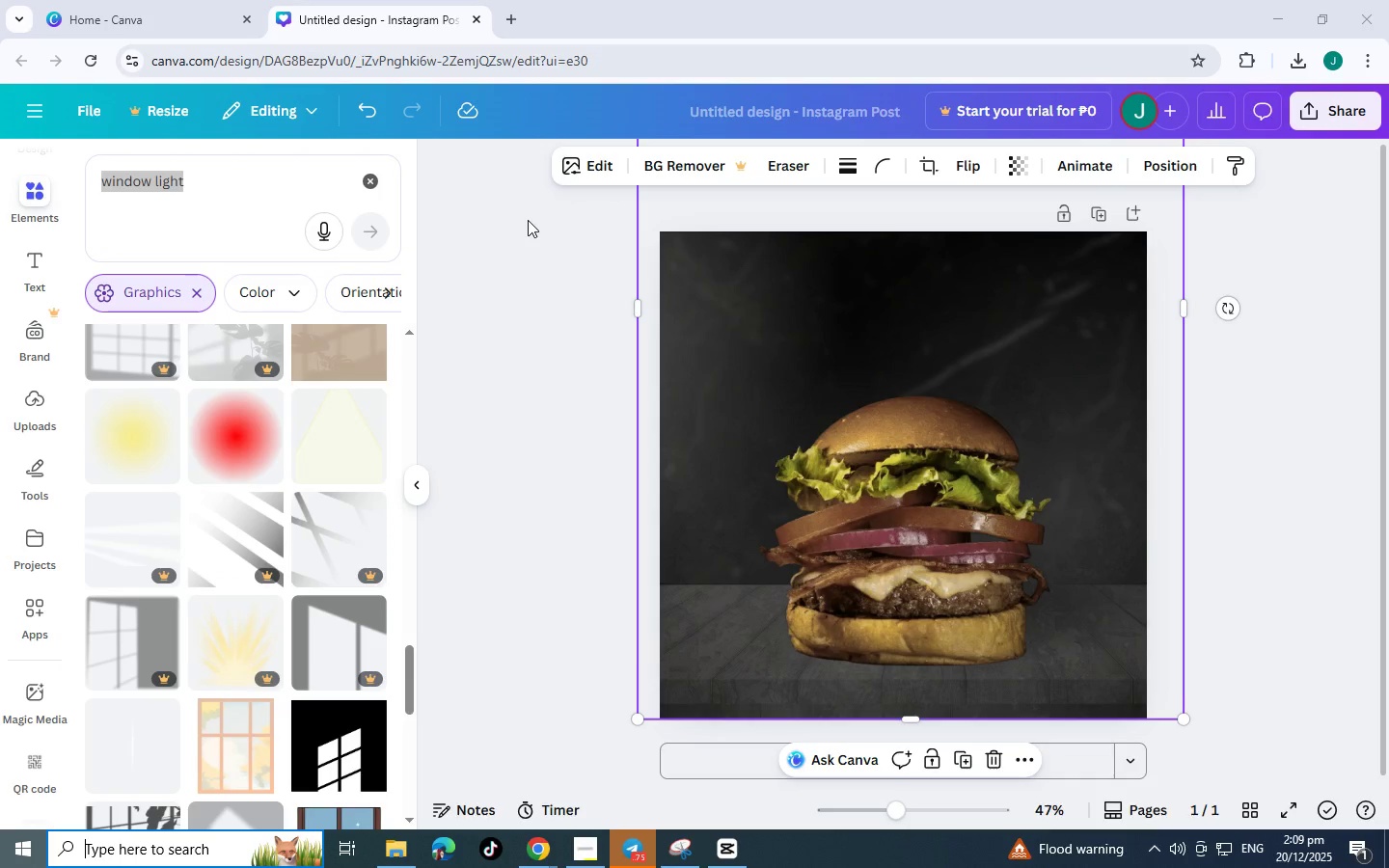 
key(Meta+MetaLeft)
 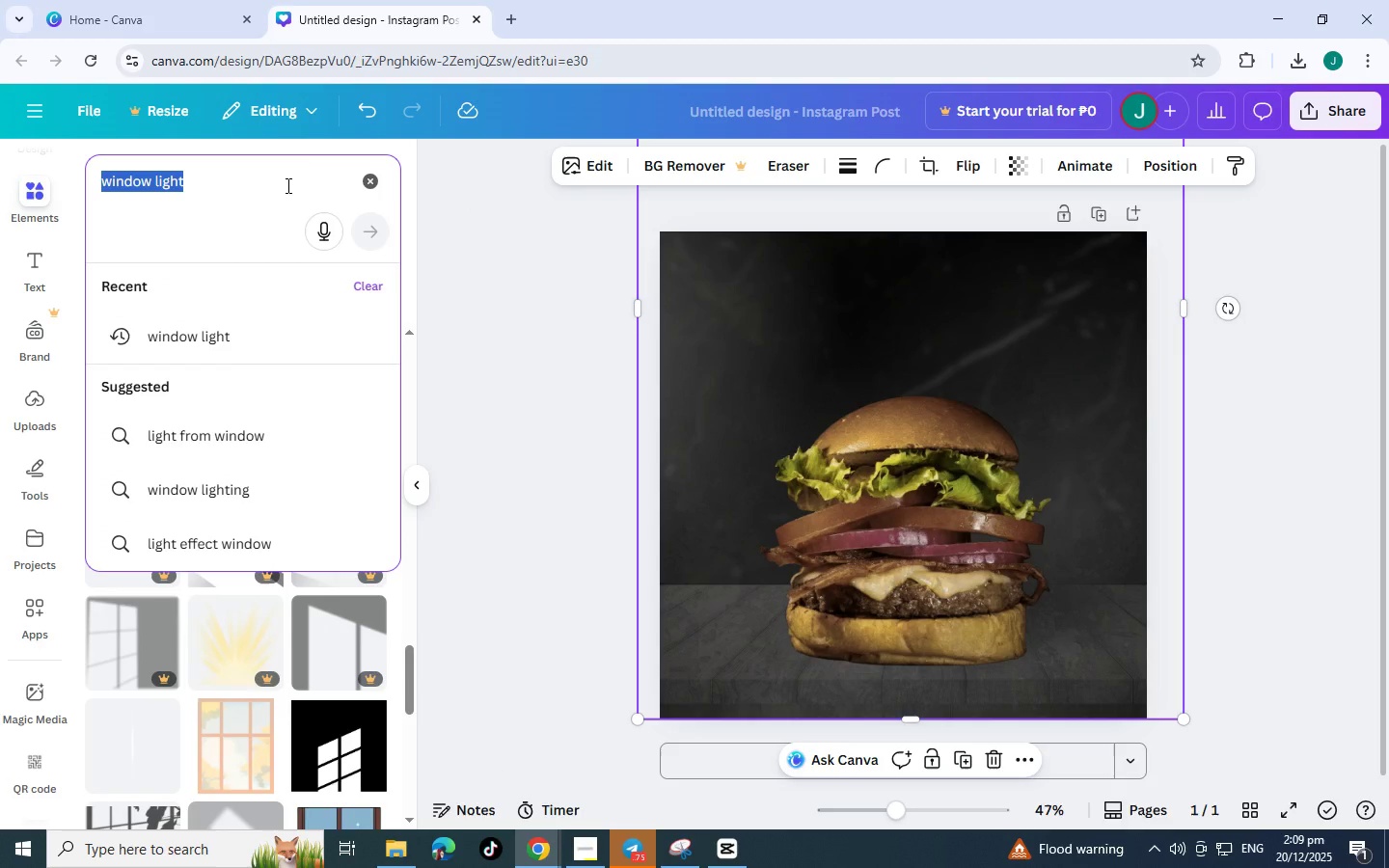 
type(dark bach)
key(Backspace)
type(kground)
 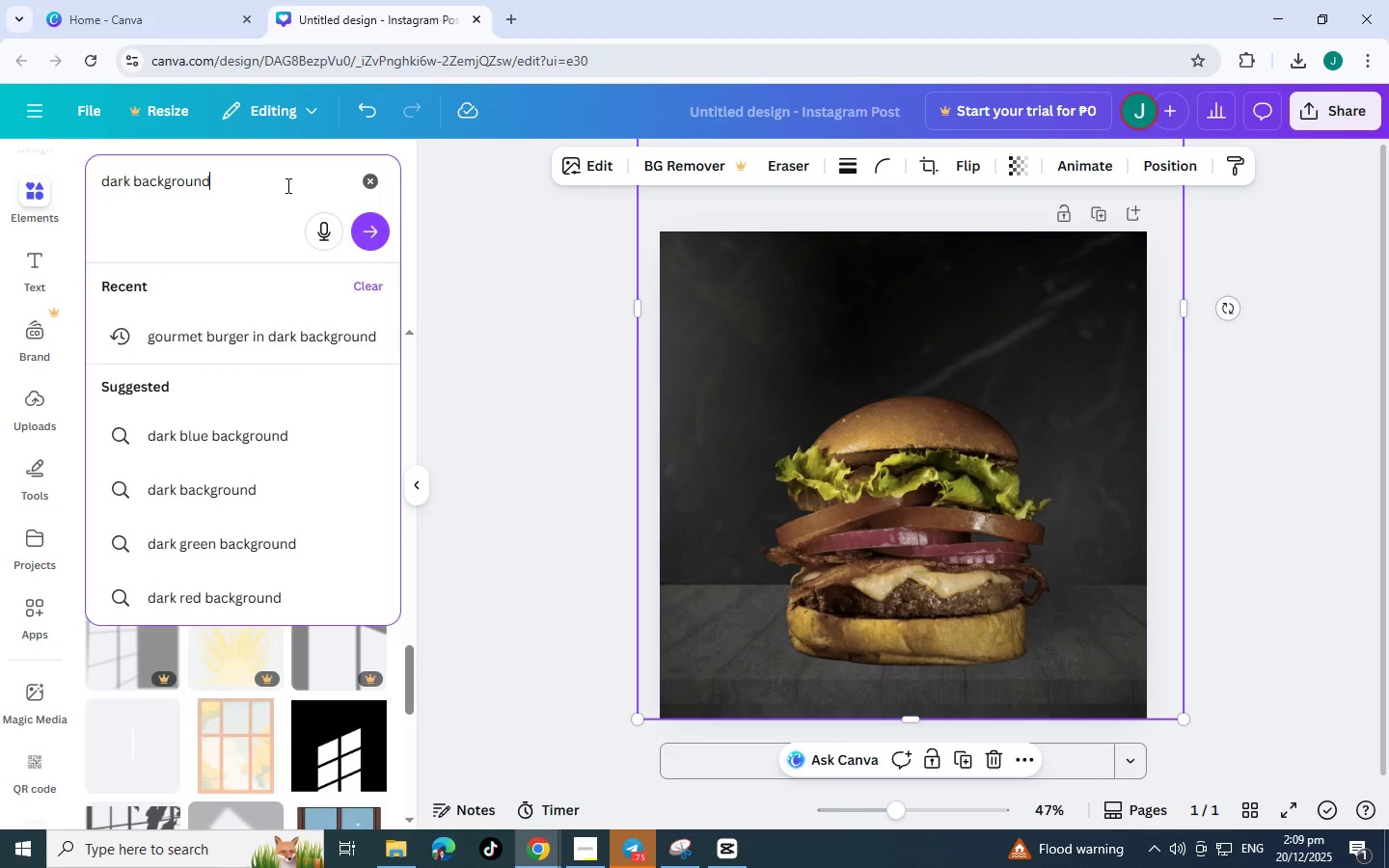 
key(Enter)
 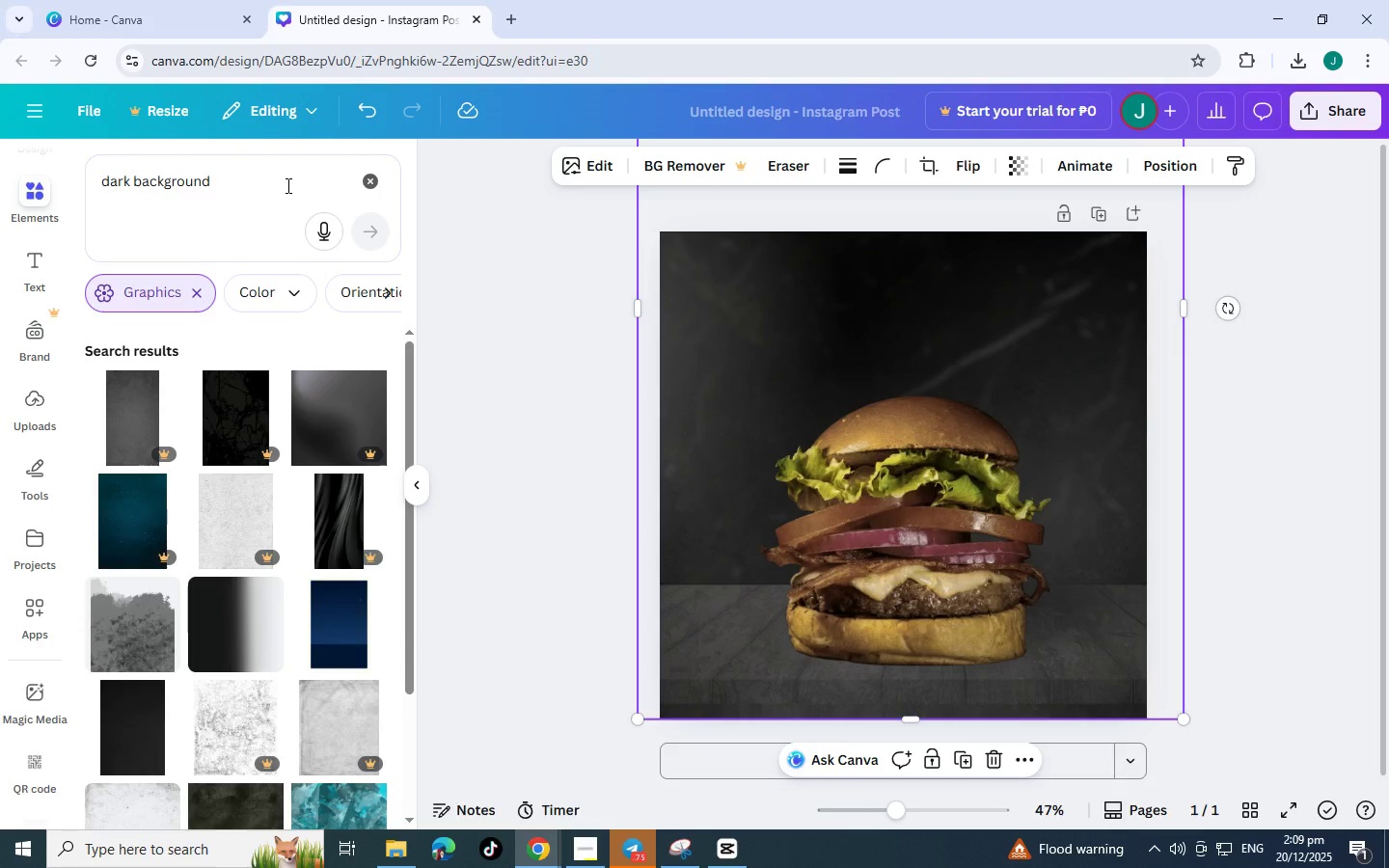 
scroll: coordinate [298, 466], scroll_direction: down, amount: 11.0
 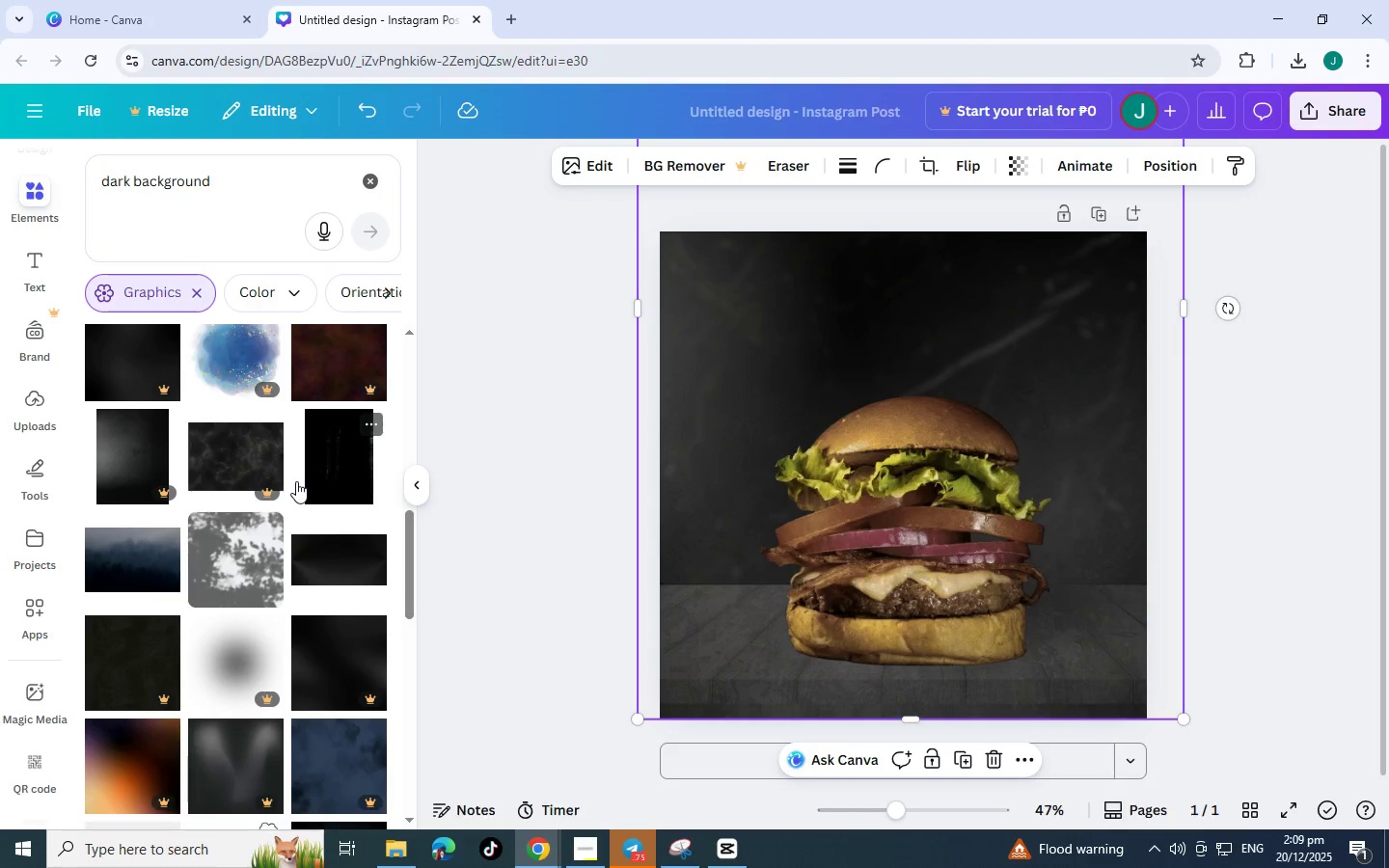 
scroll: coordinate [297, 481], scroll_direction: down, amount: 4.0
 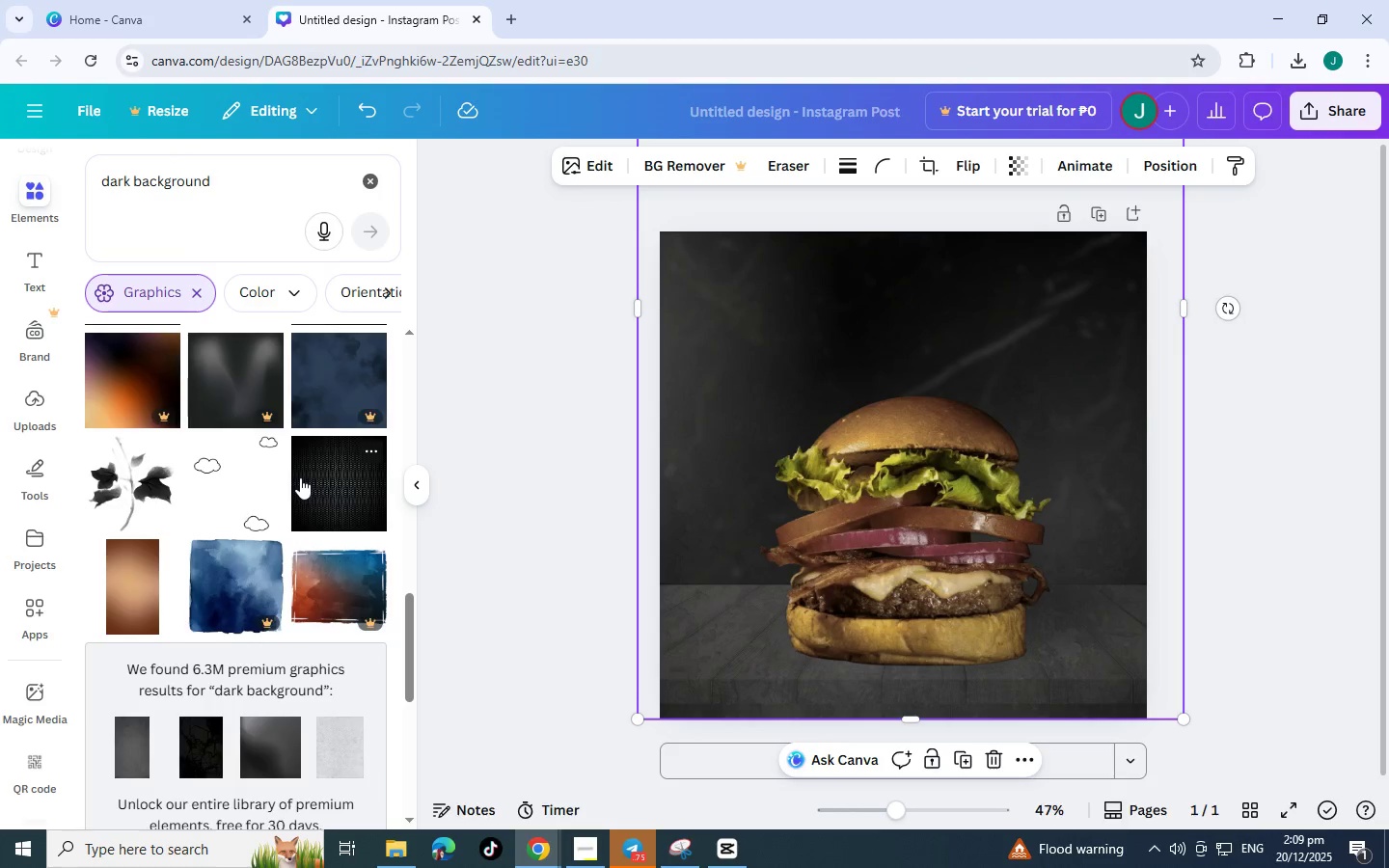 
scroll: coordinate [300, 477], scroll_direction: up, amount: 2.0
 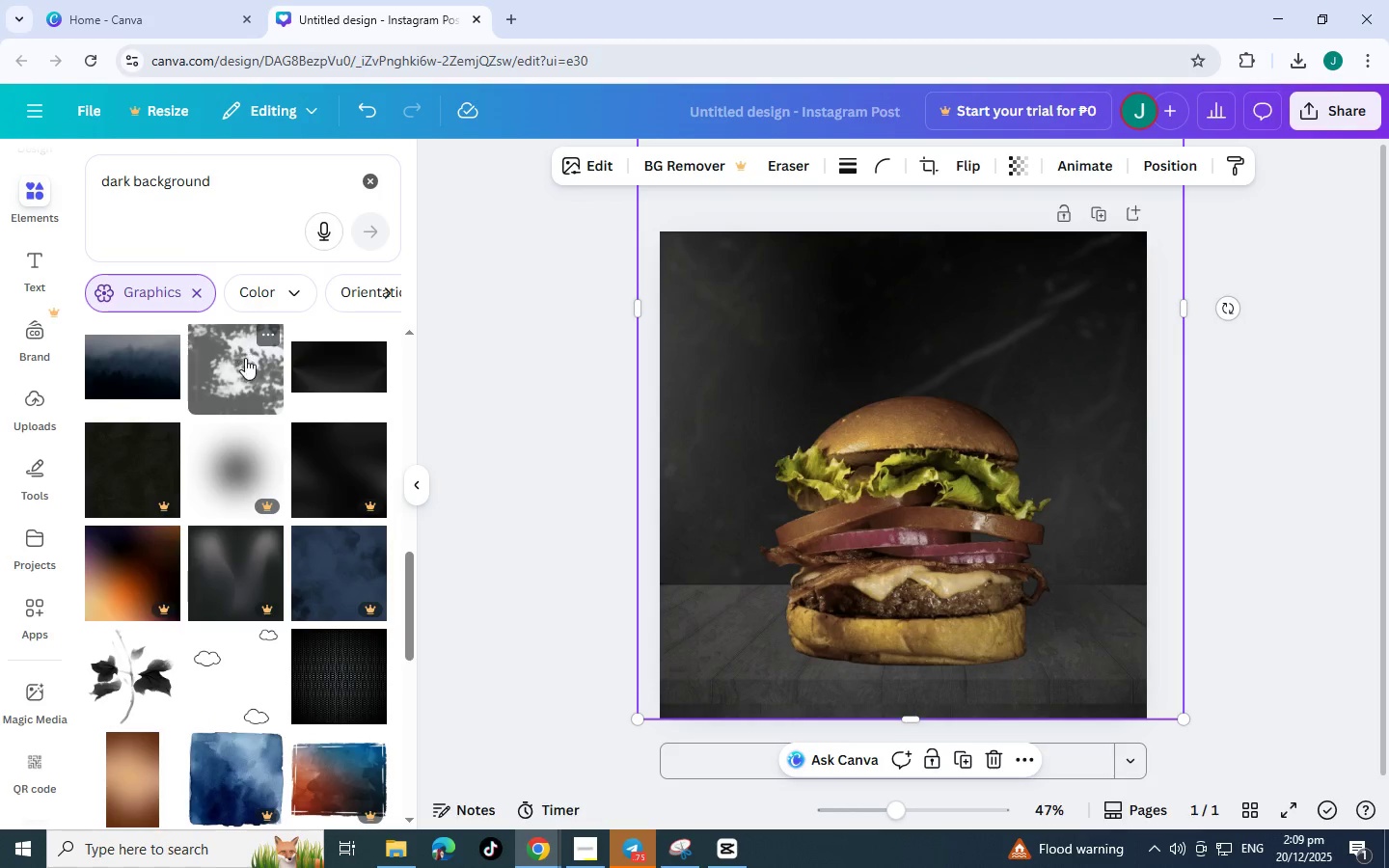 
left_click([245, 363])
 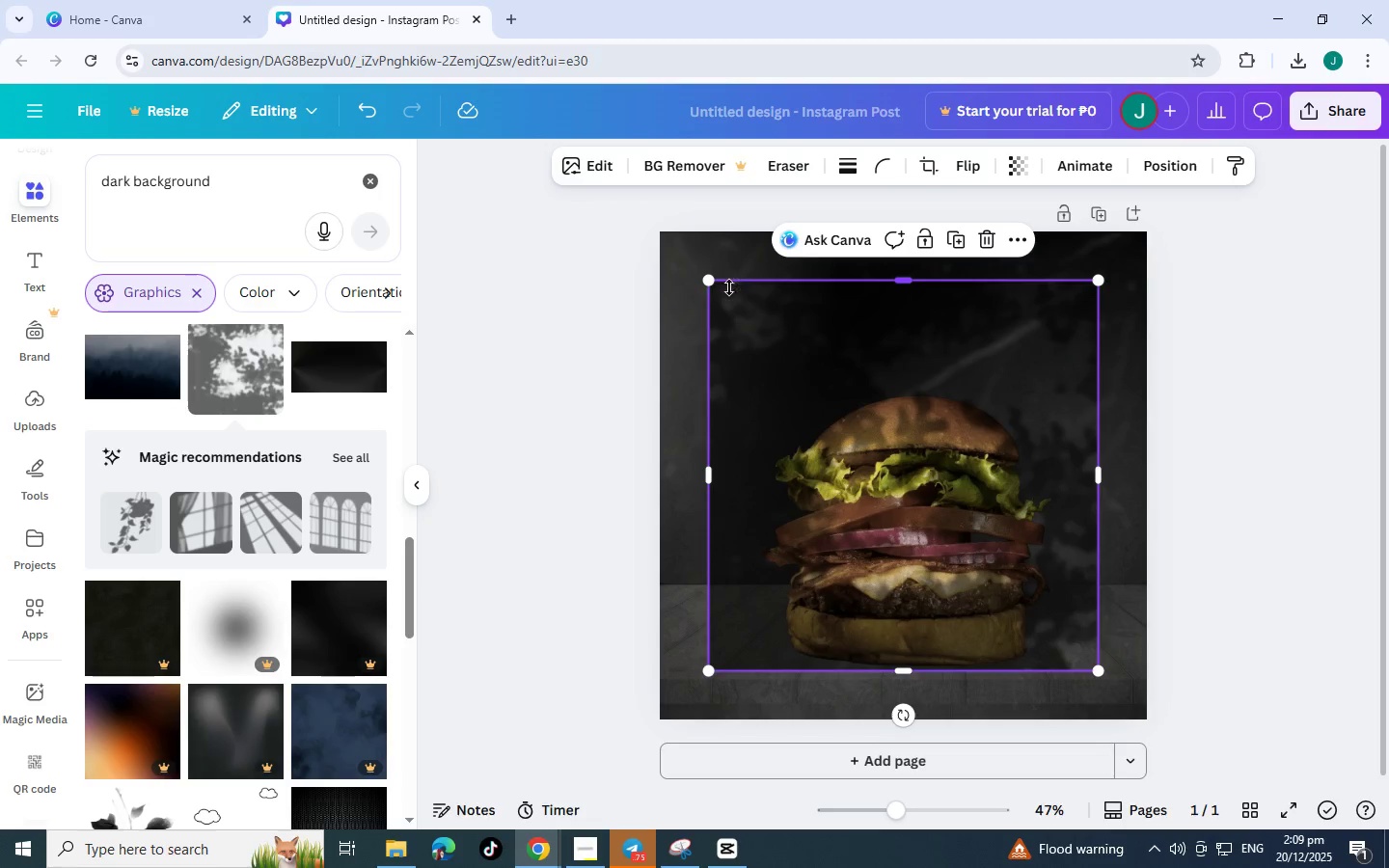 
left_click_drag(start_coordinate=[710, 283], to_coordinate=[423, 137])
 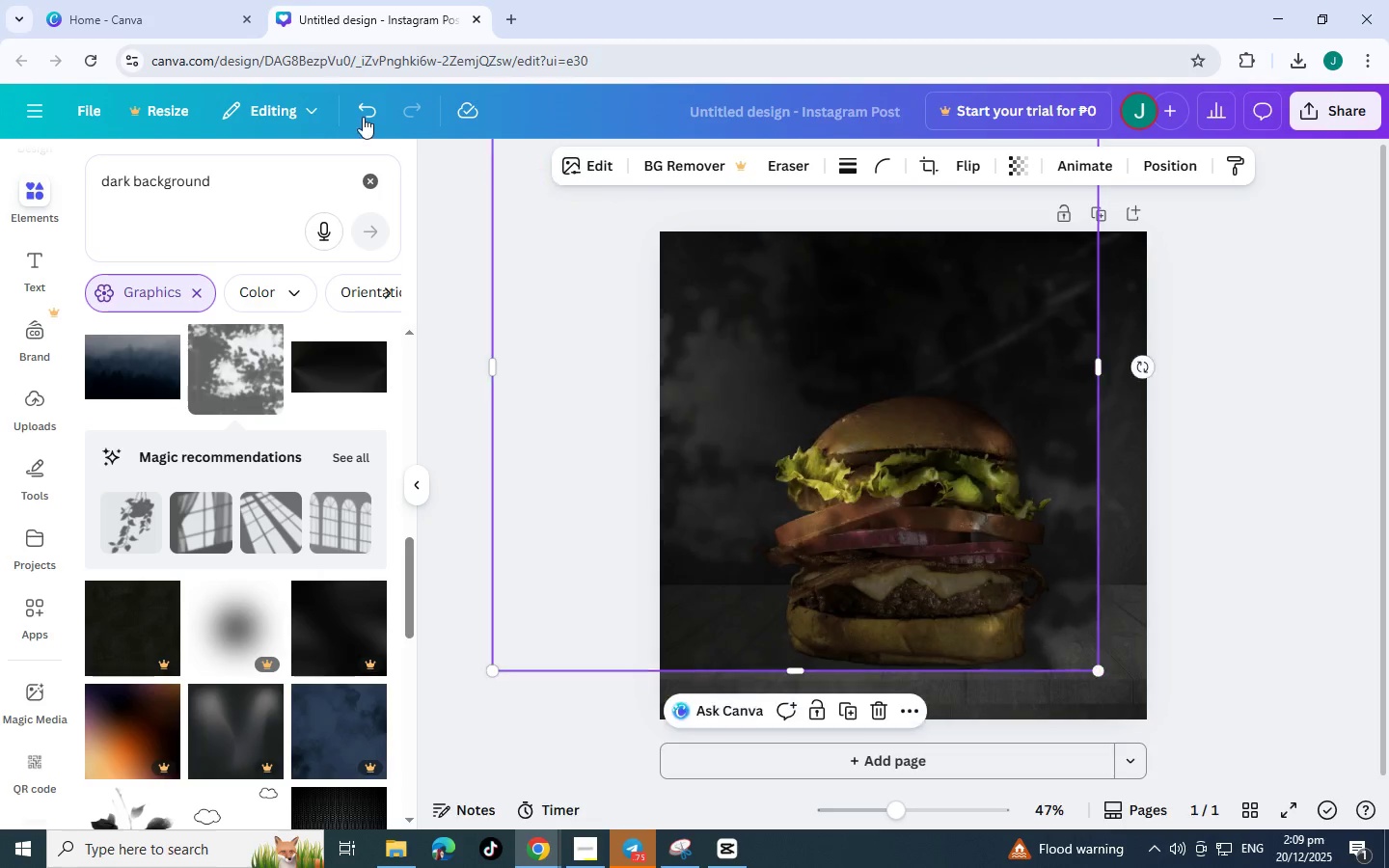 
left_click_drag(start_coordinate=[380, 123], to_coordinate=[368, 119])
 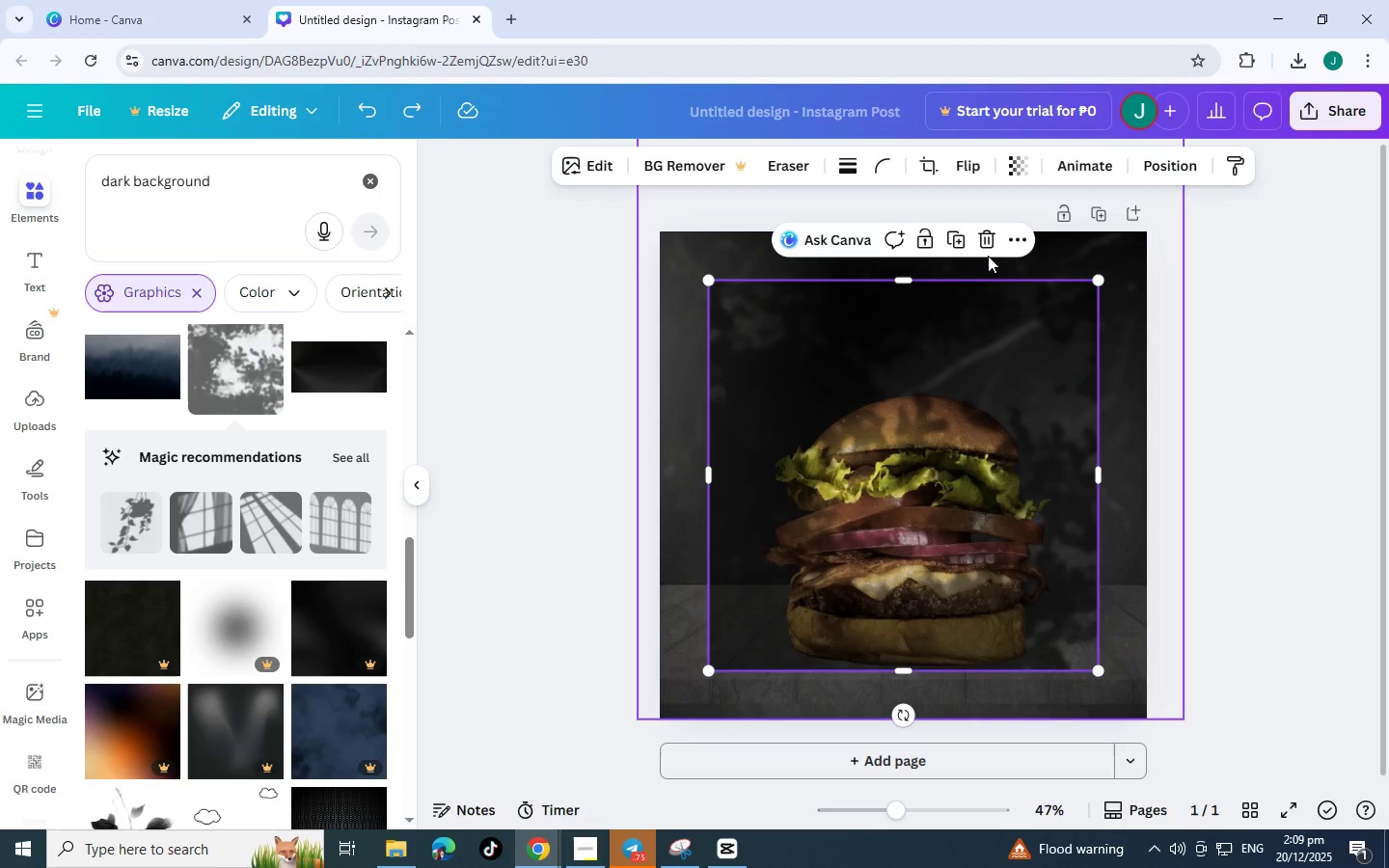 
left_click([989, 243])
 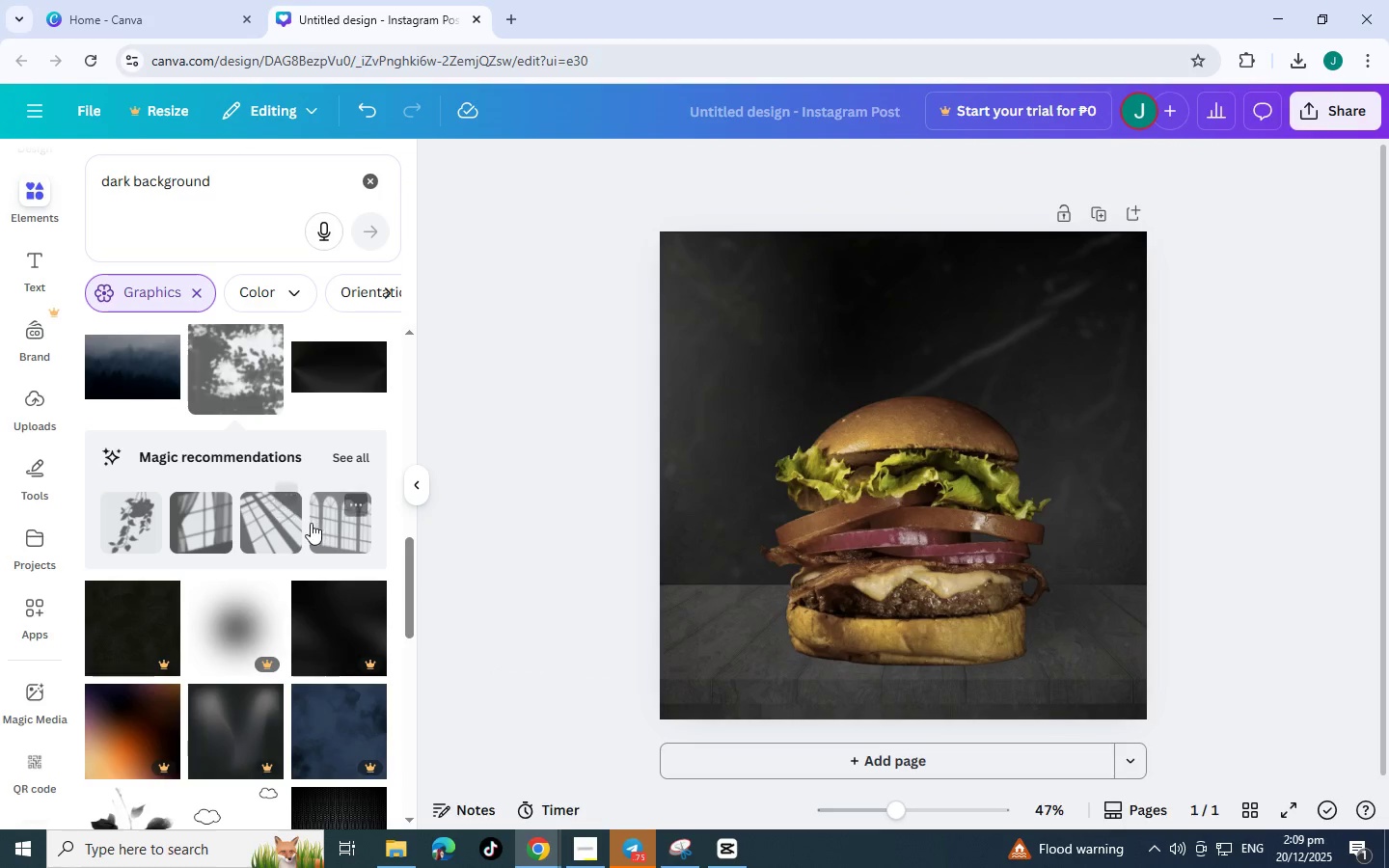 
scroll: coordinate [285, 399], scroll_direction: down, amount: 17.0
 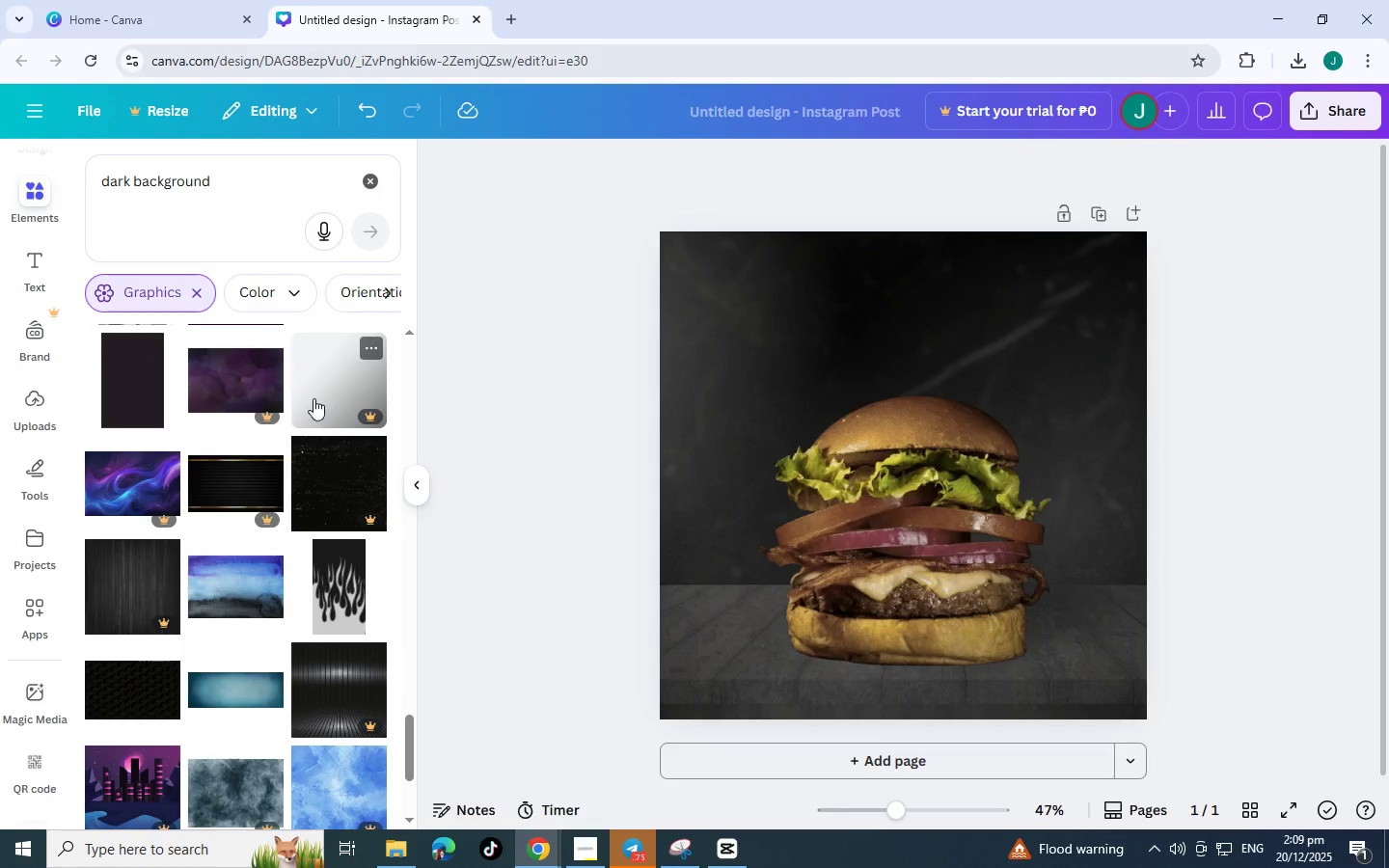 
scroll: coordinate [256, 371], scroll_direction: down, amount: 10.0
 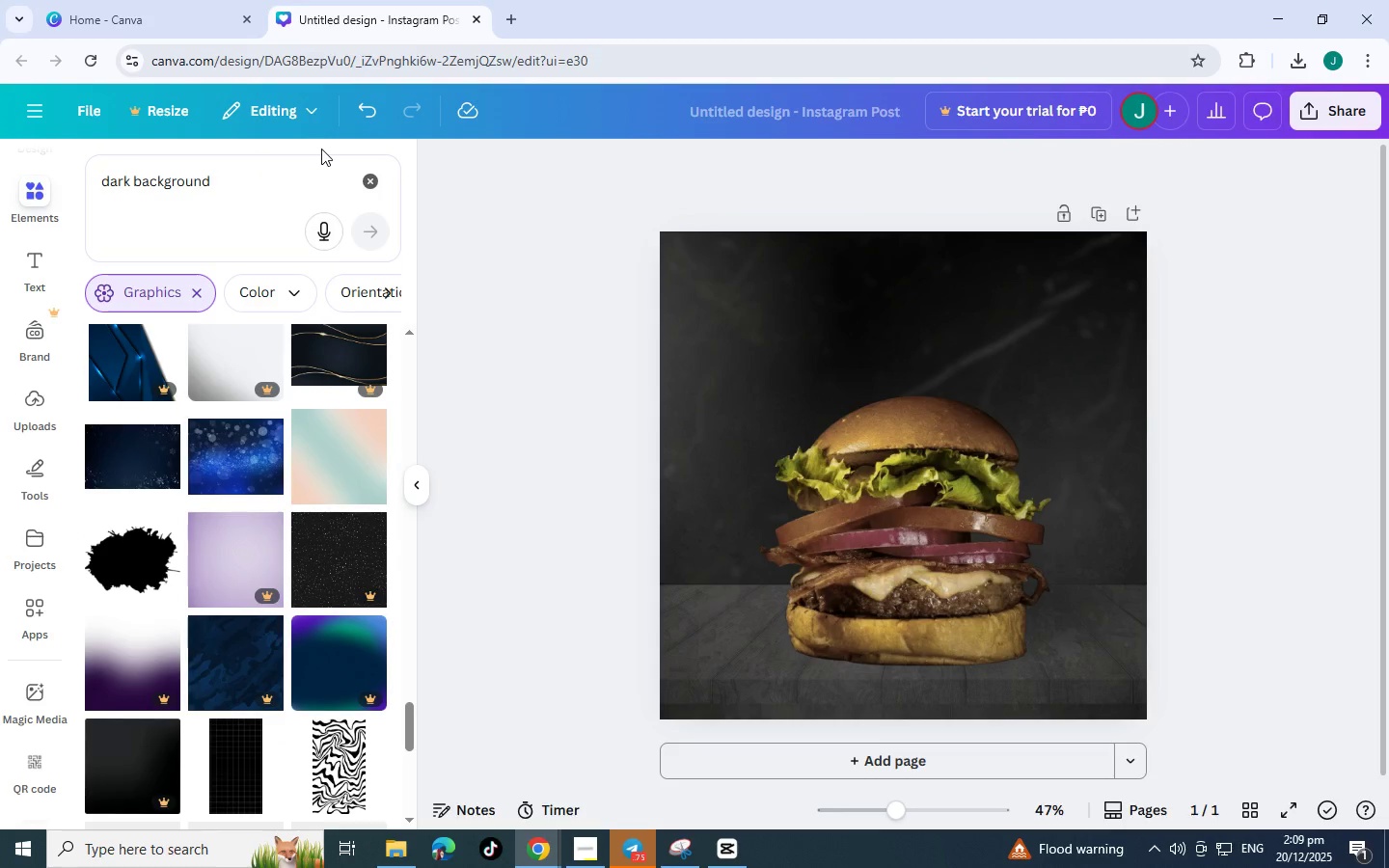 
left_click_drag(start_coordinate=[284, 193], to_coordinate=[0, 137])
 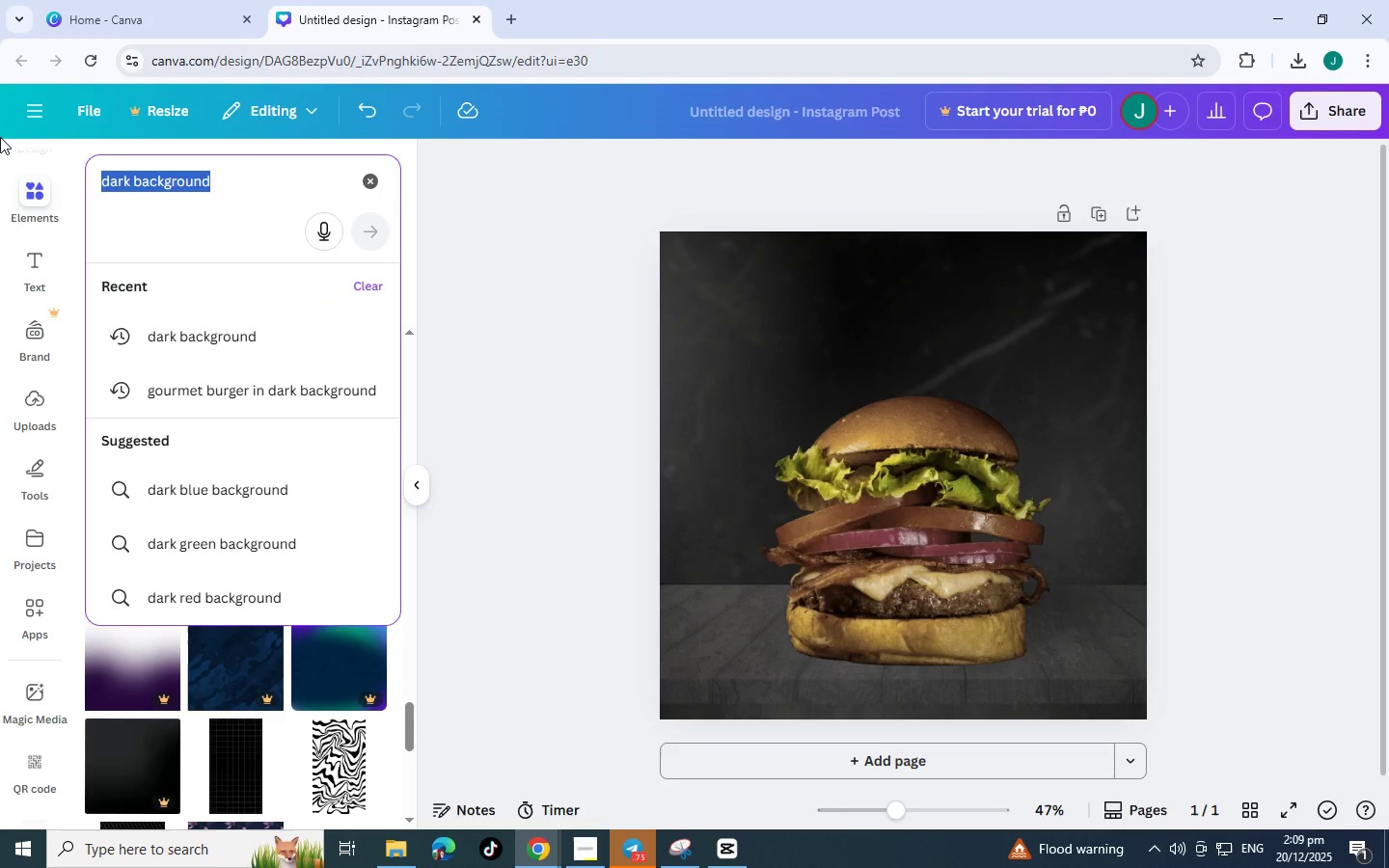 
key(Backspace)
key(Backspace)
key(Backspace)
key(Backspace)
type(black wood table)
 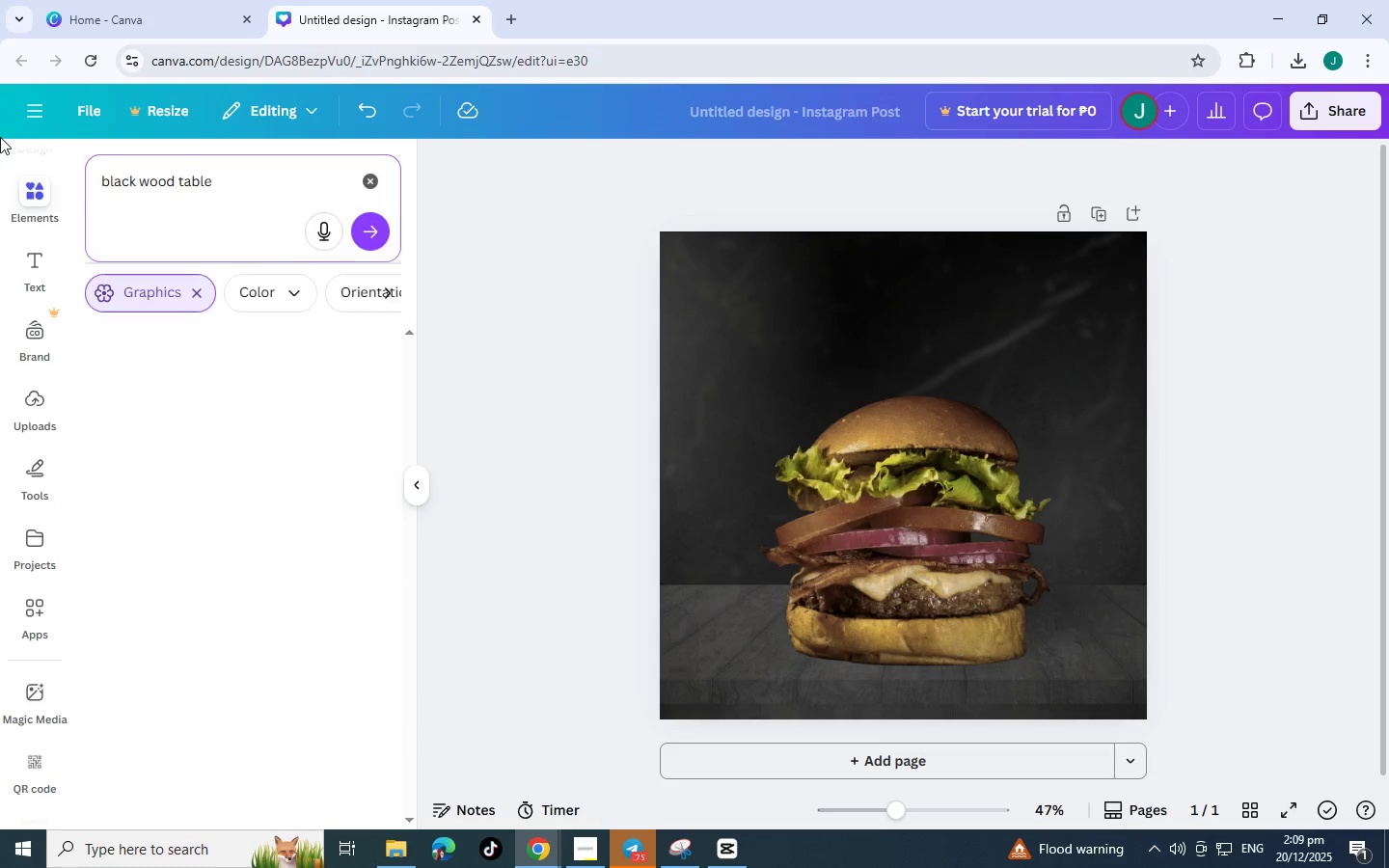 
key(Enter)
 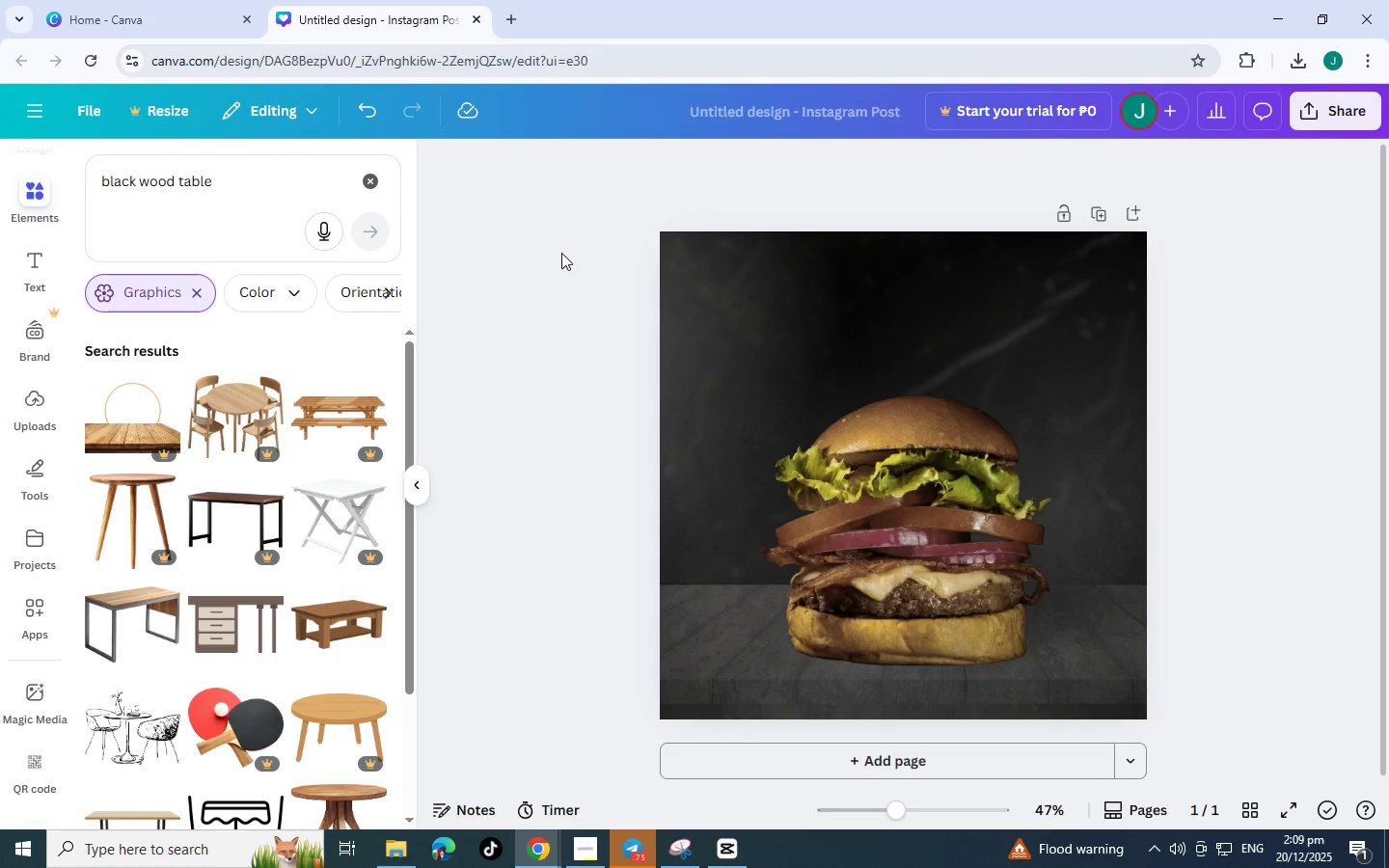 
scroll: coordinate [284, 433], scroll_direction: down, amount: 25.0
 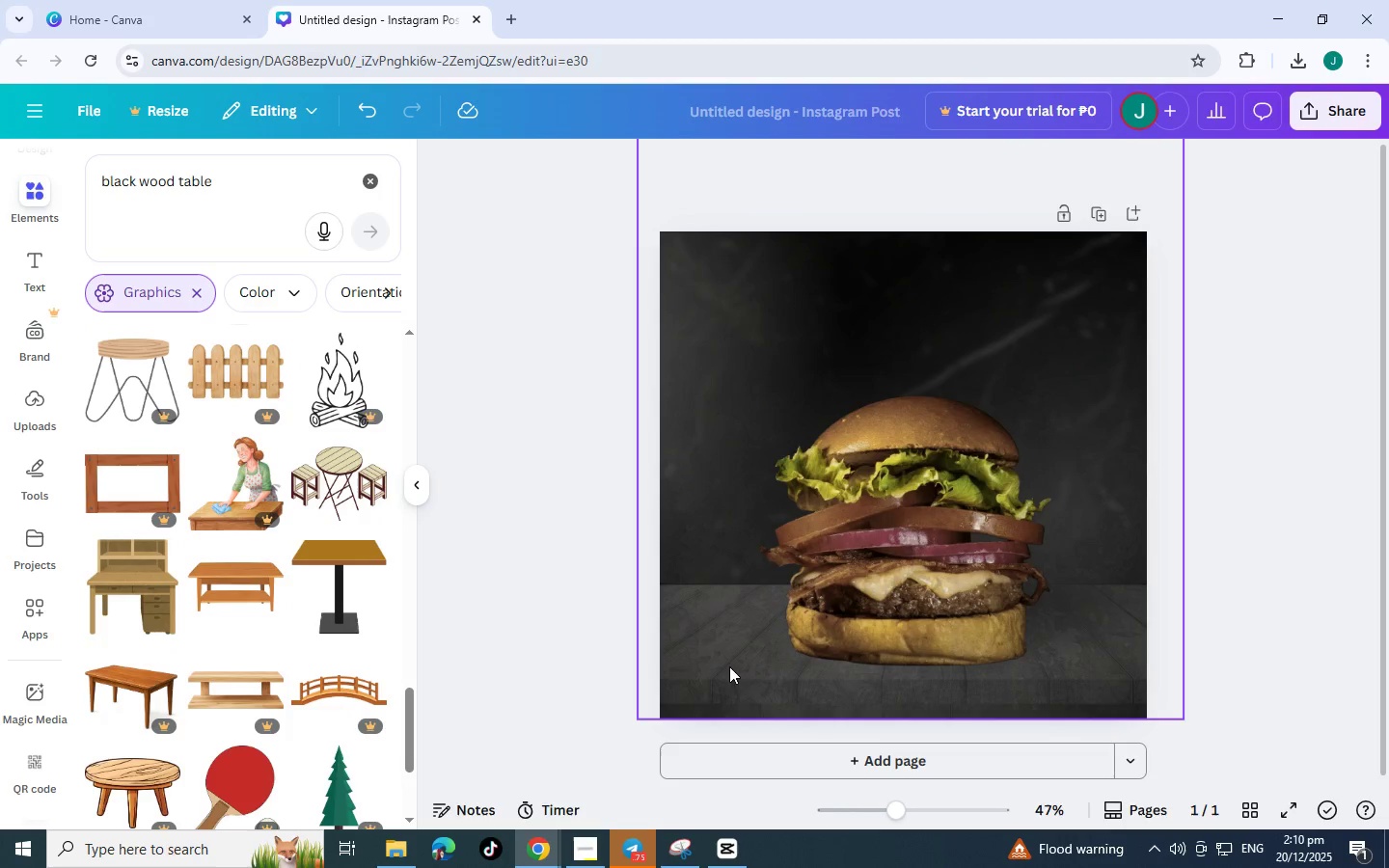 
left_click([737, 672])
 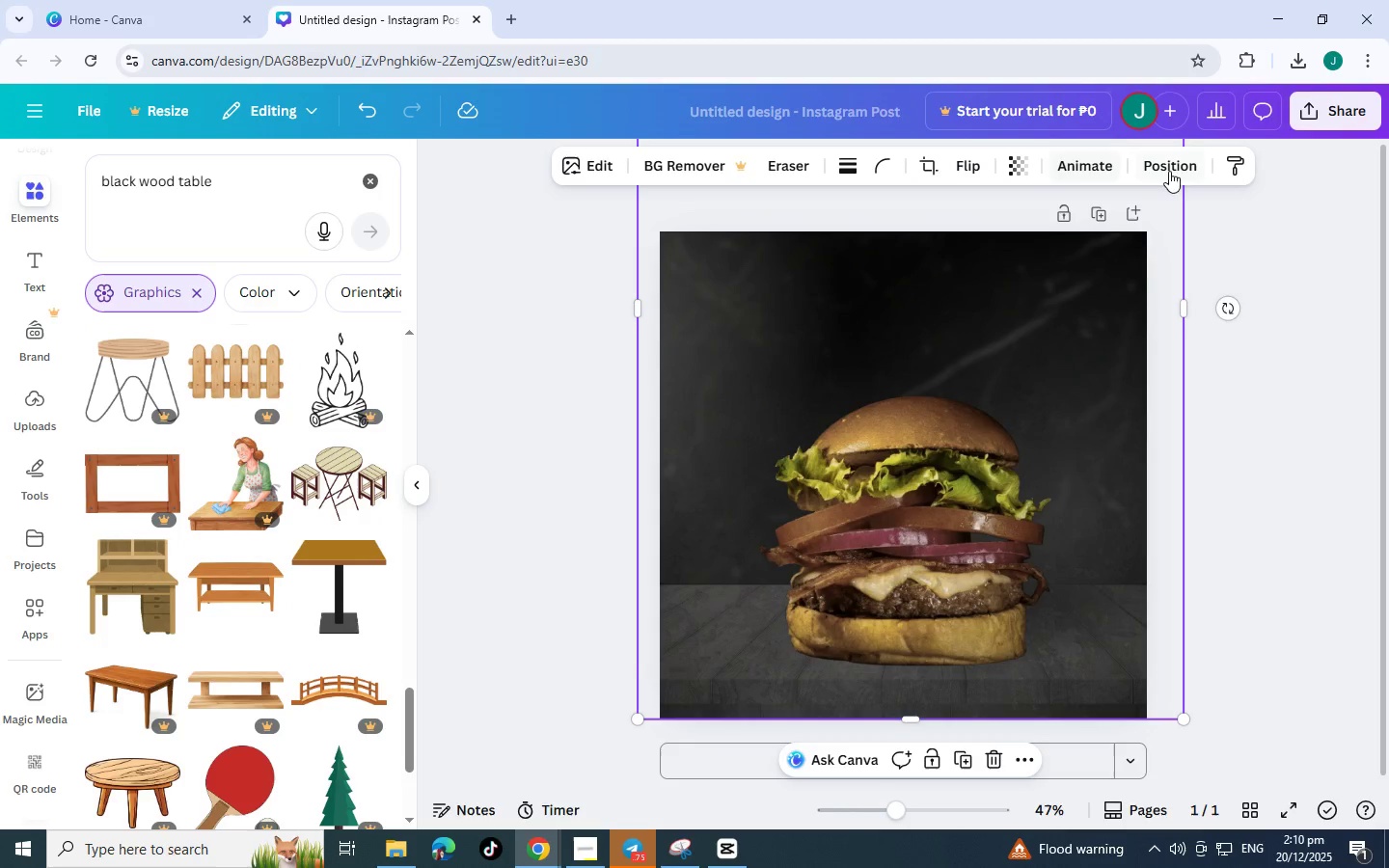 
left_click([1174, 171])
 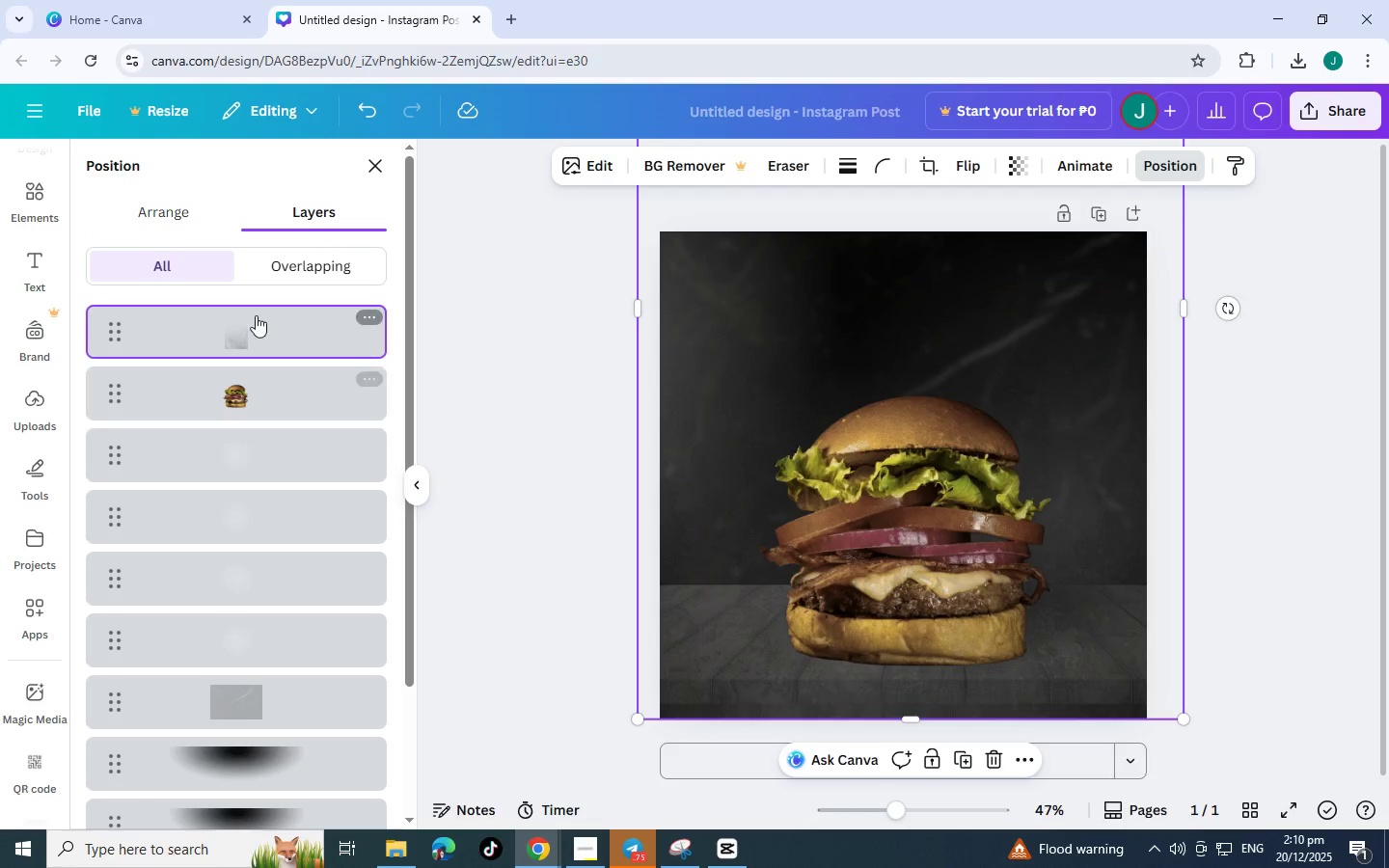 
left_click([263, 348])
 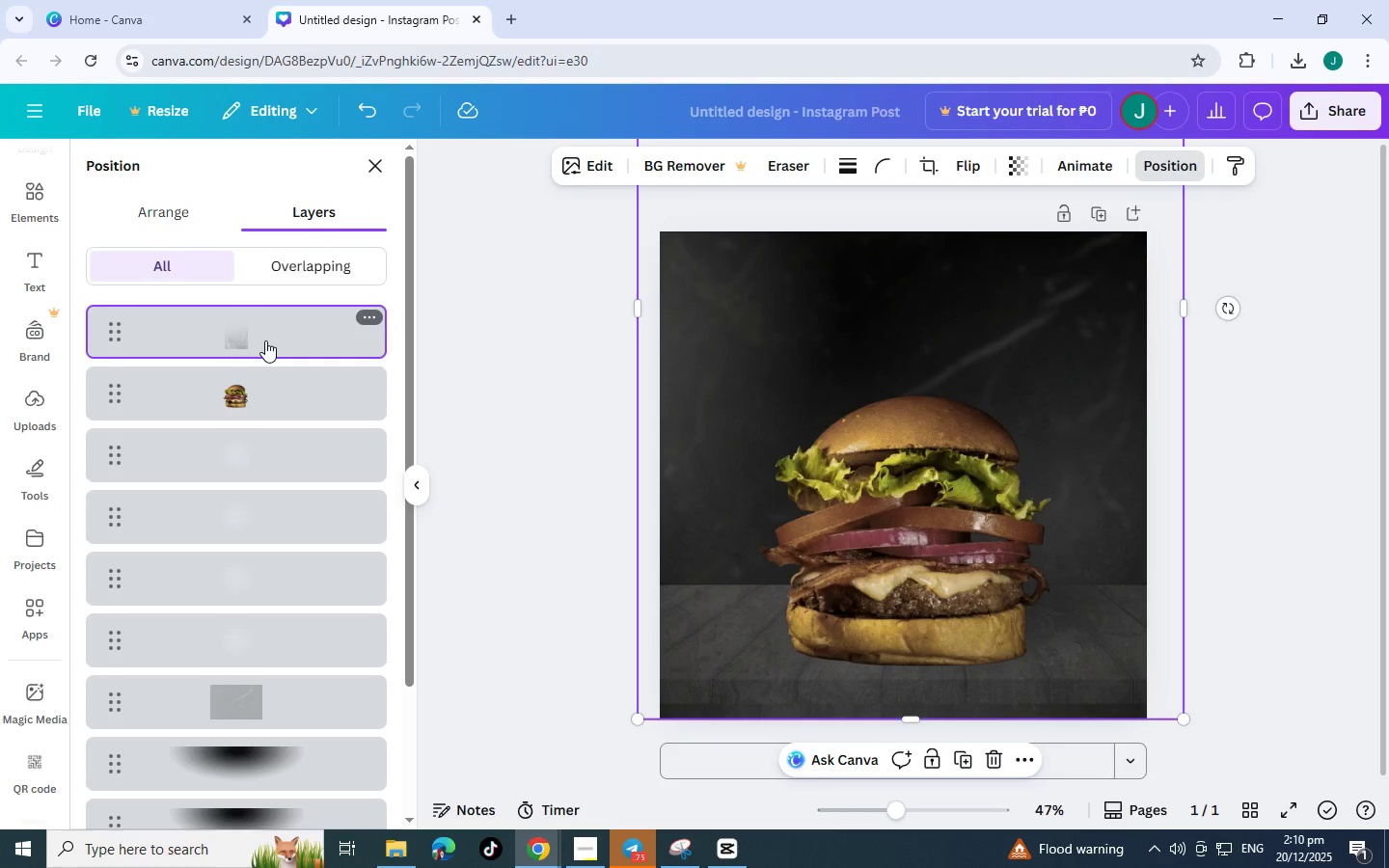 
key(Delete)
 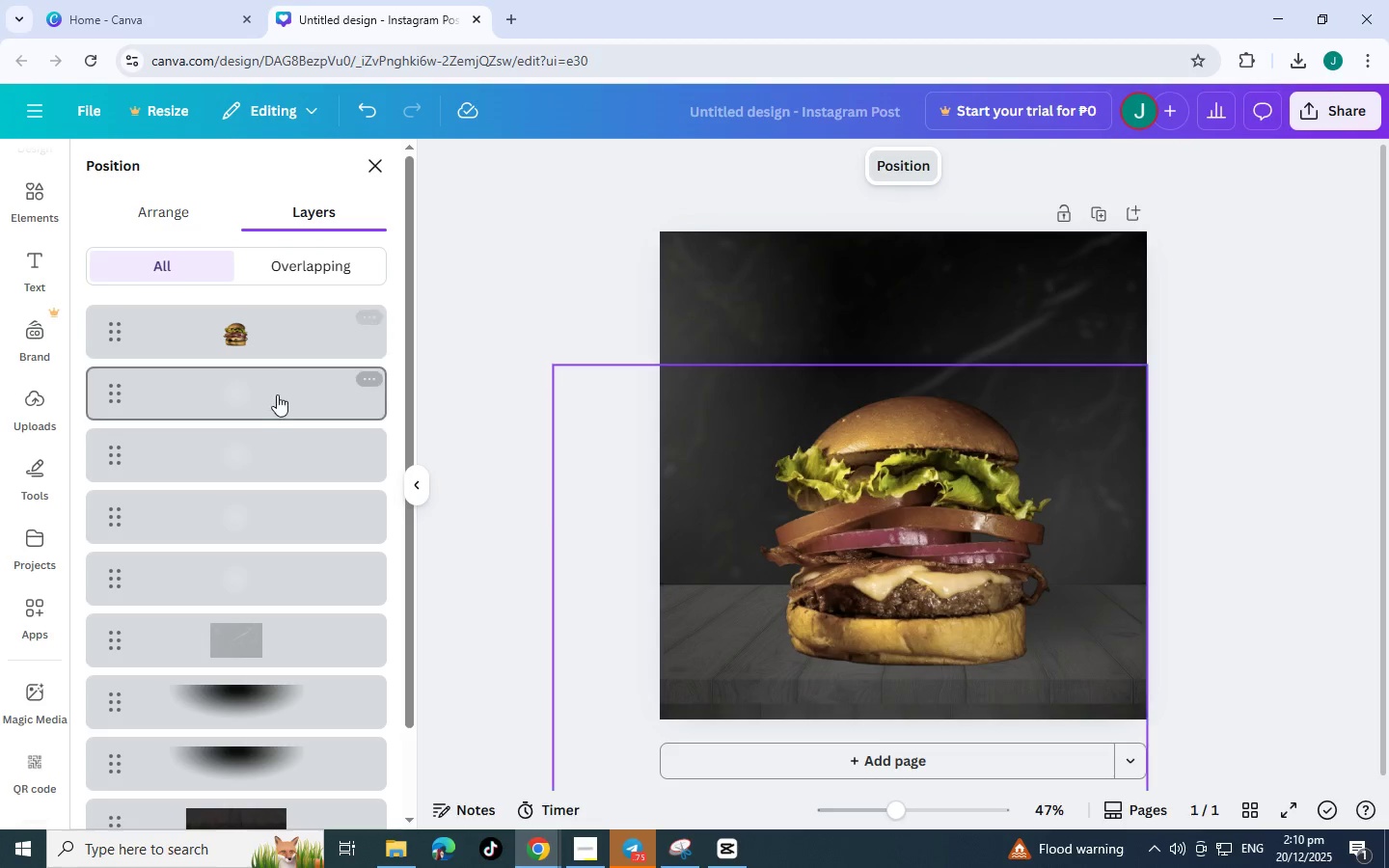 
left_click([275, 395])
 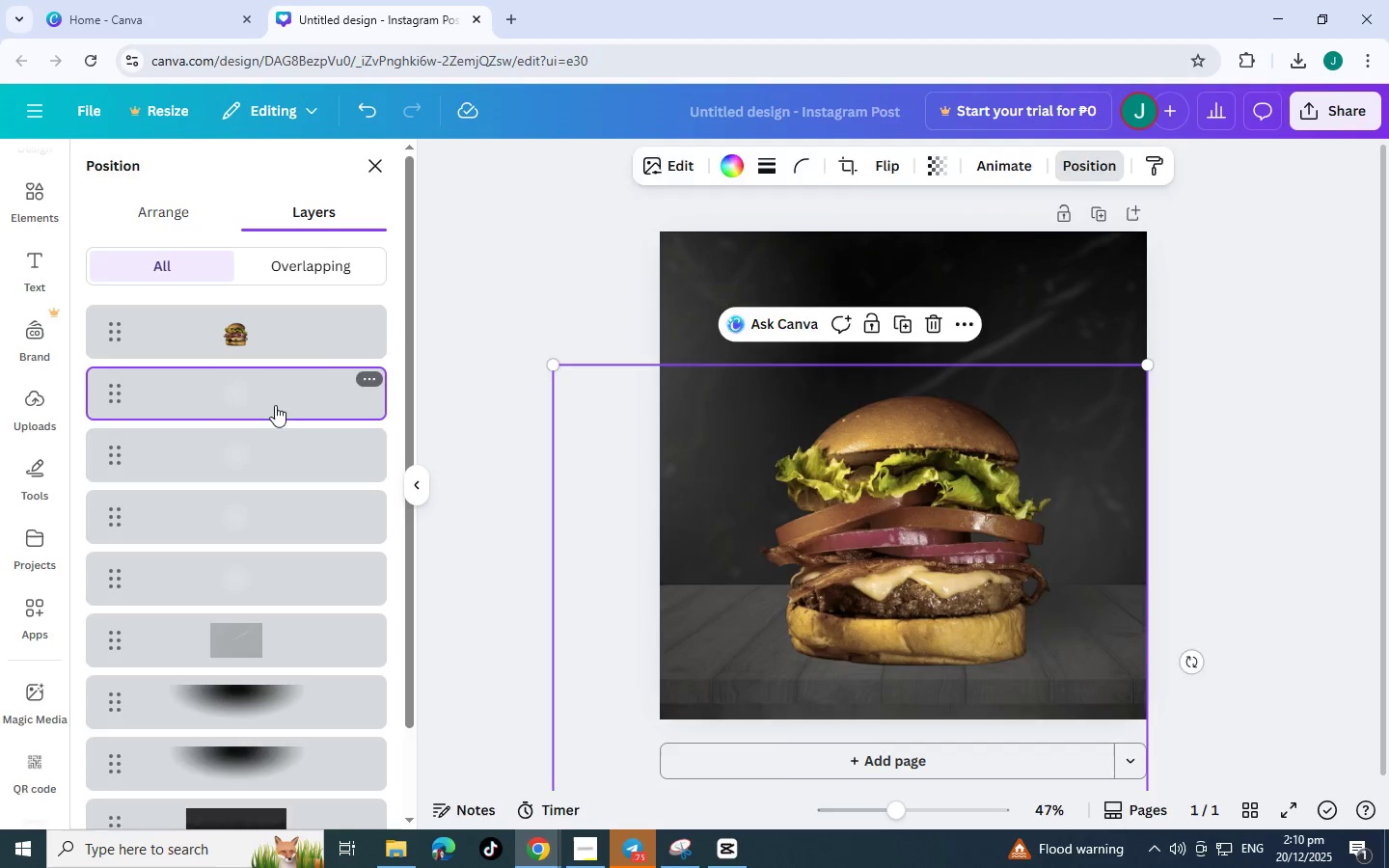 
key(Delete)
 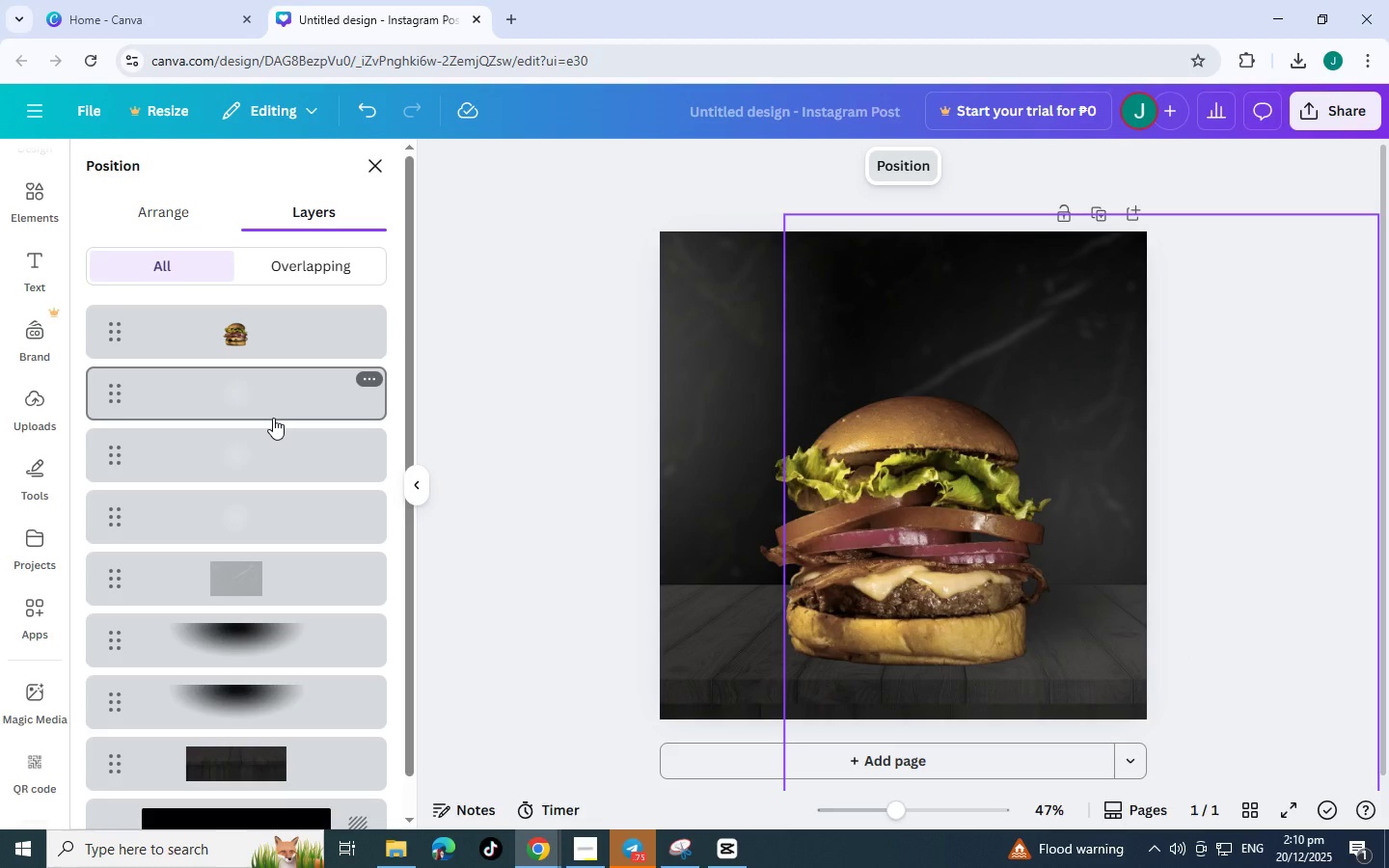 
key(Delete)
 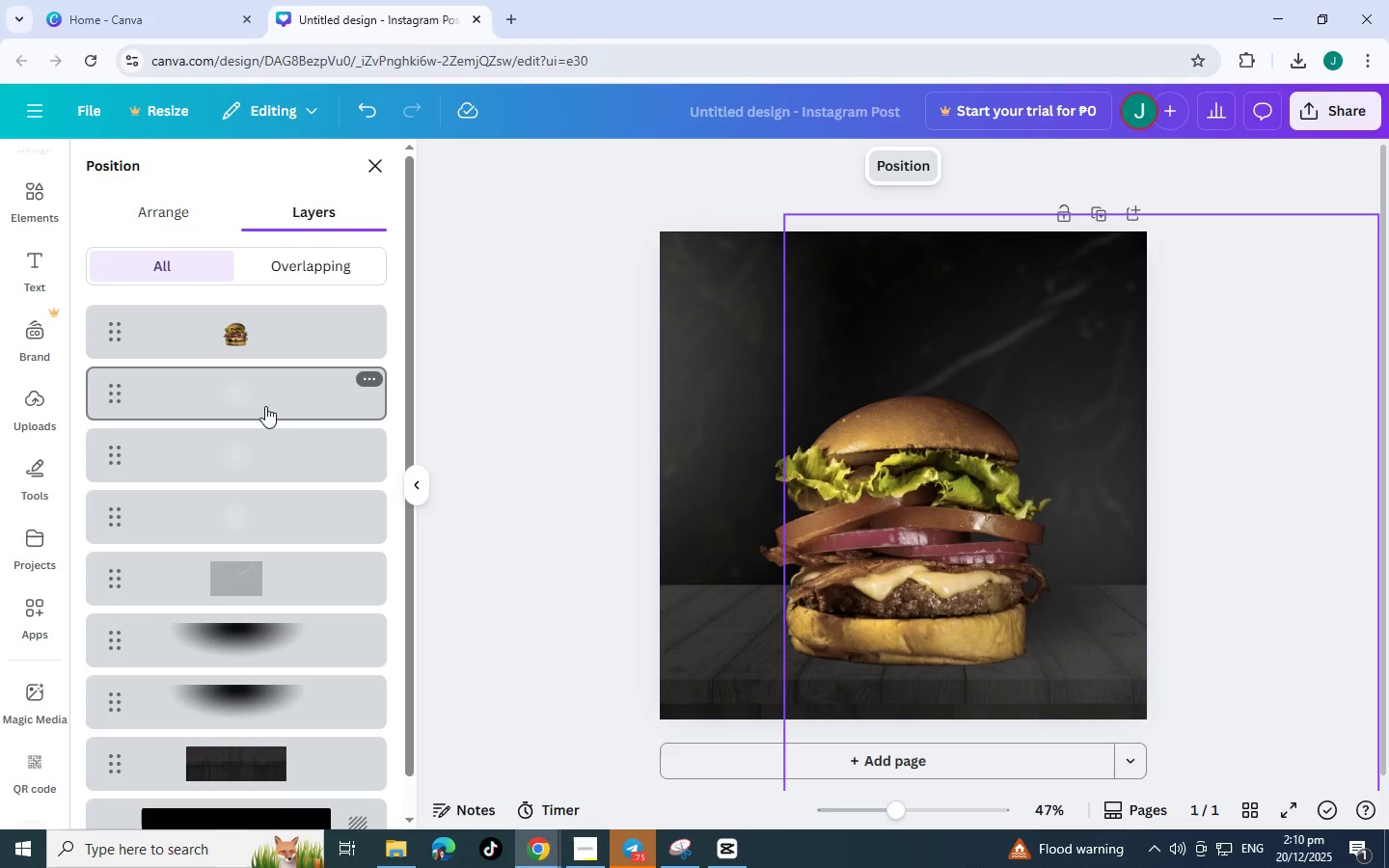 
left_click([265, 406])
 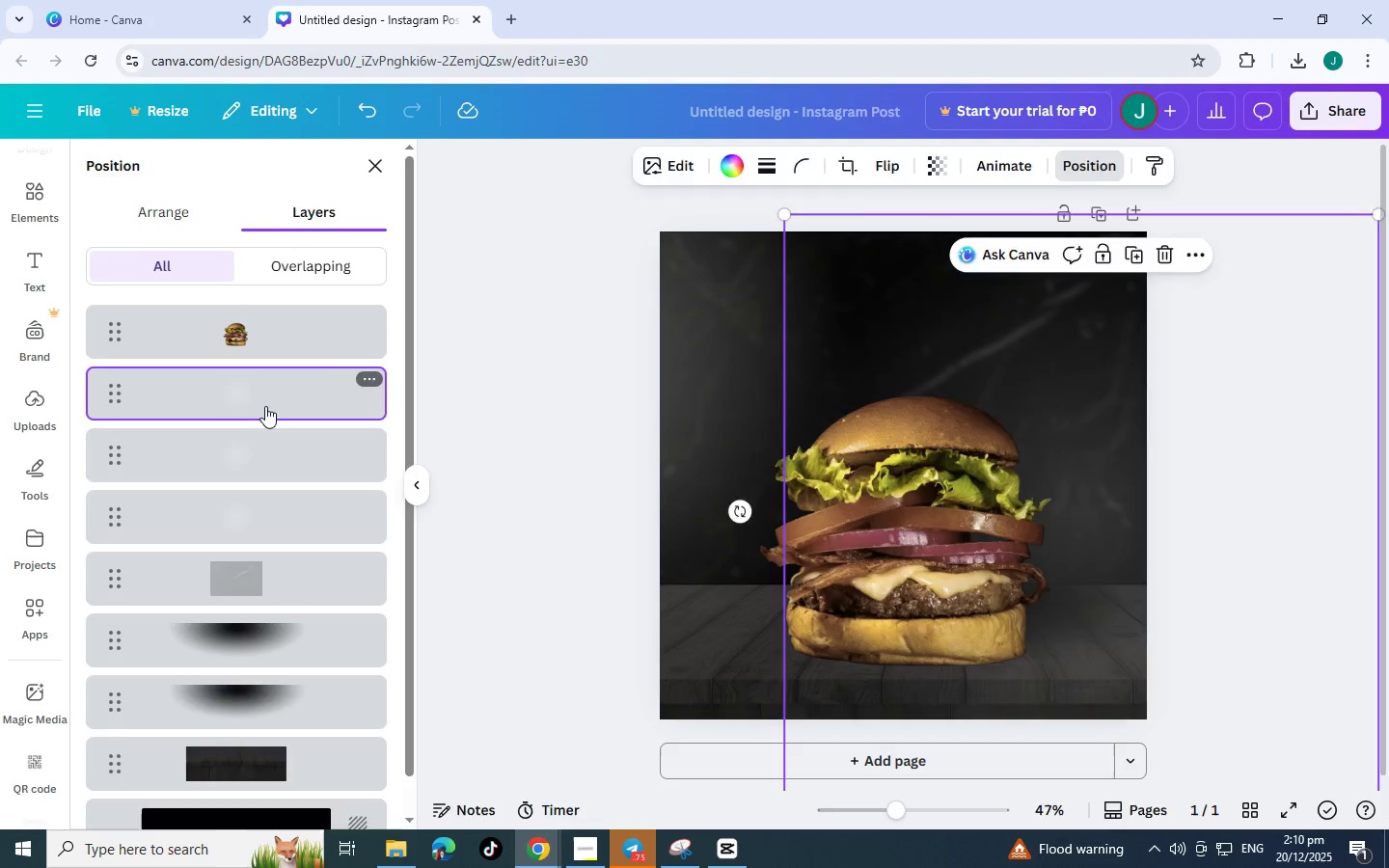 
key(Delete)
 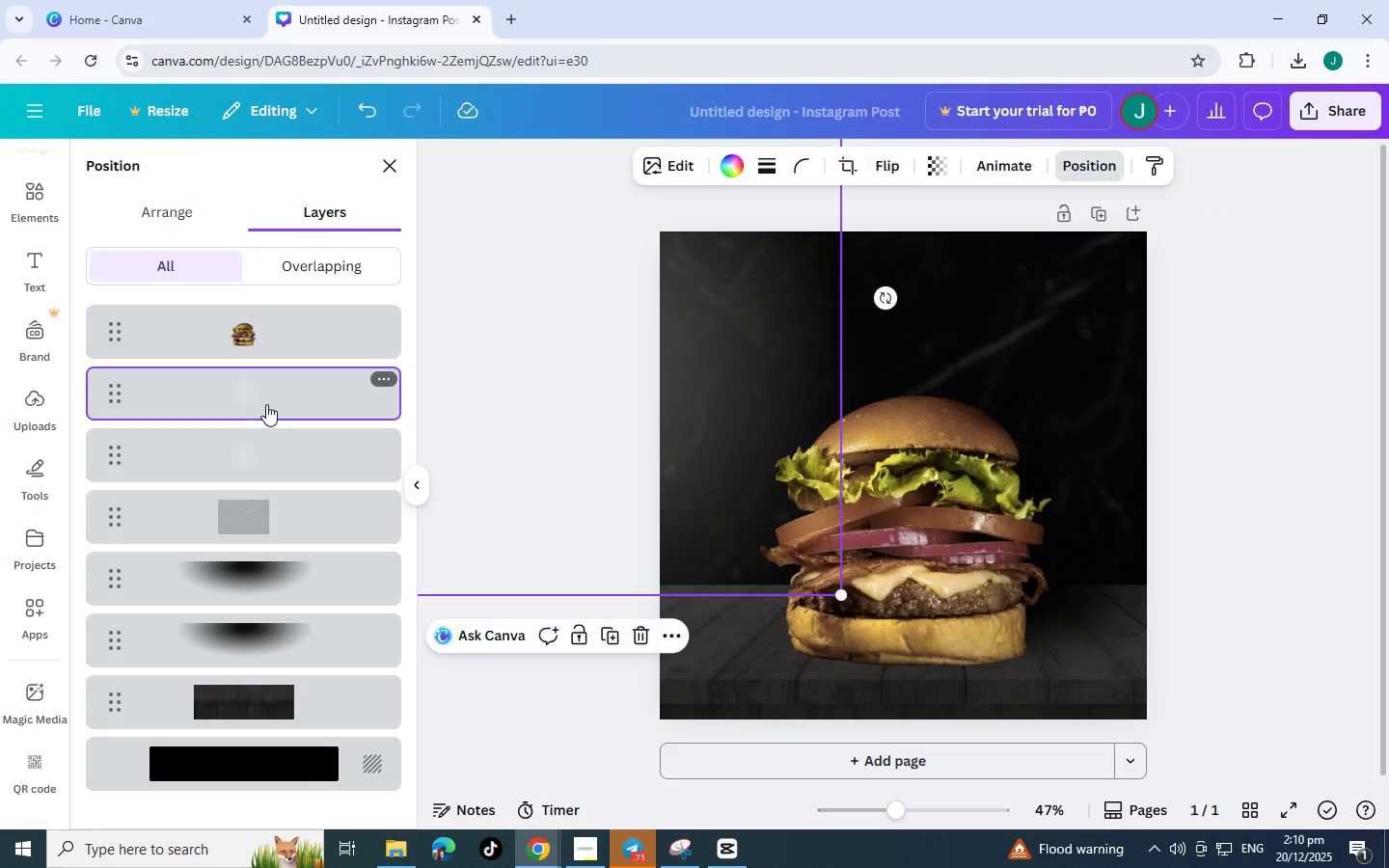 
key(Delete)
 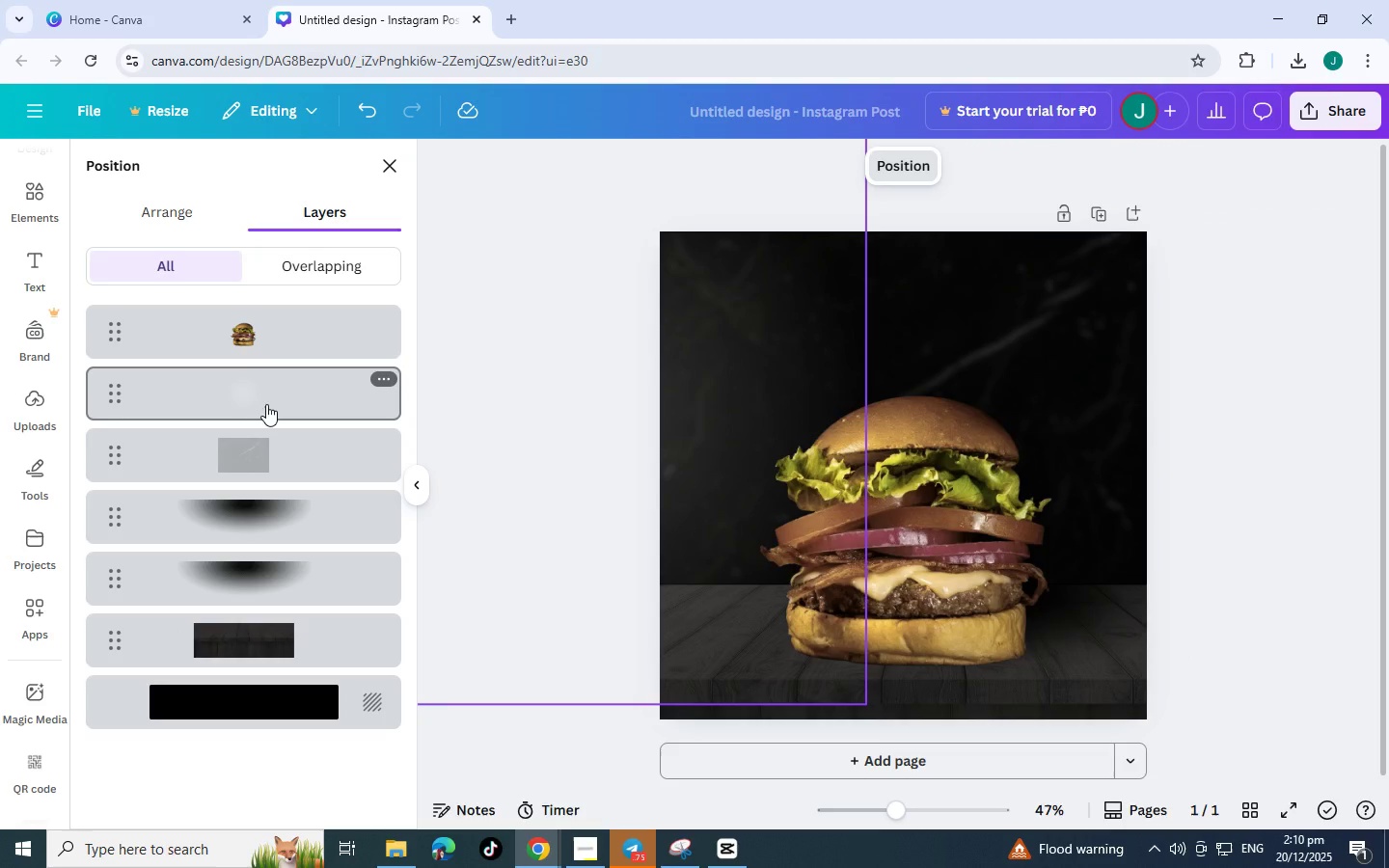 
left_click([266, 404])
 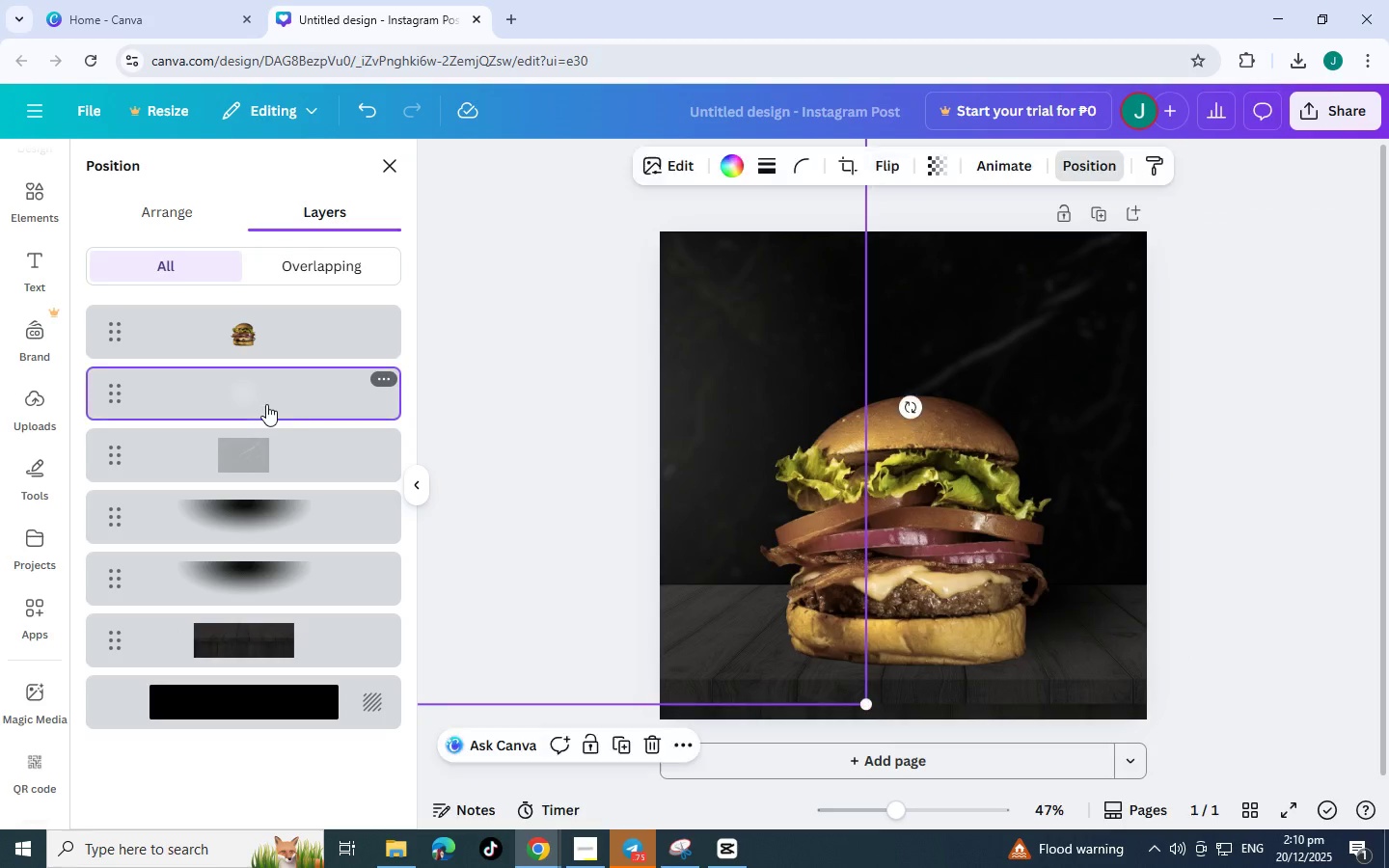 
key(Delete)
 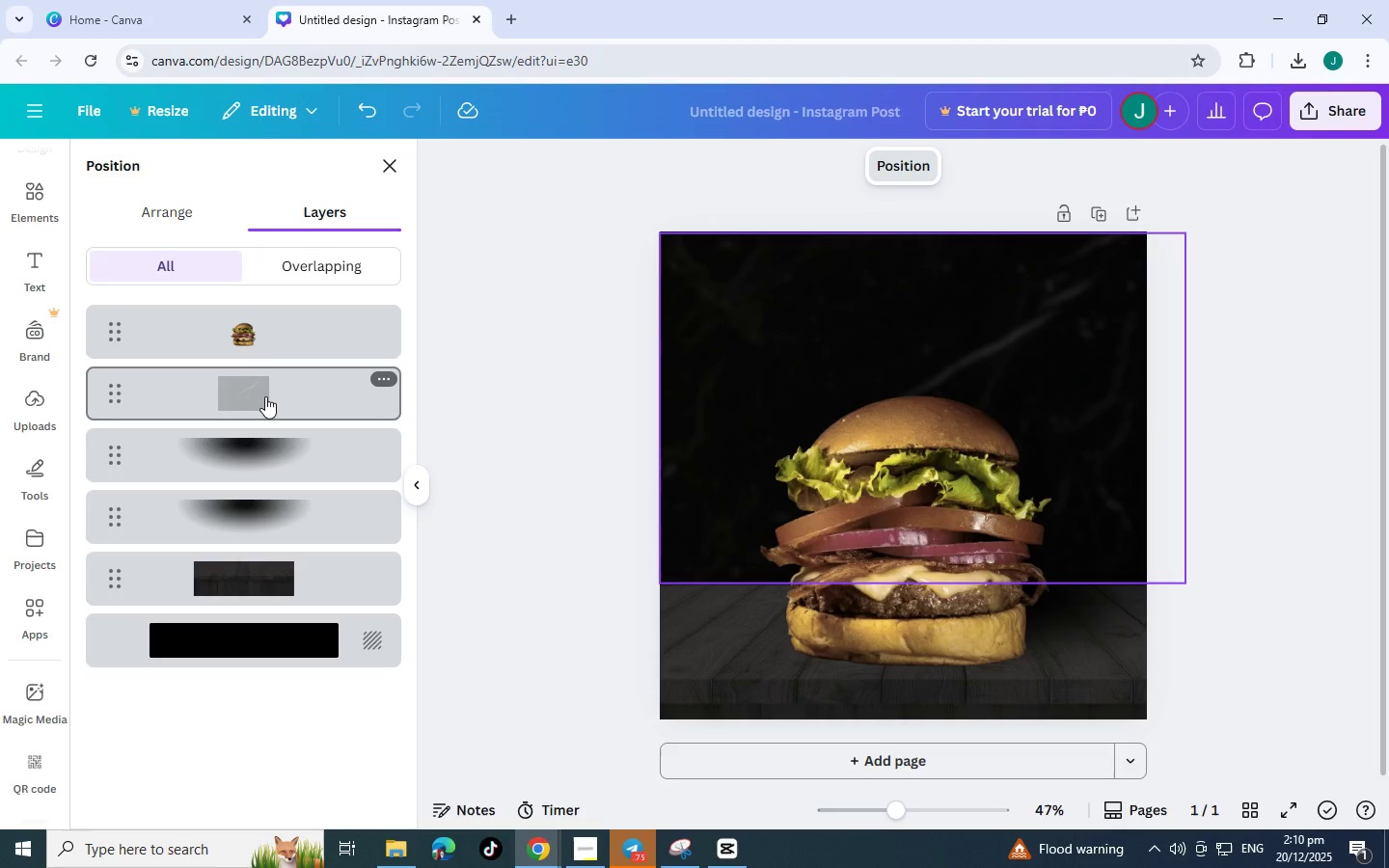 
left_click([265, 396])
 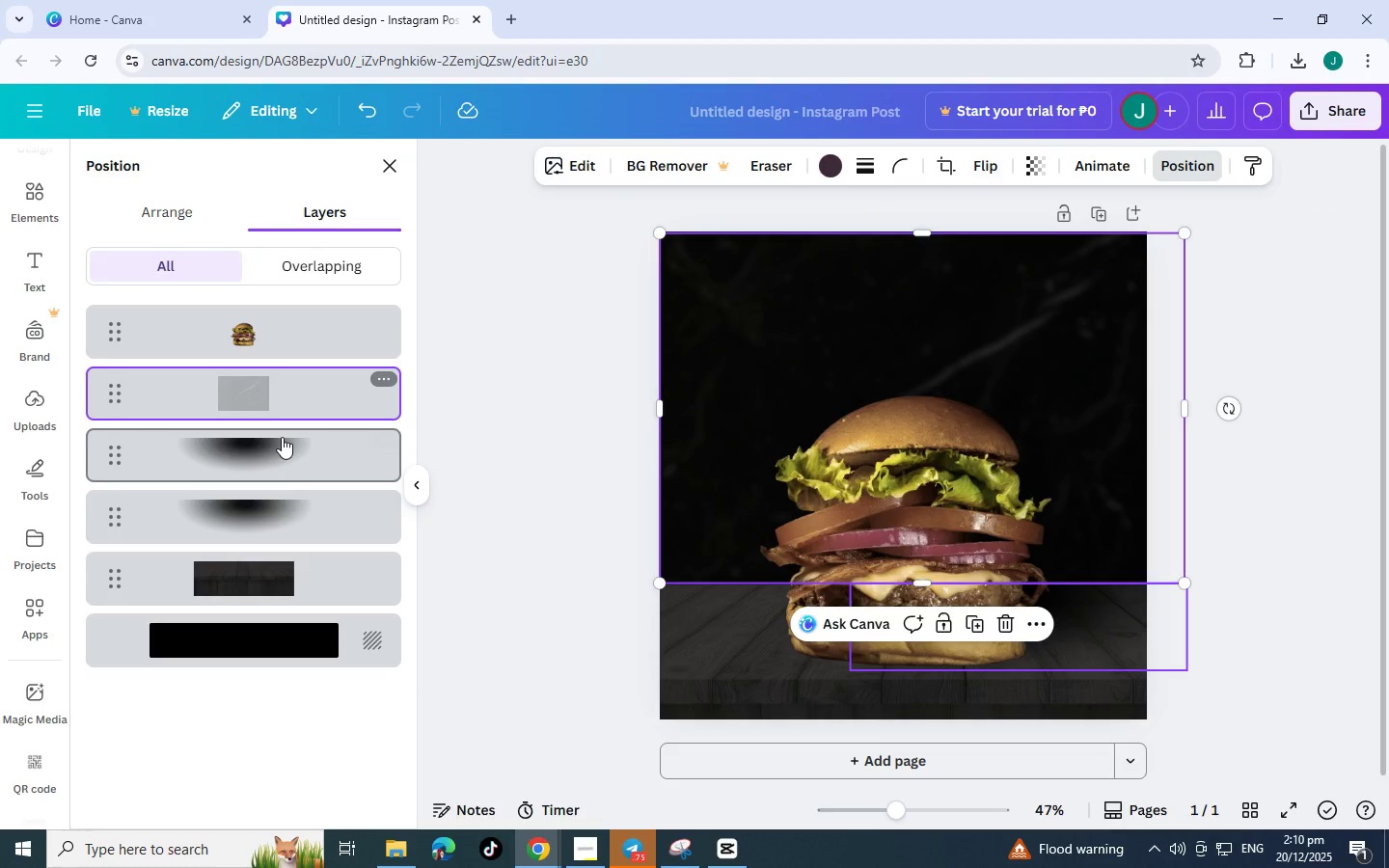 
left_click([291, 459])
 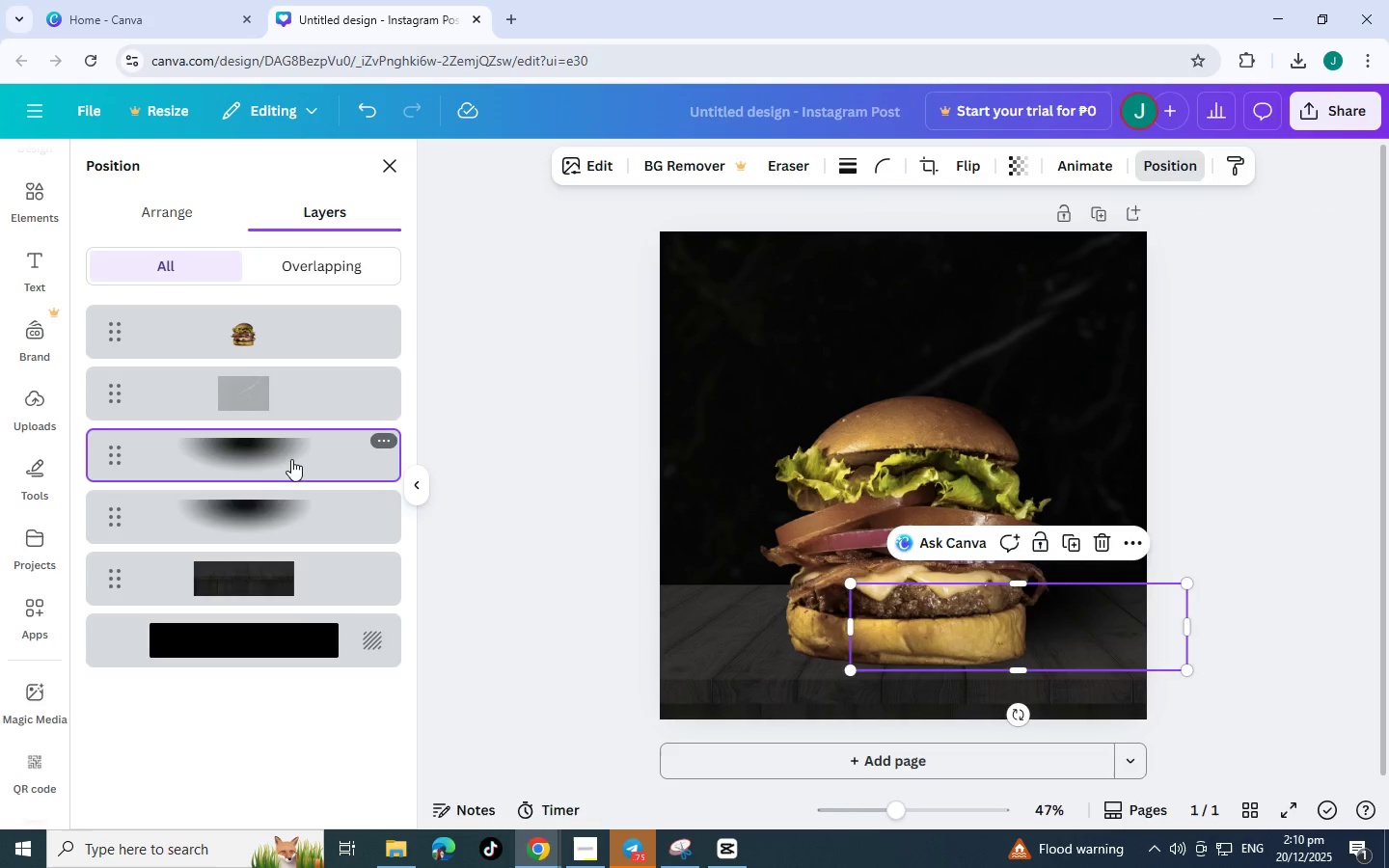 
key(Delete)
 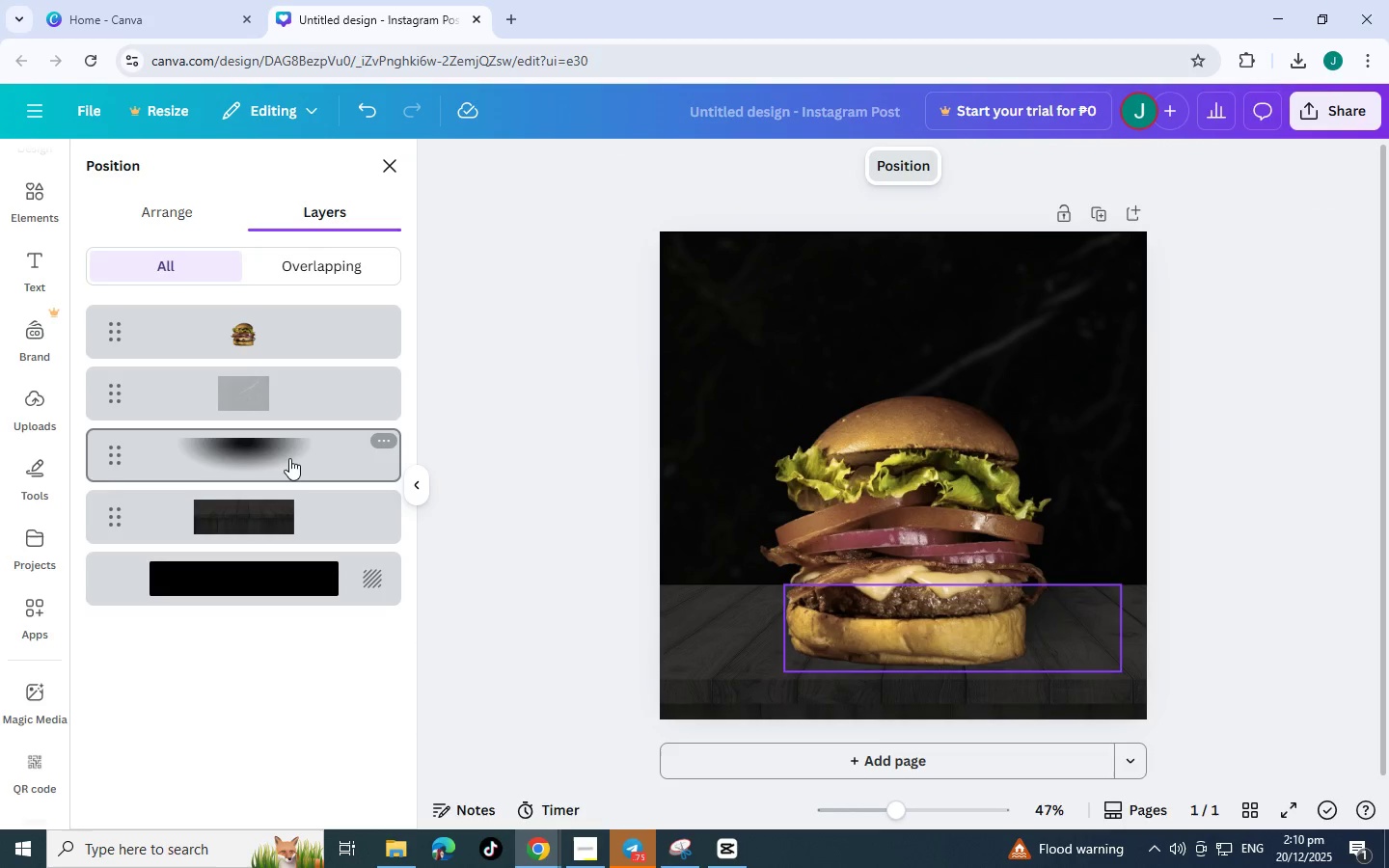 
left_click([287, 454])
 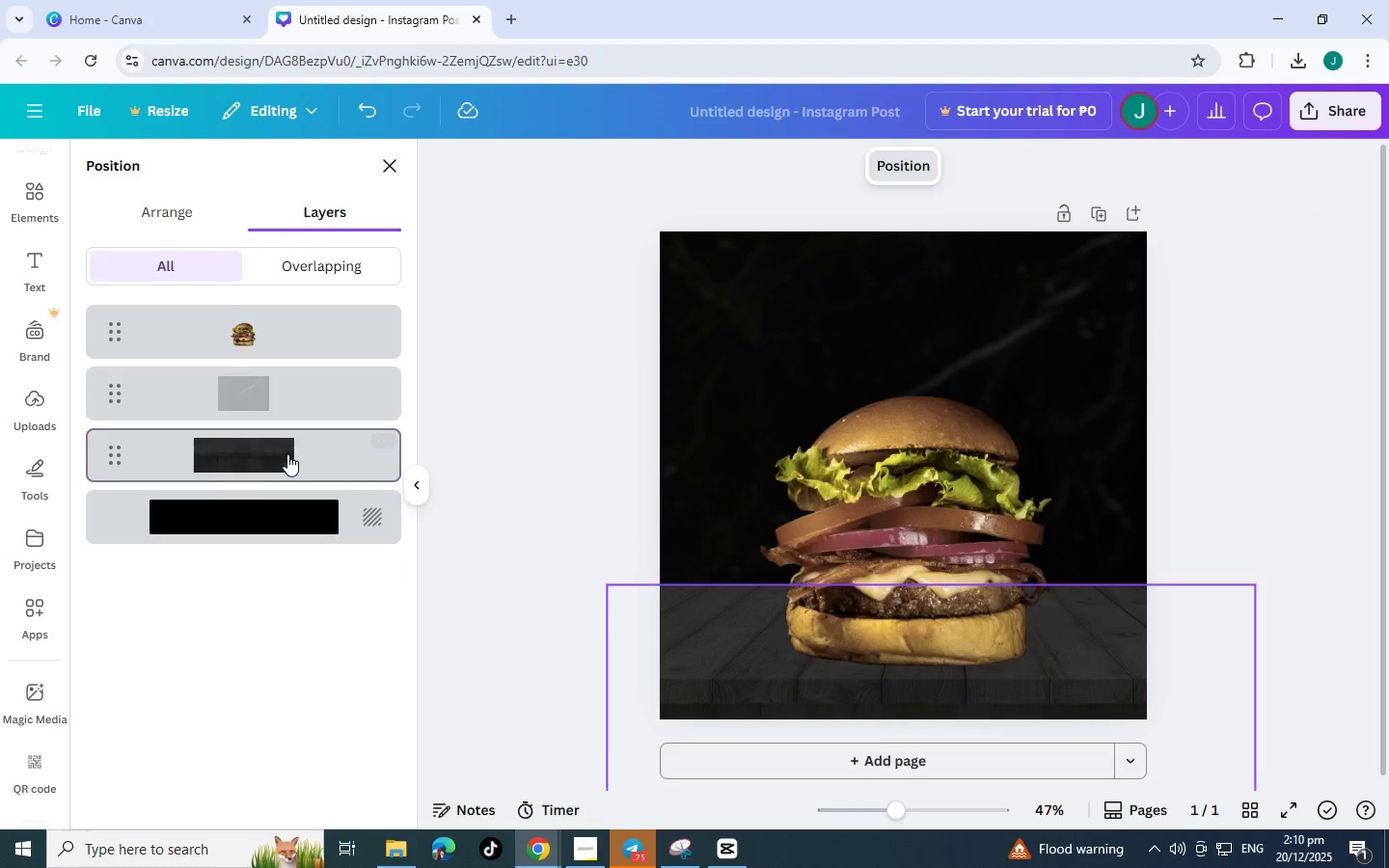 
key(Delete)
 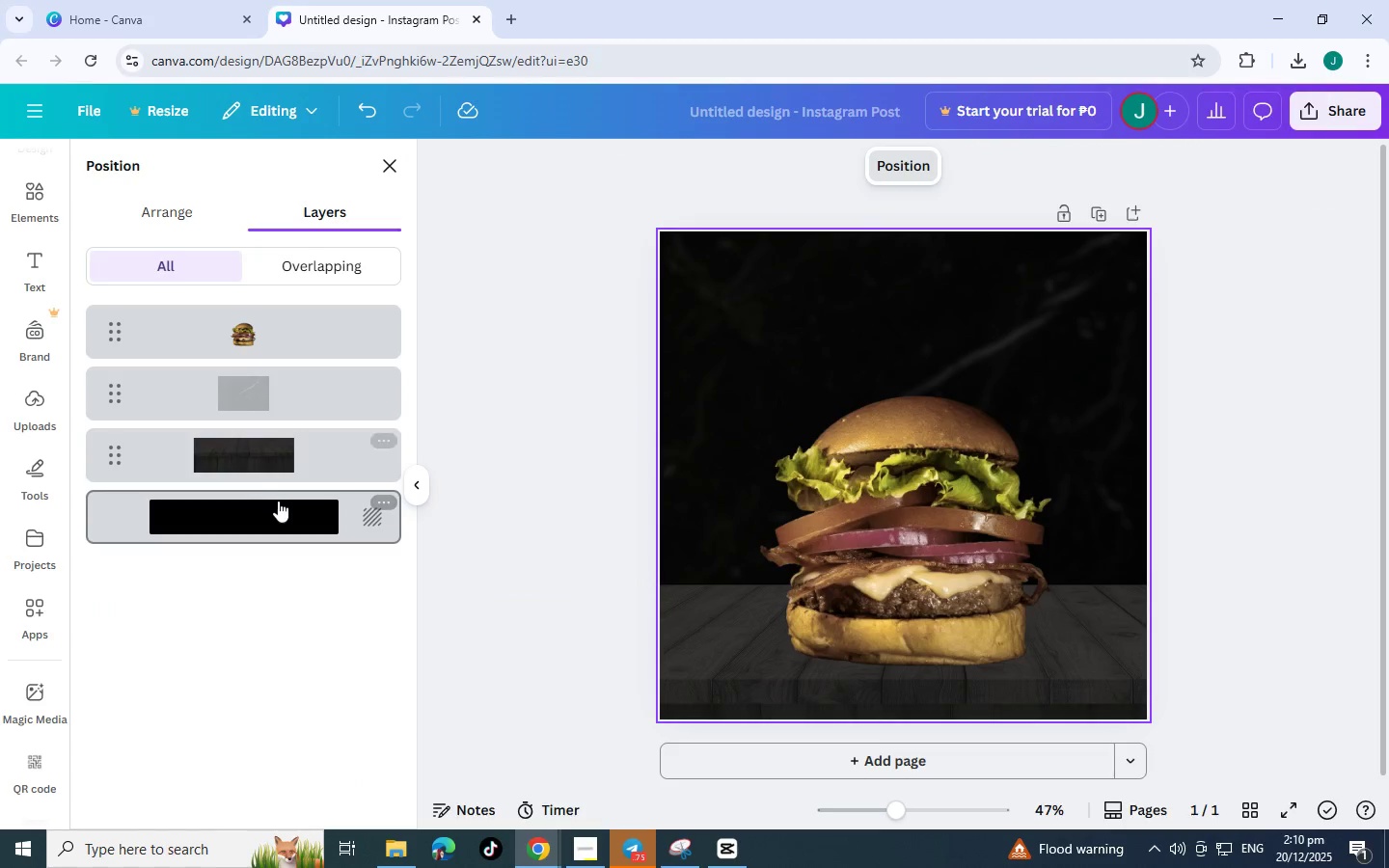 
left_click([260, 467])
 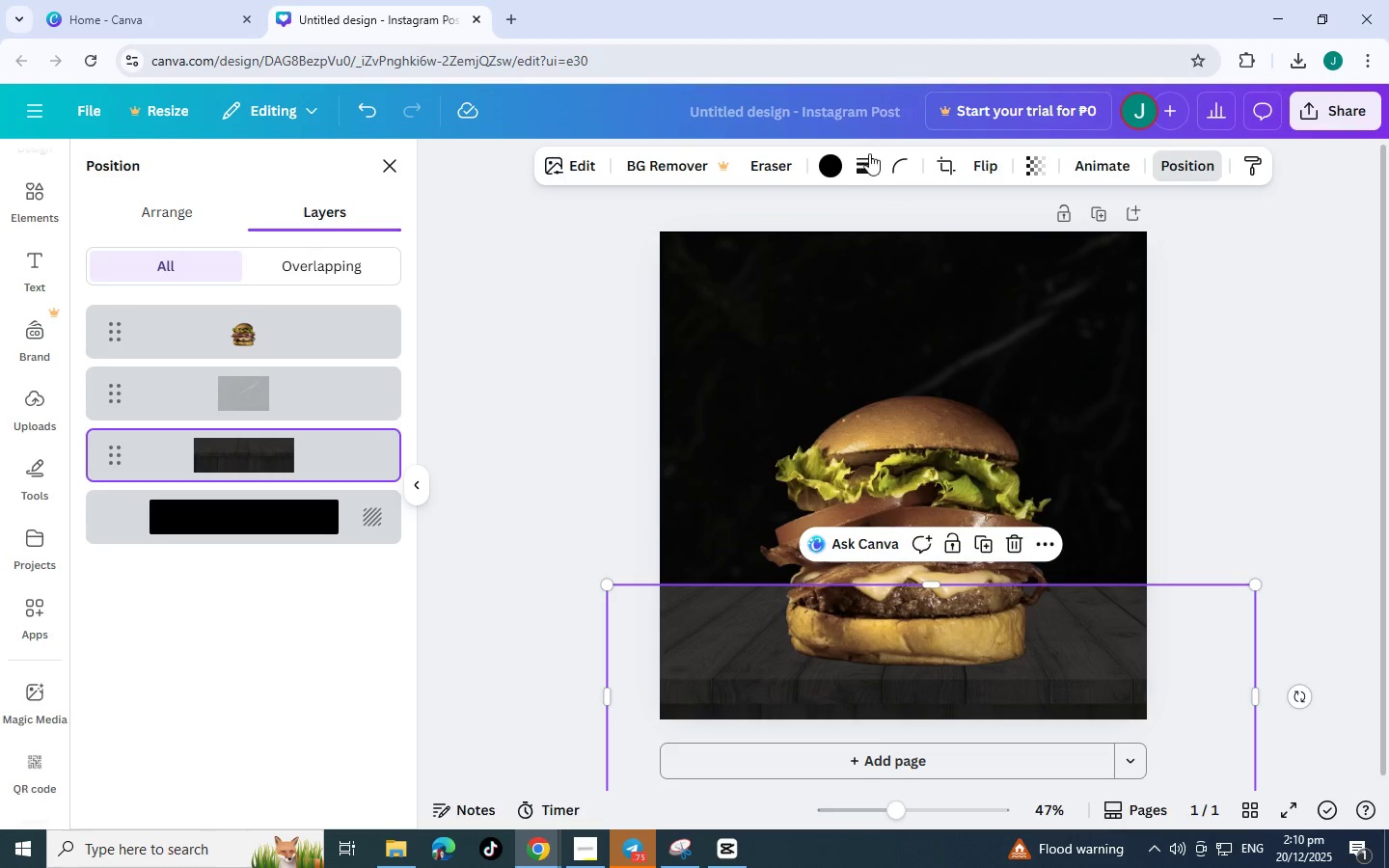 
left_click([840, 158])
 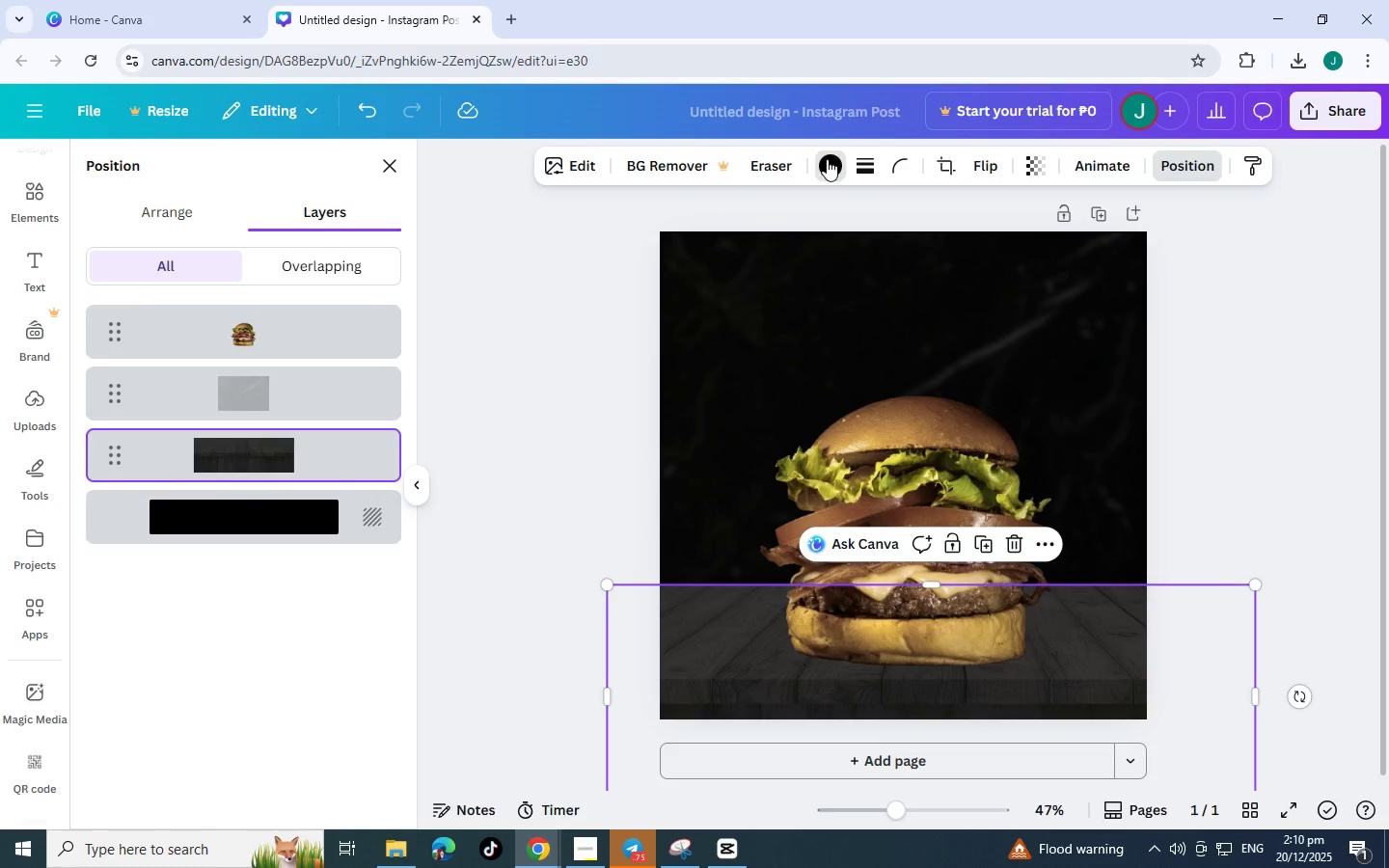 
left_click([827, 159])
 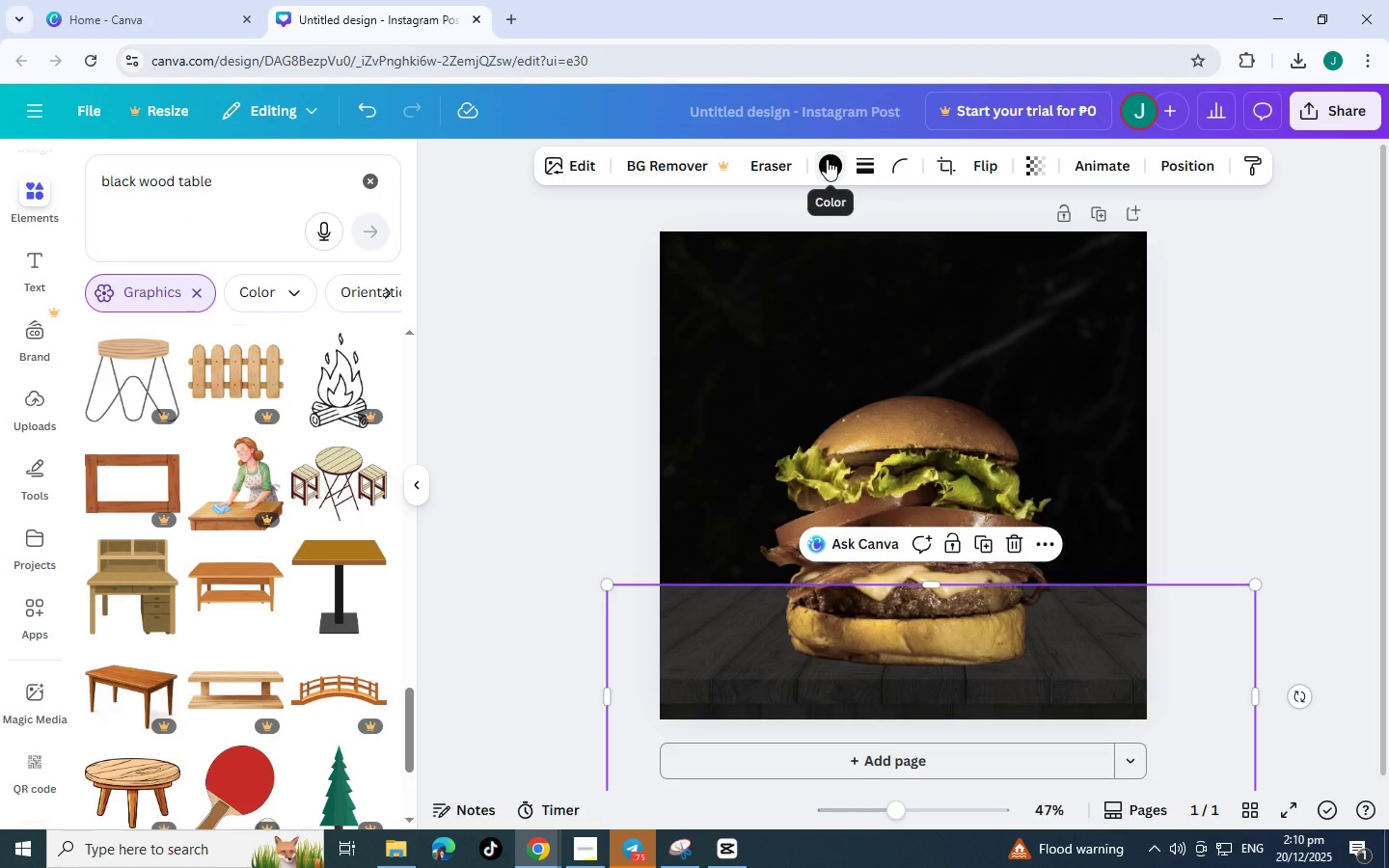 
left_click([827, 159])
 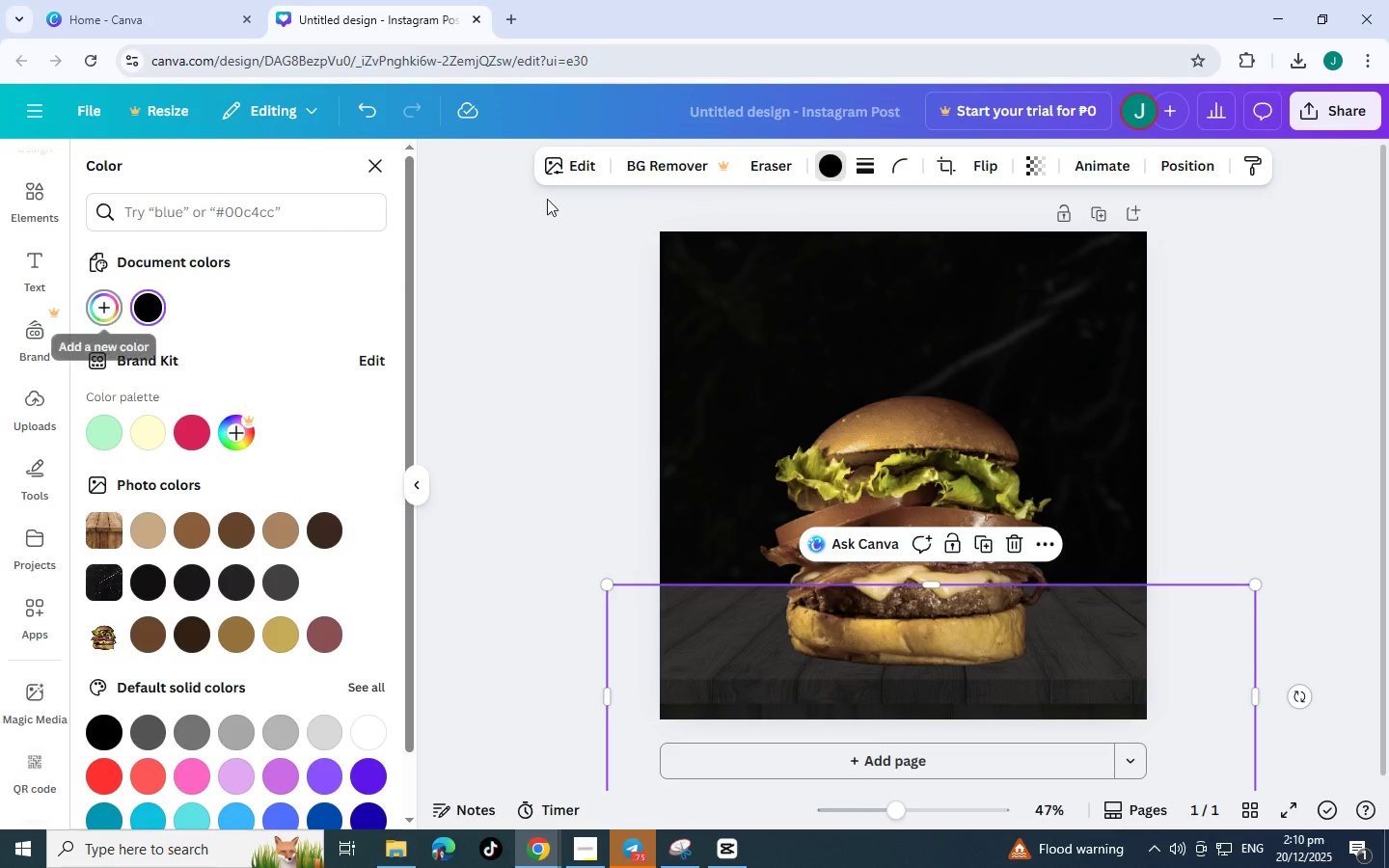 
left_click([566, 153])
 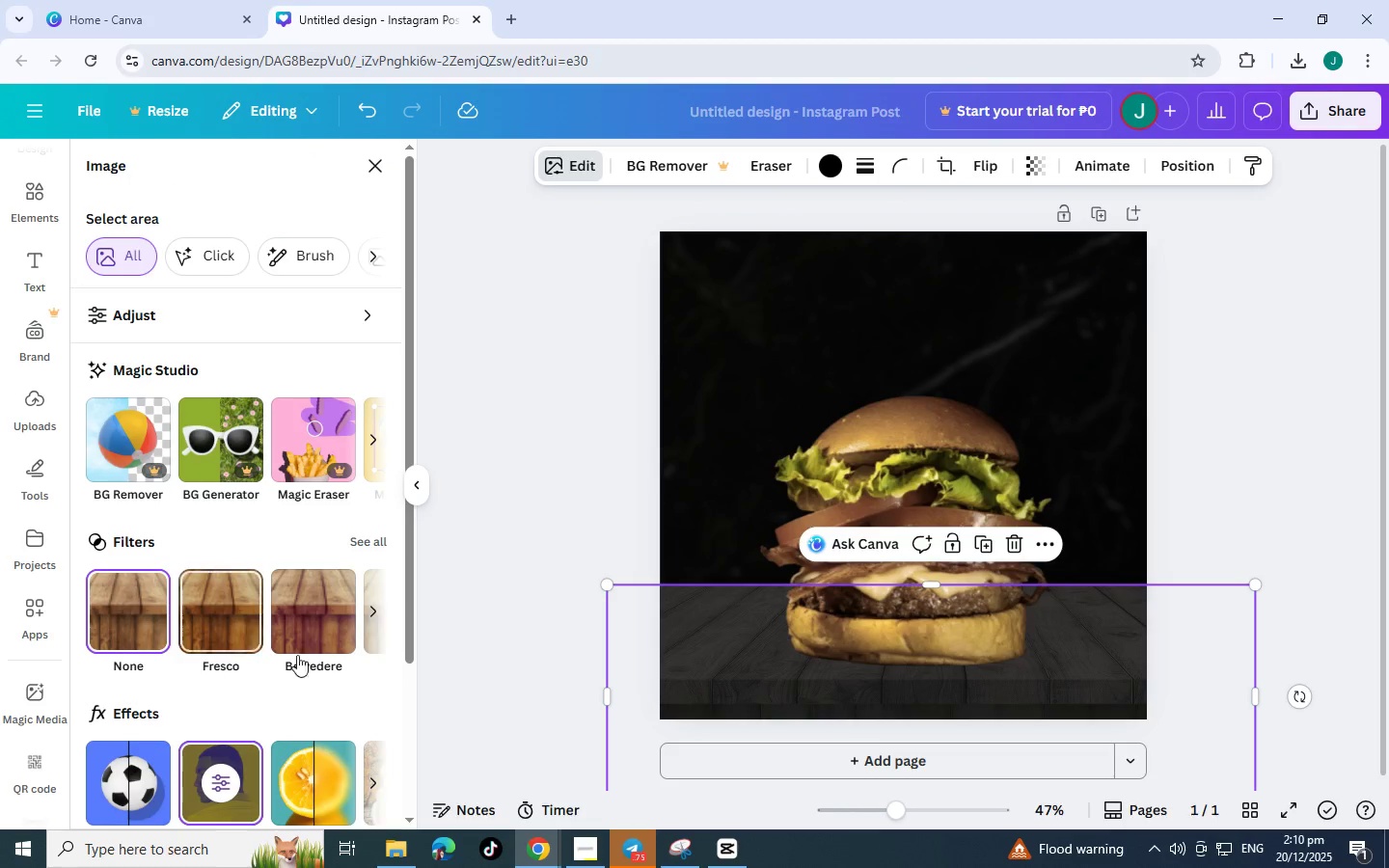 
left_click([235, 776])
 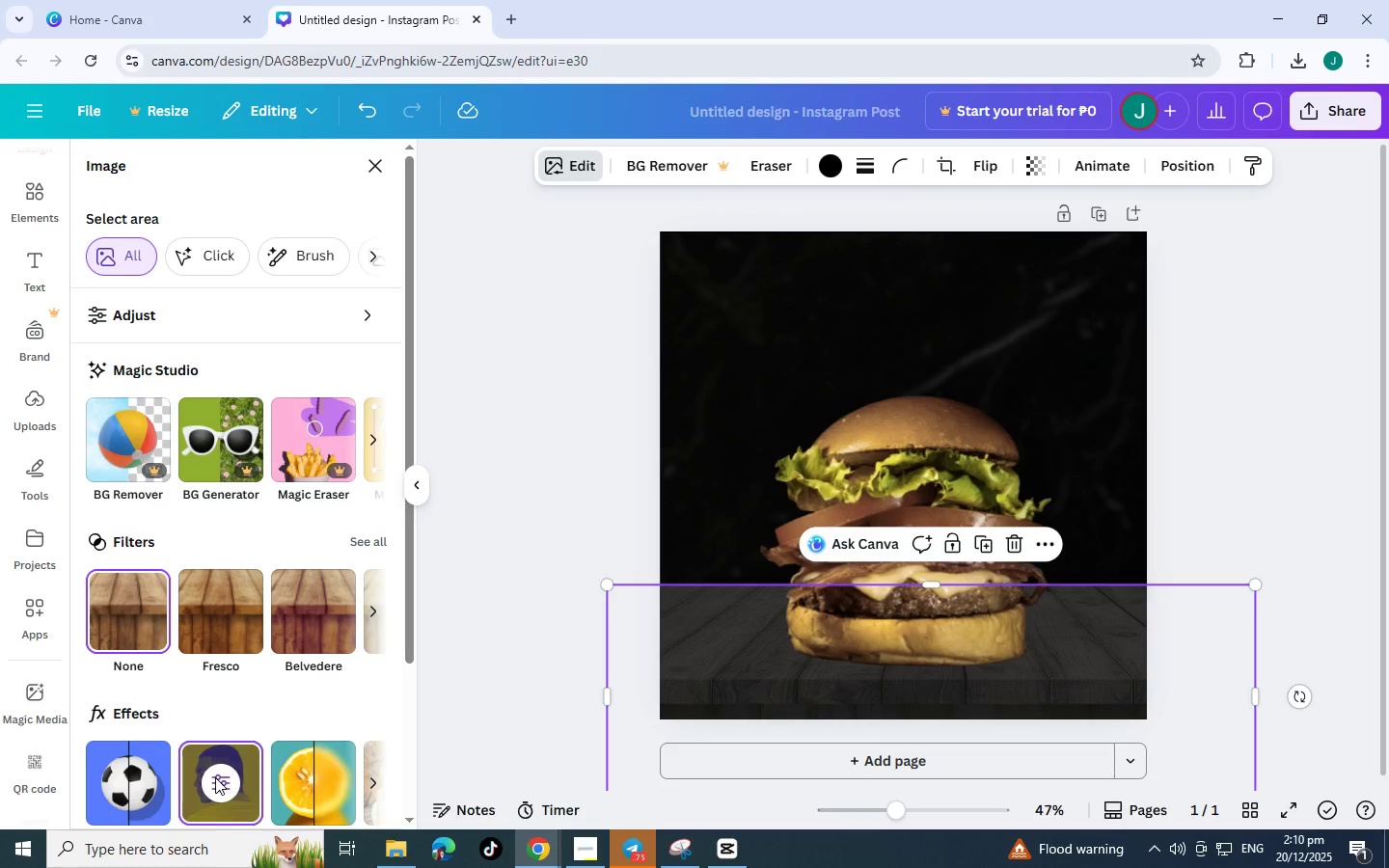 
left_click([215, 777])
 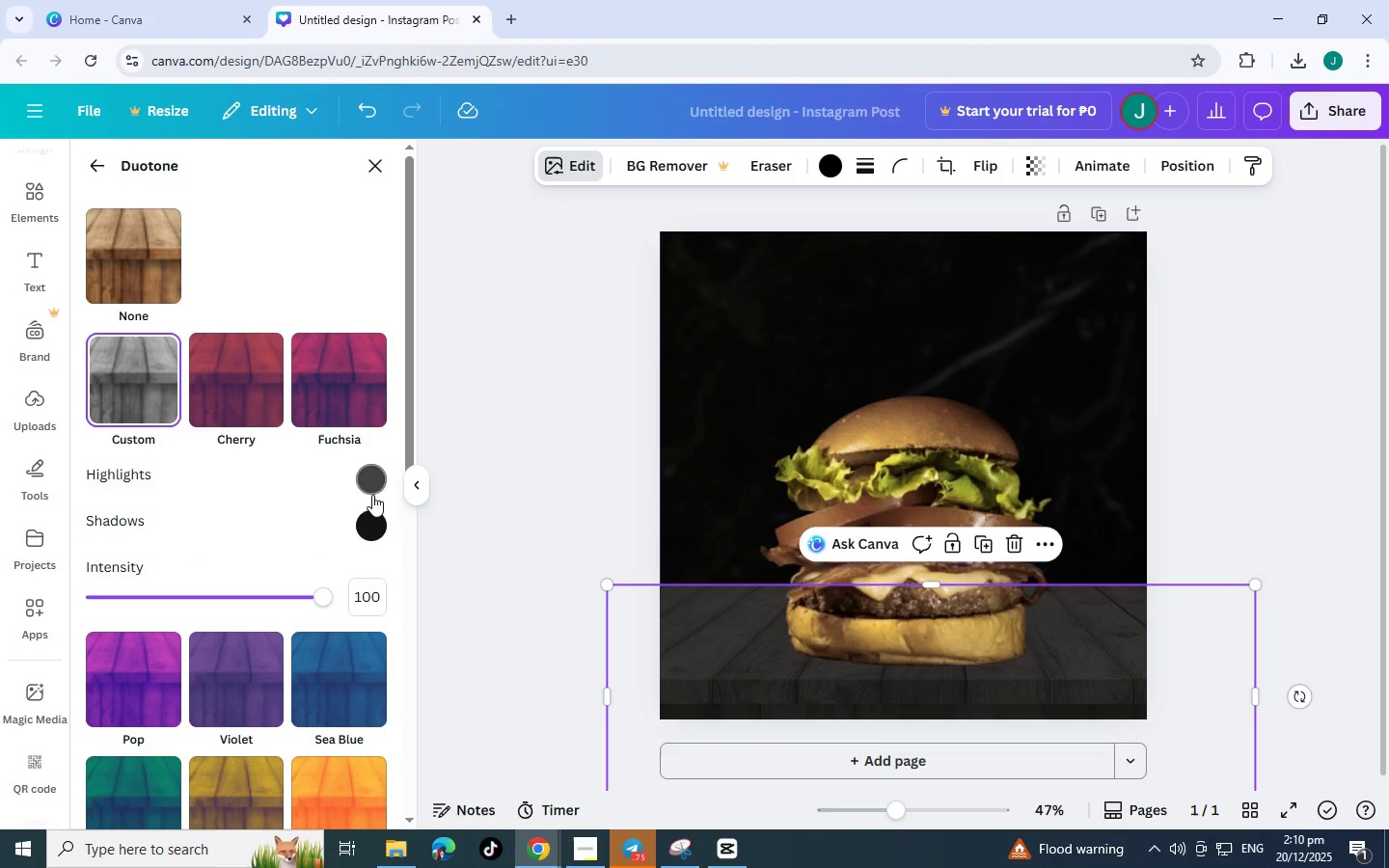 
left_click([360, 475])
 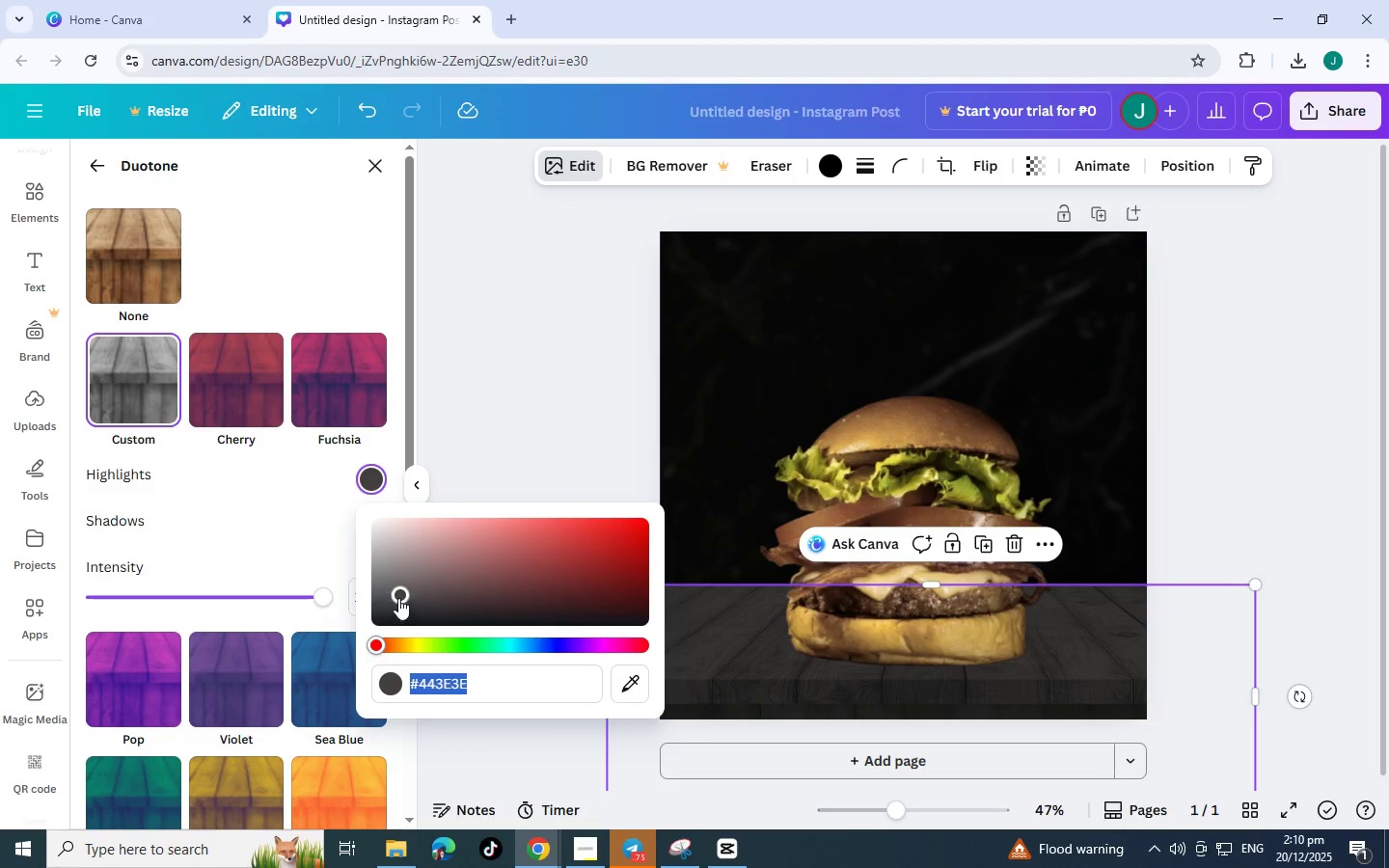 
left_click_drag(start_coordinate=[403, 594], to_coordinate=[422, 628])
 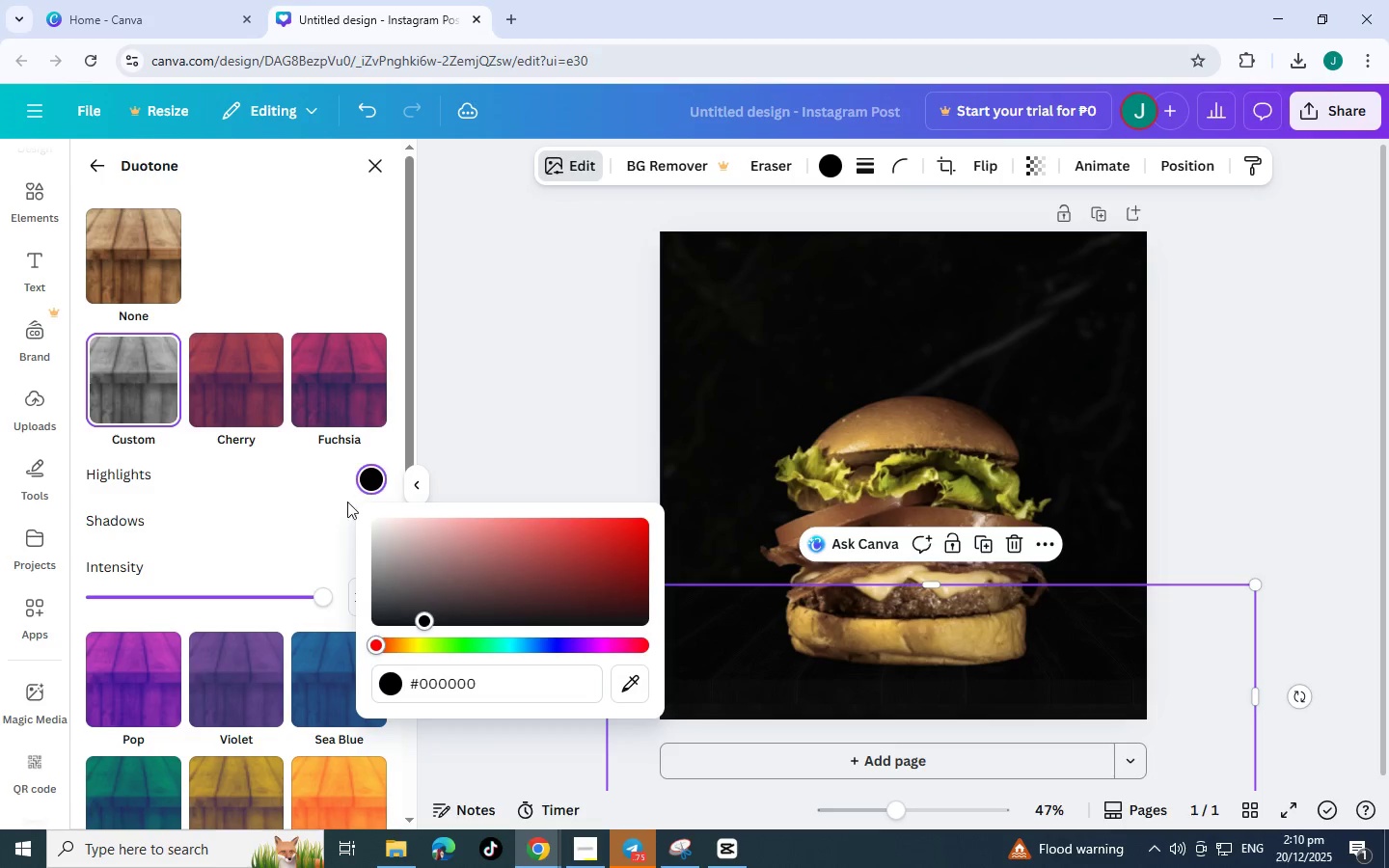 
left_click([316, 525])
 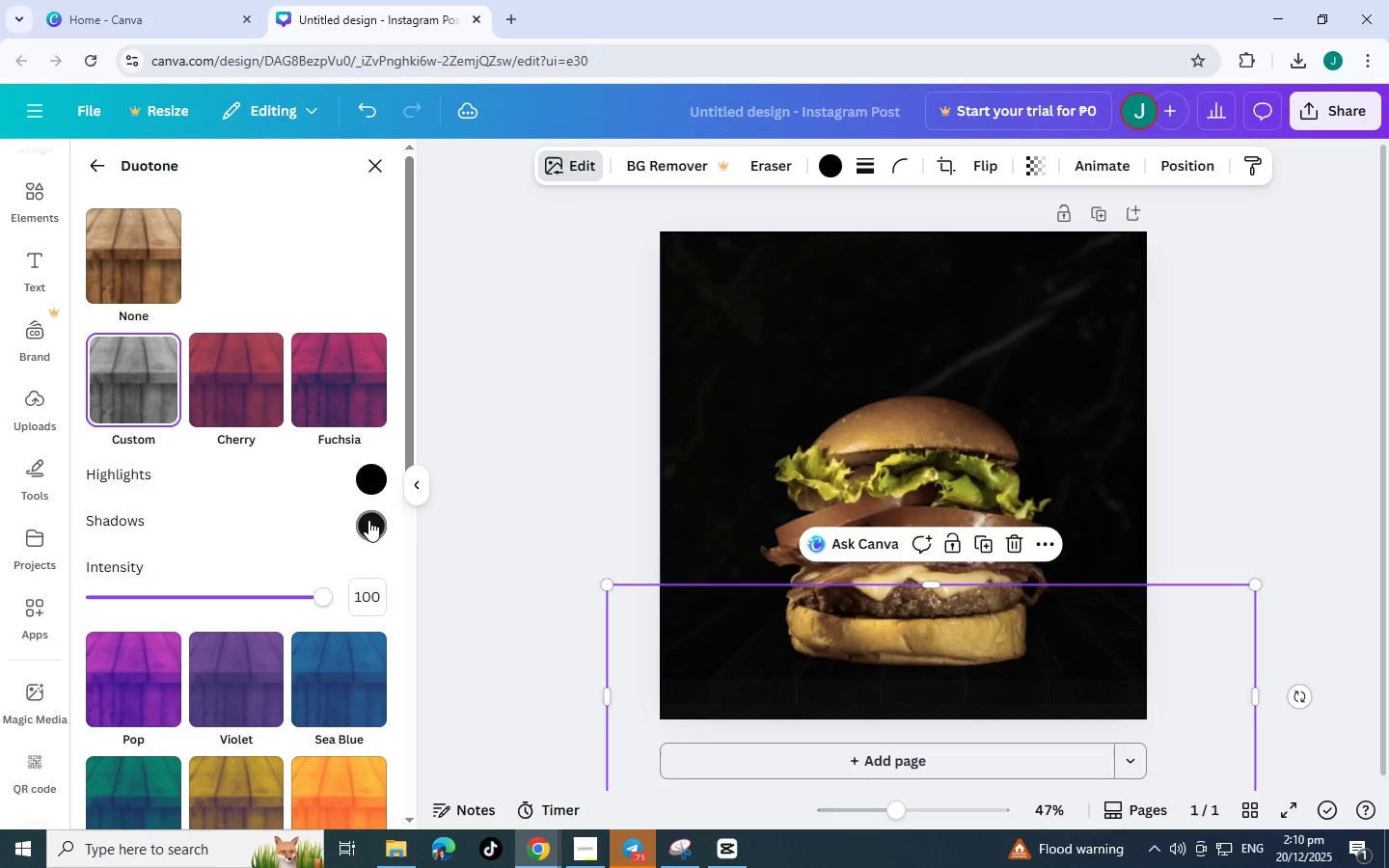 
left_click([371, 520])
 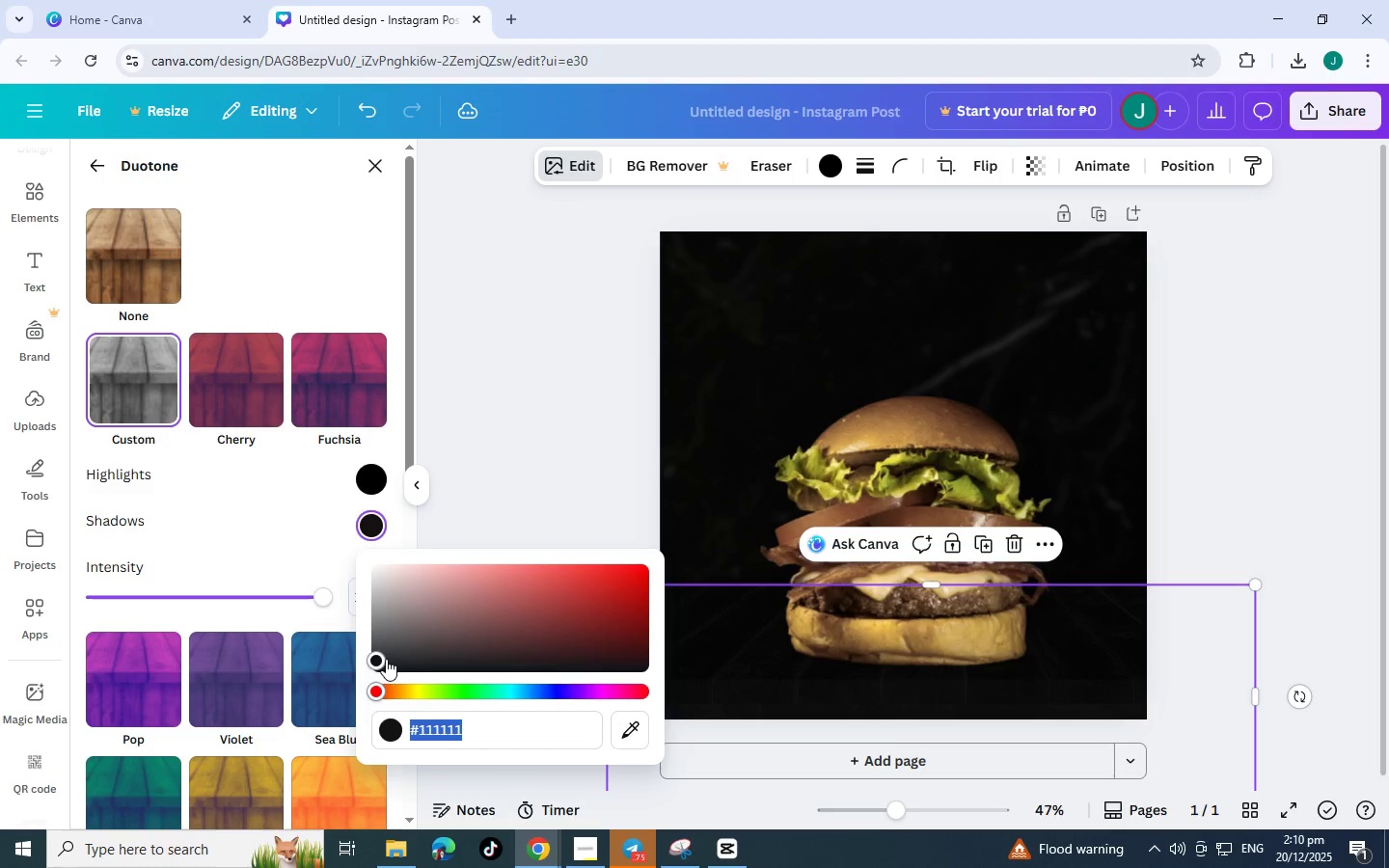 
left_click_drag(start_coordinate=[383, 658], to_coordinate=[468, 652])
 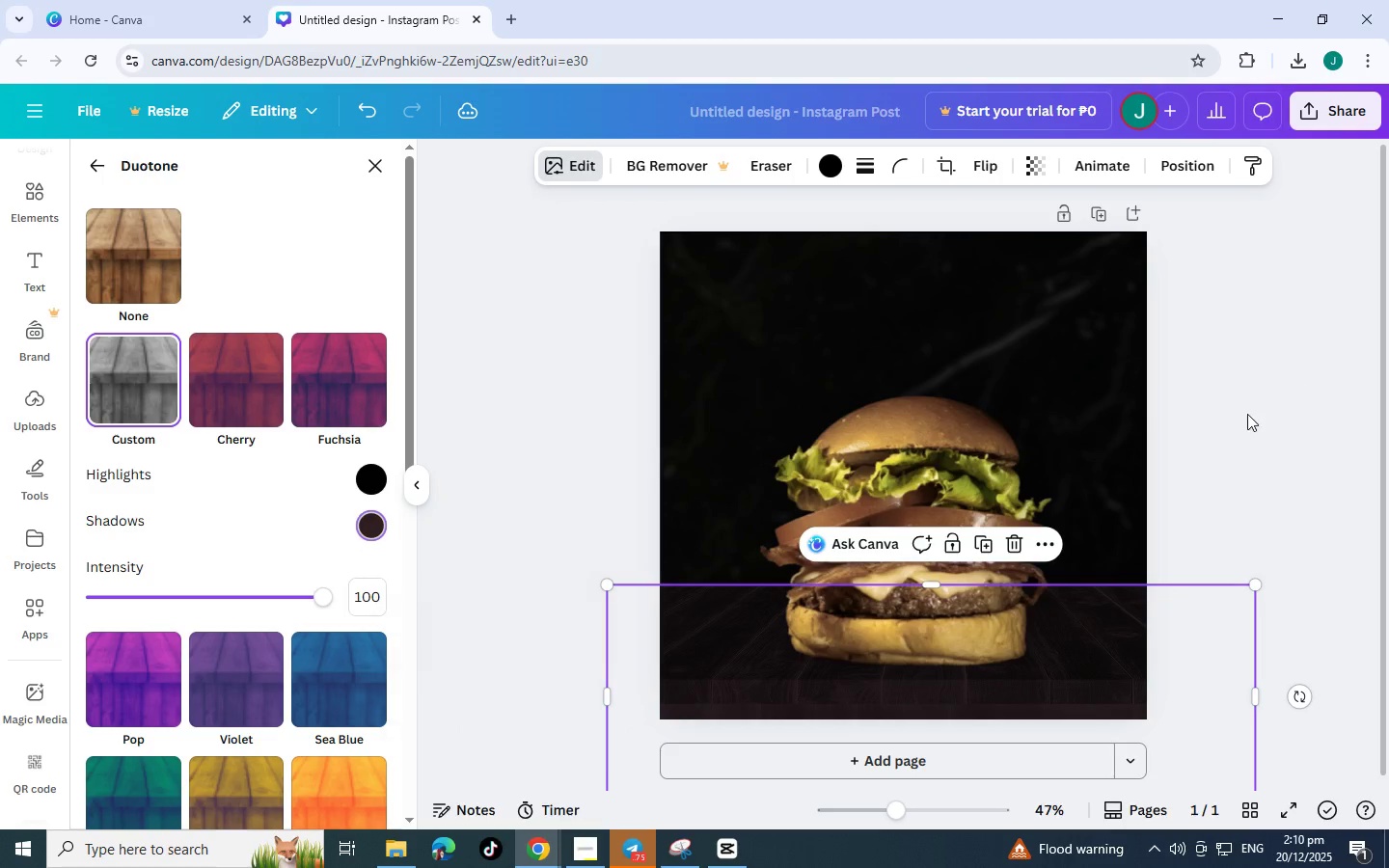 
double_click([1247, 414])
 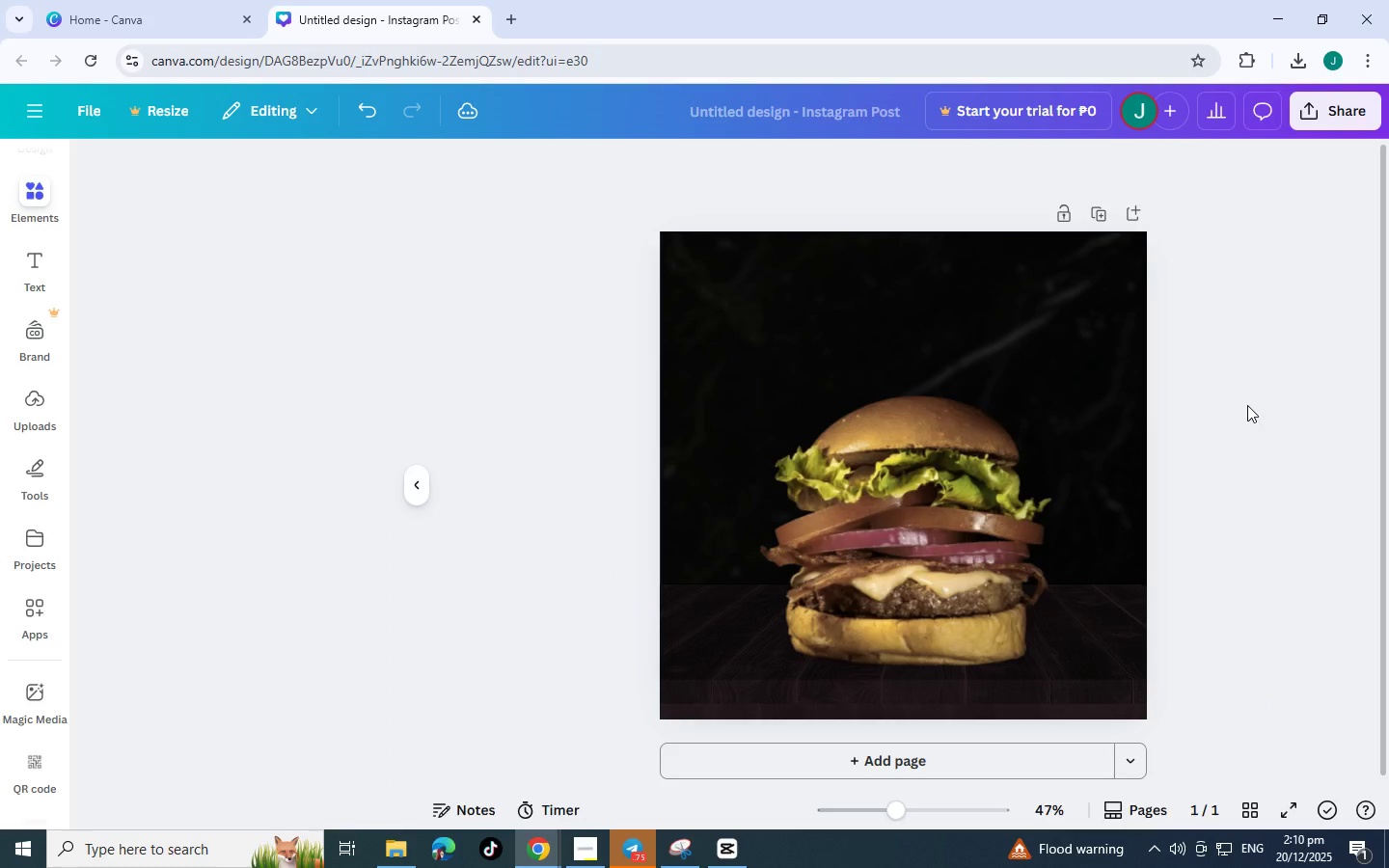 
left_click([1247, 402])
 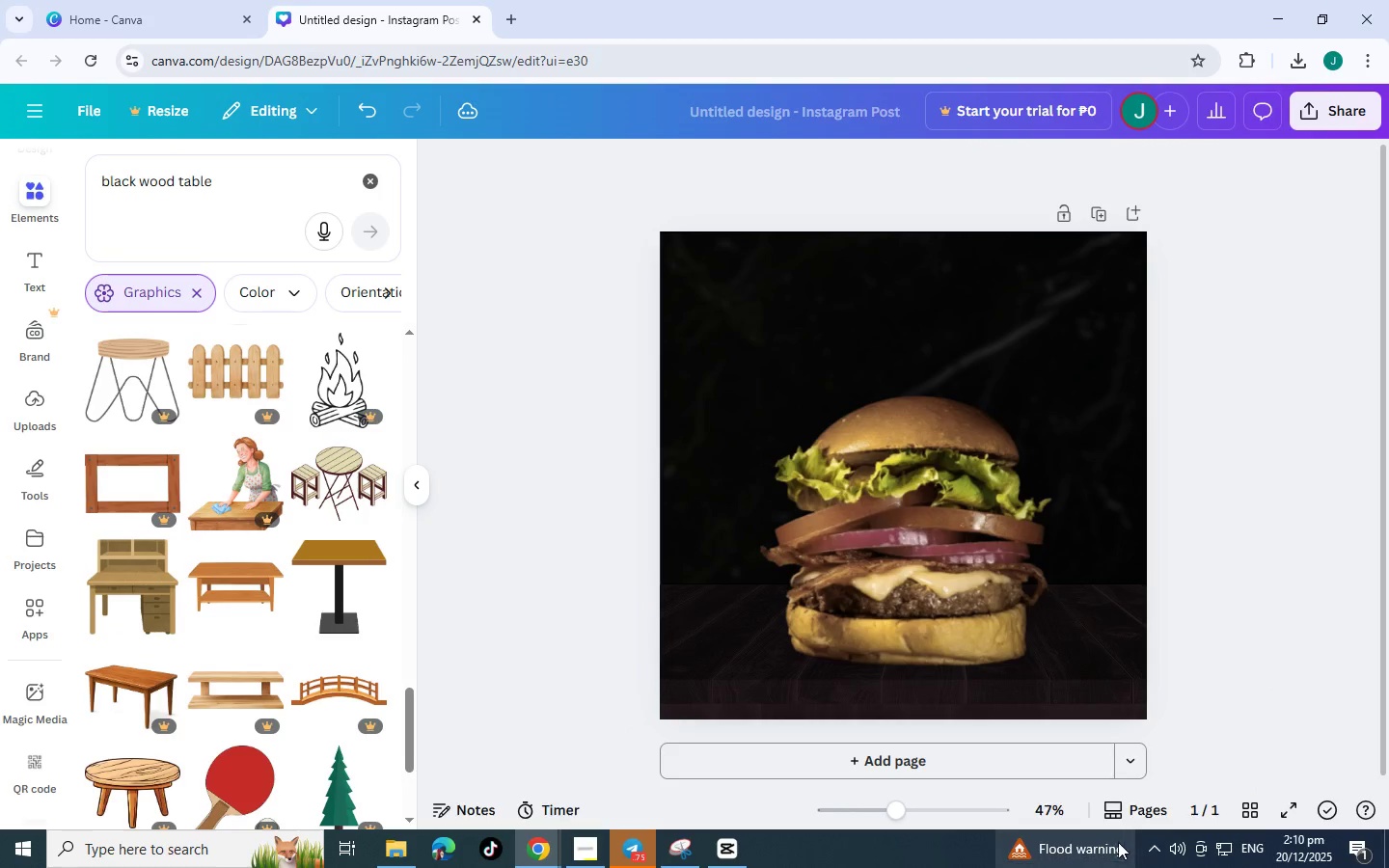 
left_click([948, 810])
 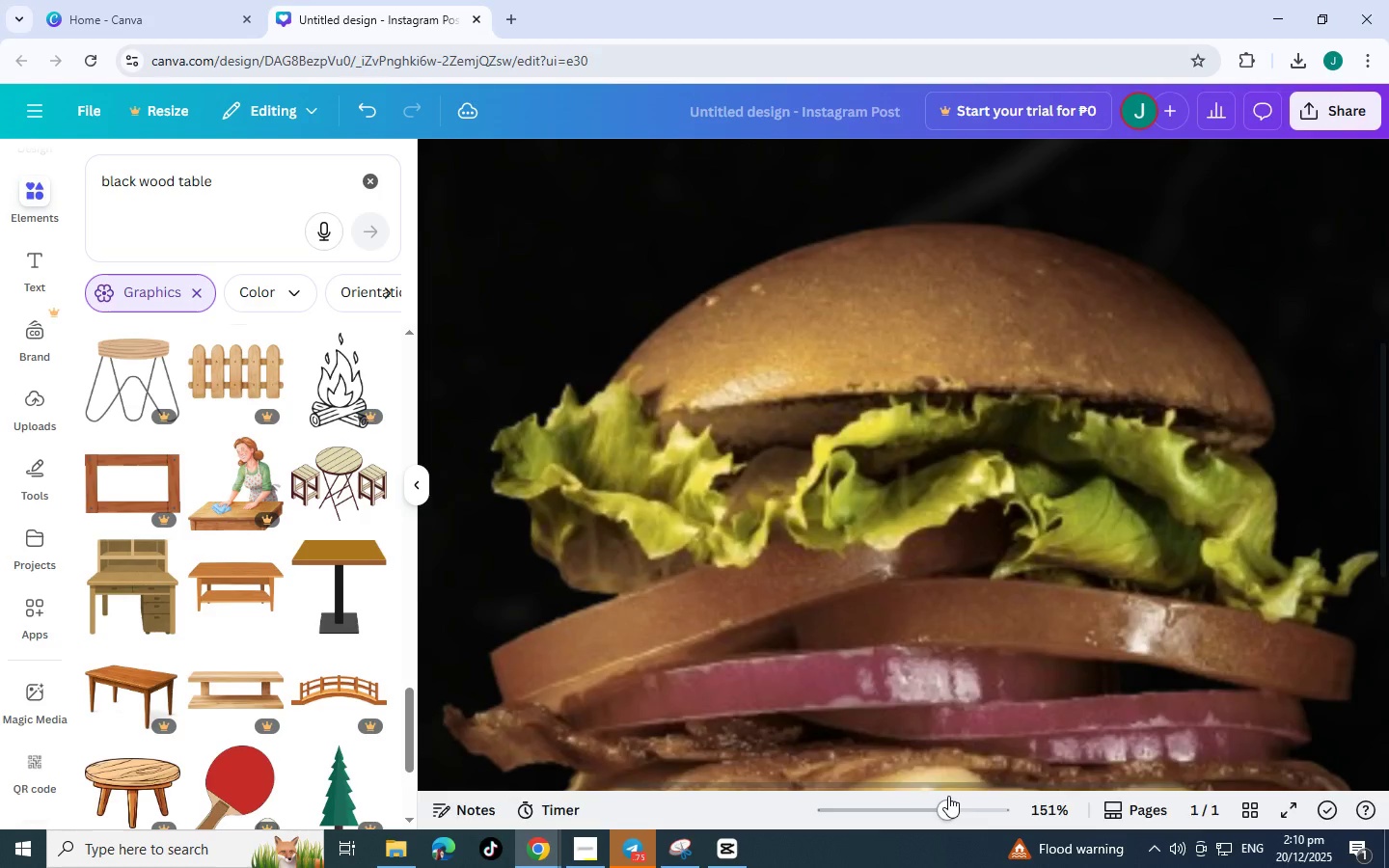 
scroll: coordinate [949, 762], scroll_direction: down, amount: 10.0
 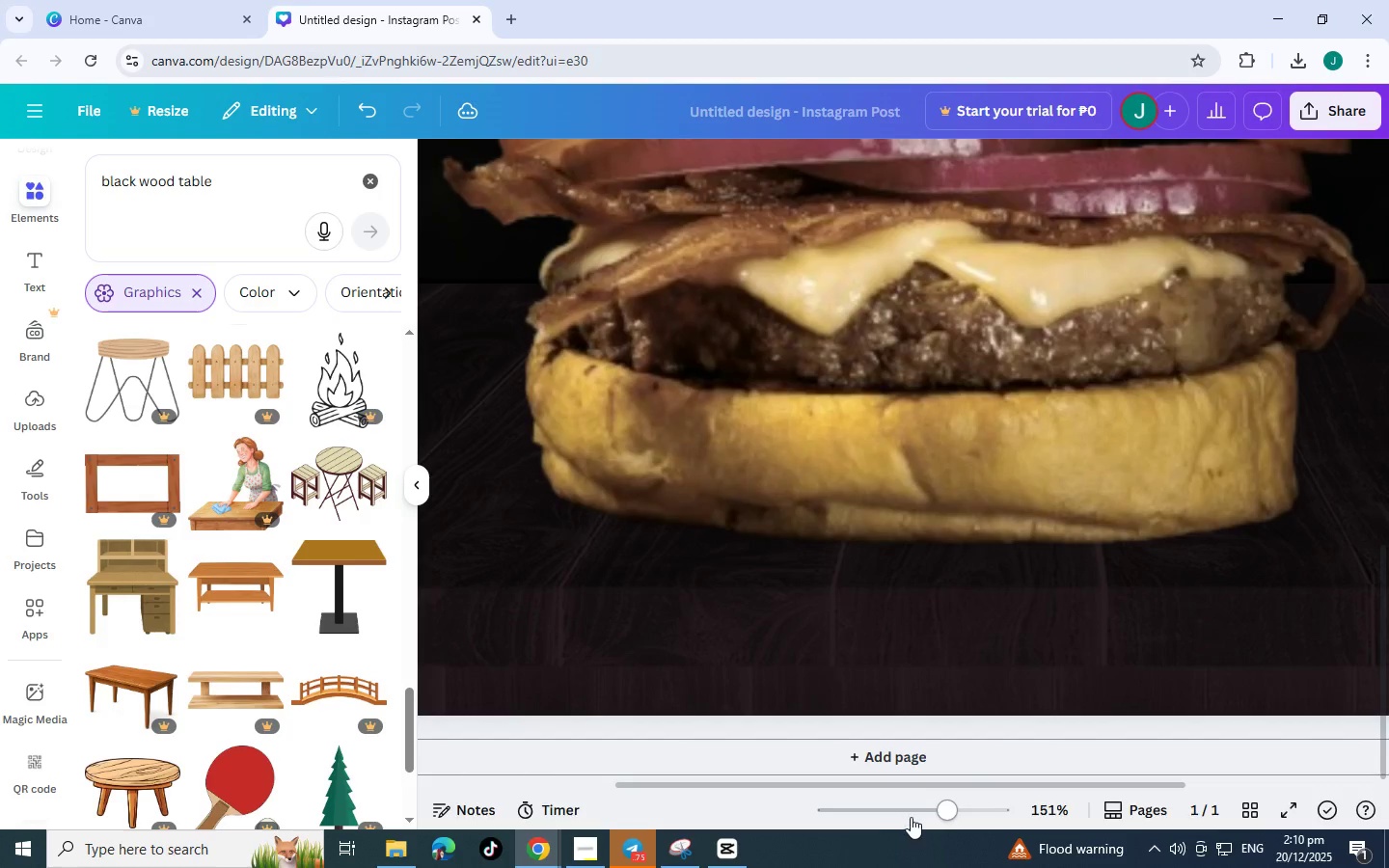 
left_click([916, 815])
 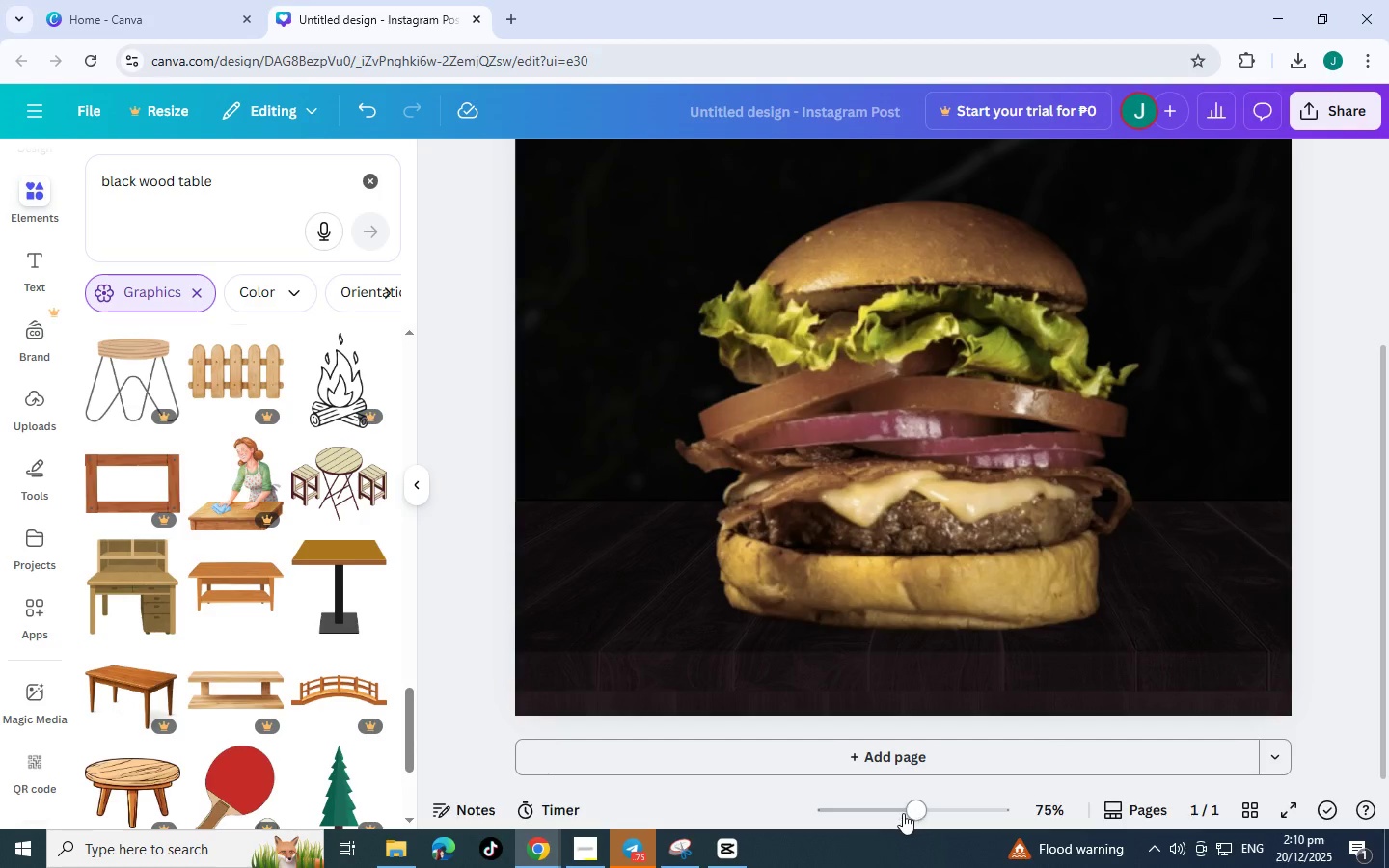 
left_click([903, 813])
 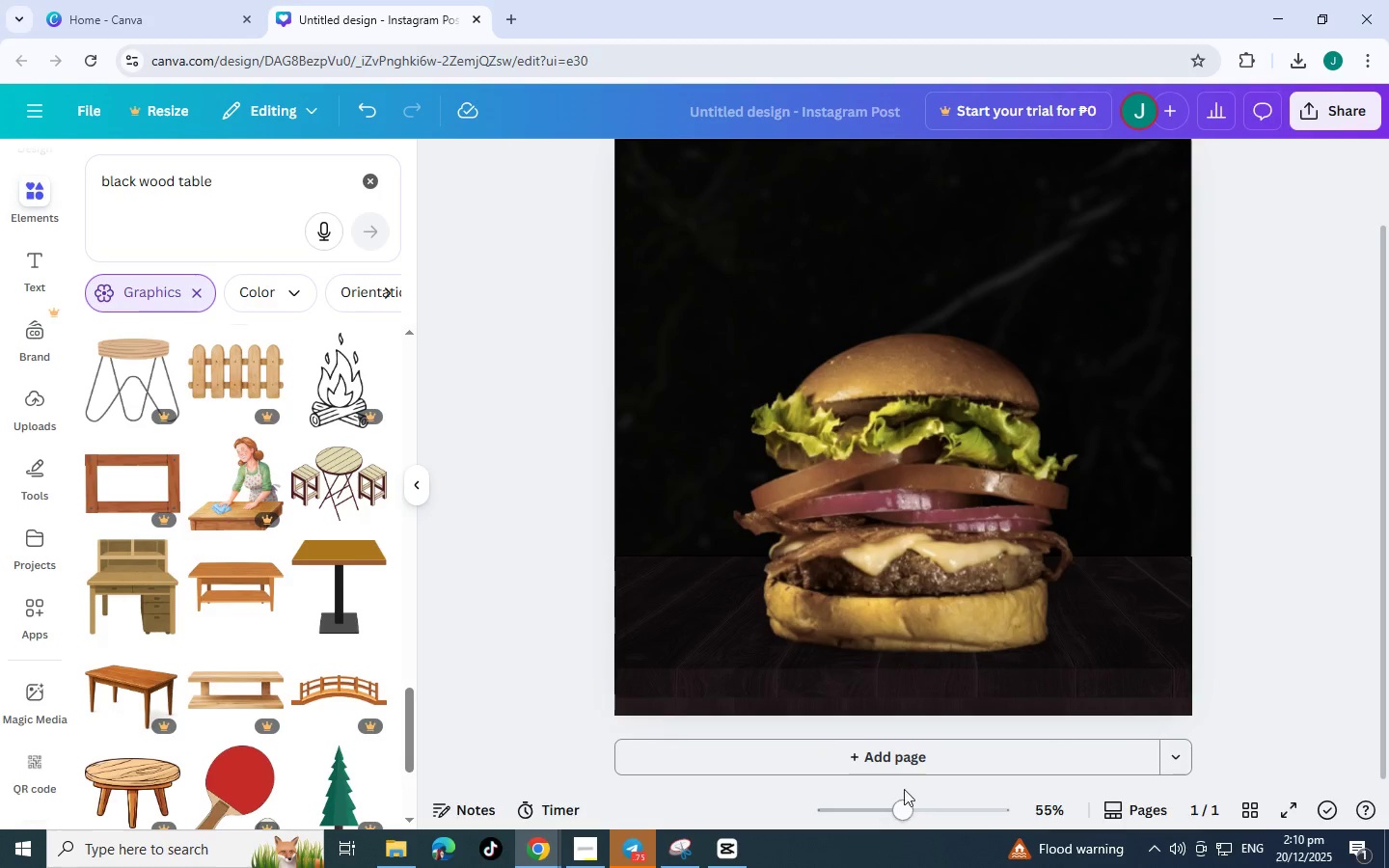 
scroll: coordinate [905, 788], scroll_direction: up, amount: 3.0
 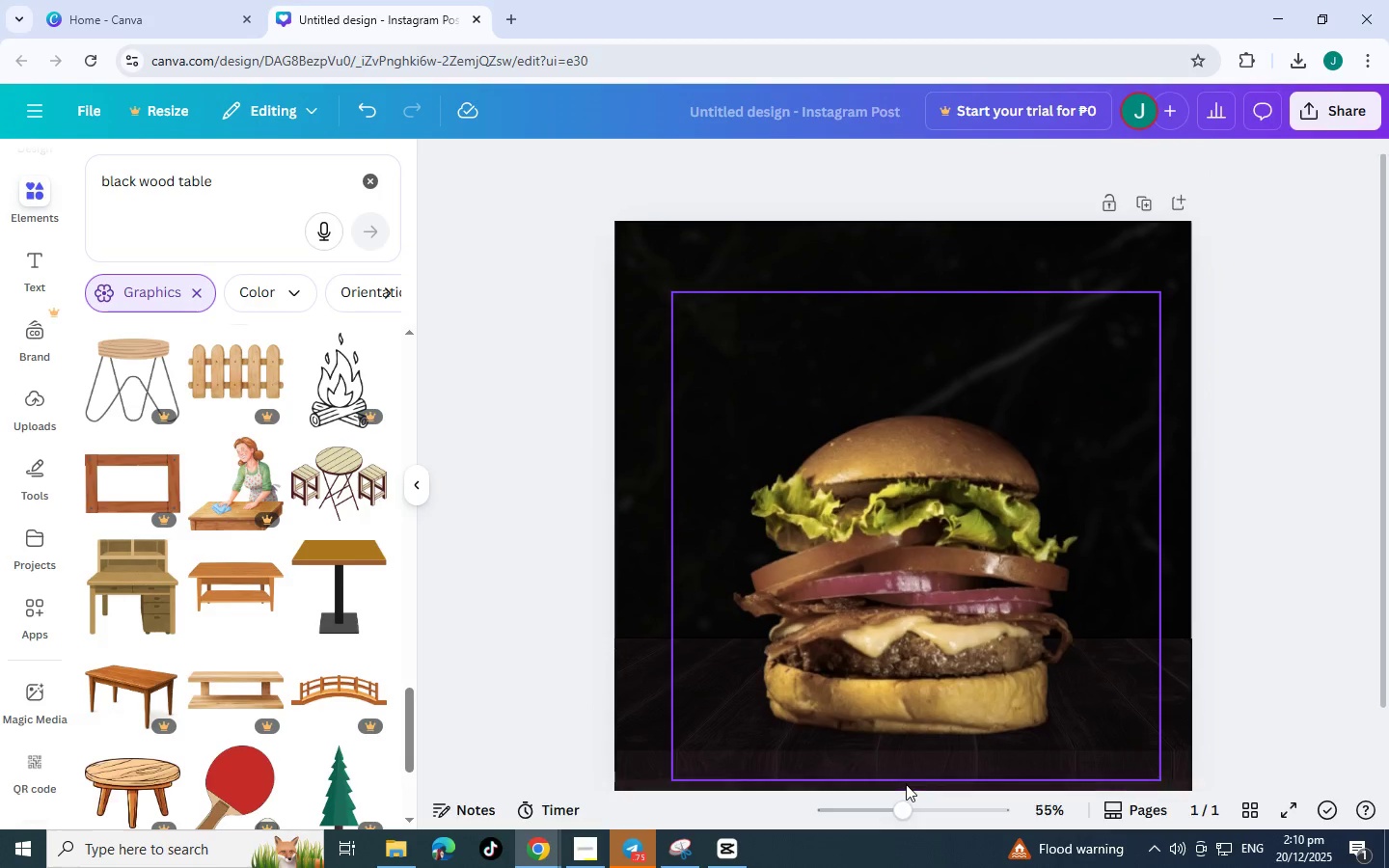 
scroll: coordinate [906, 784], scroll_direction: down, amount: 1.0
 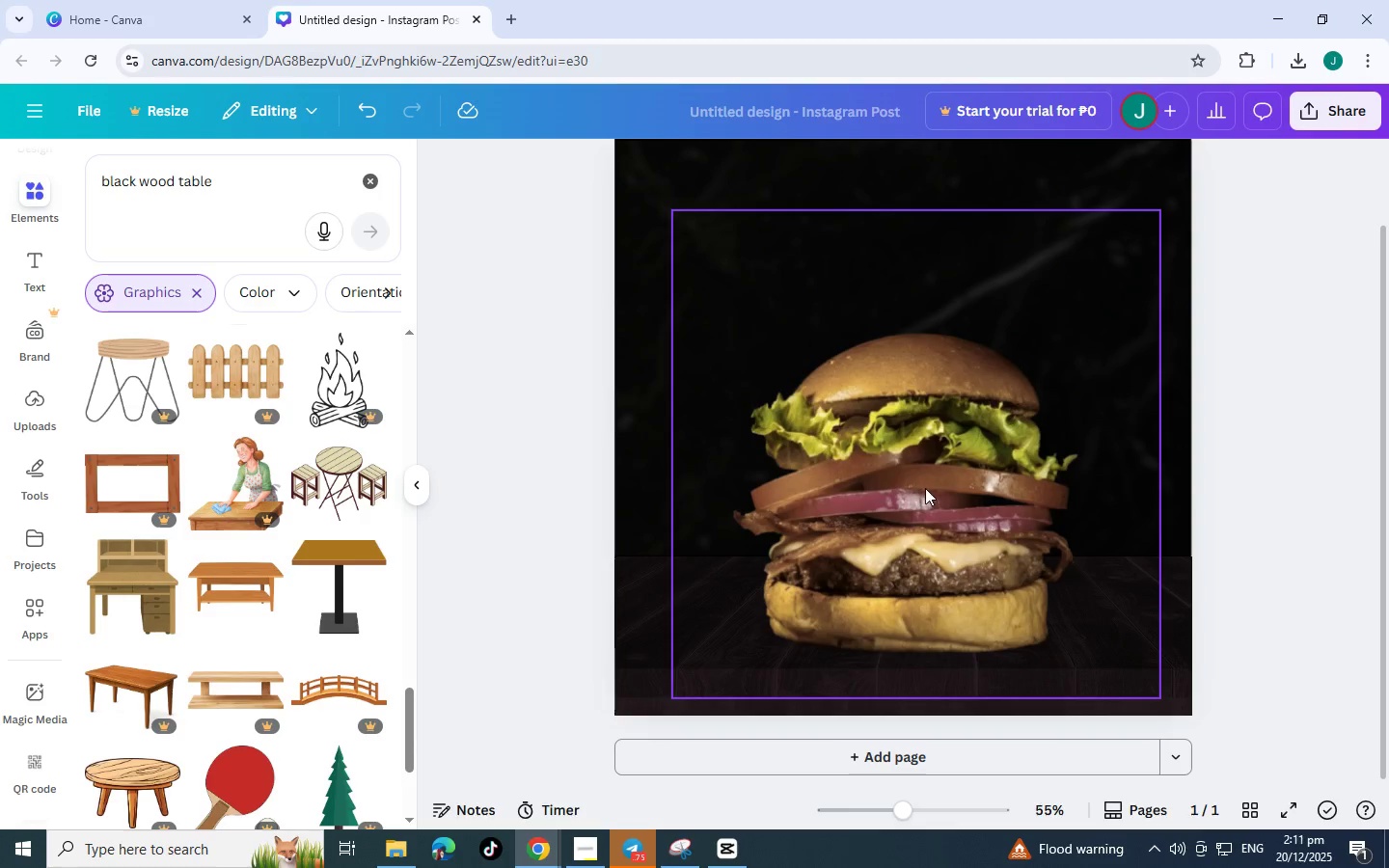 
left_click([931, 488])
 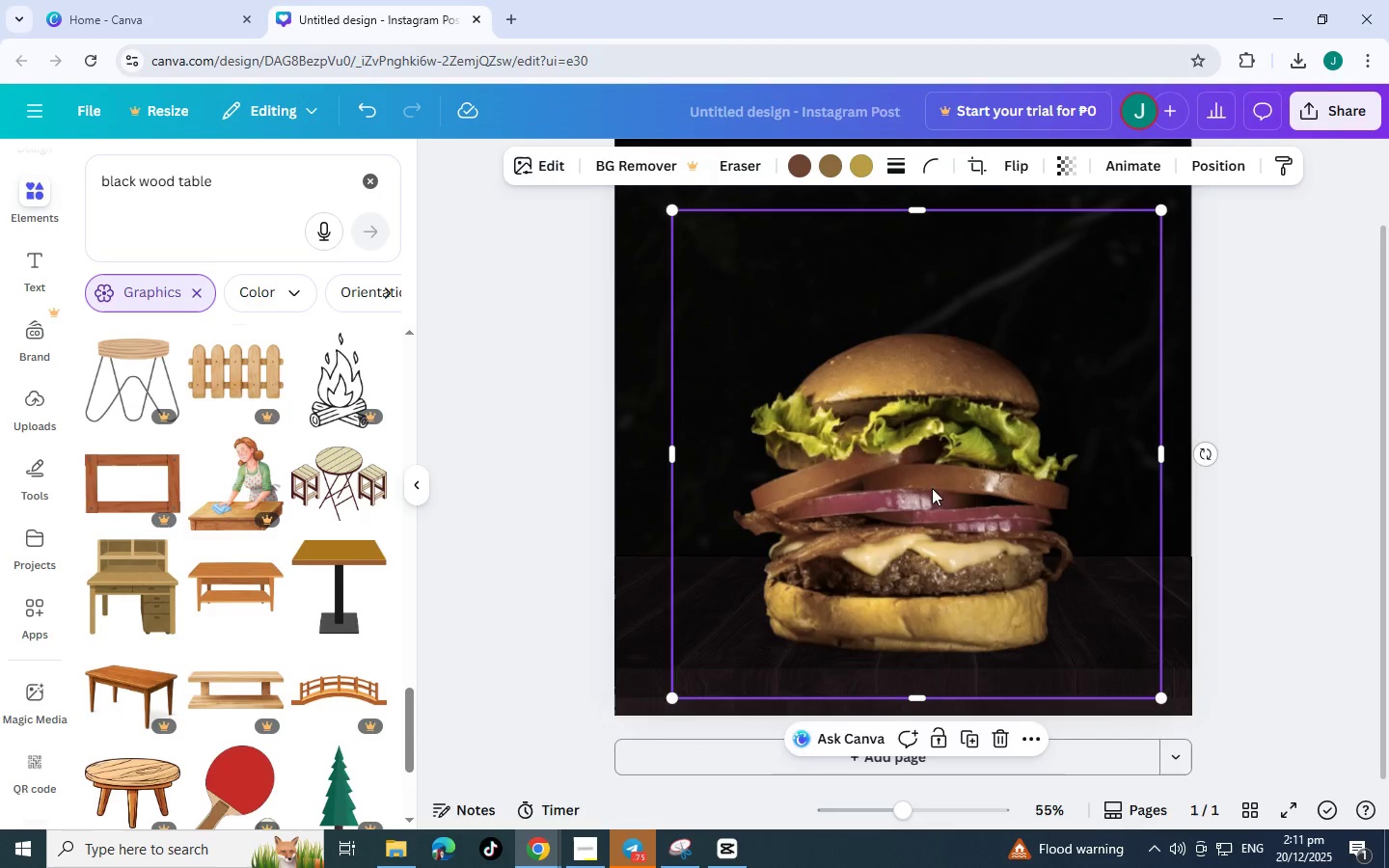 
left_click_drag(start_coordinate=[932, 488], to_coordinate=[937, 478])
 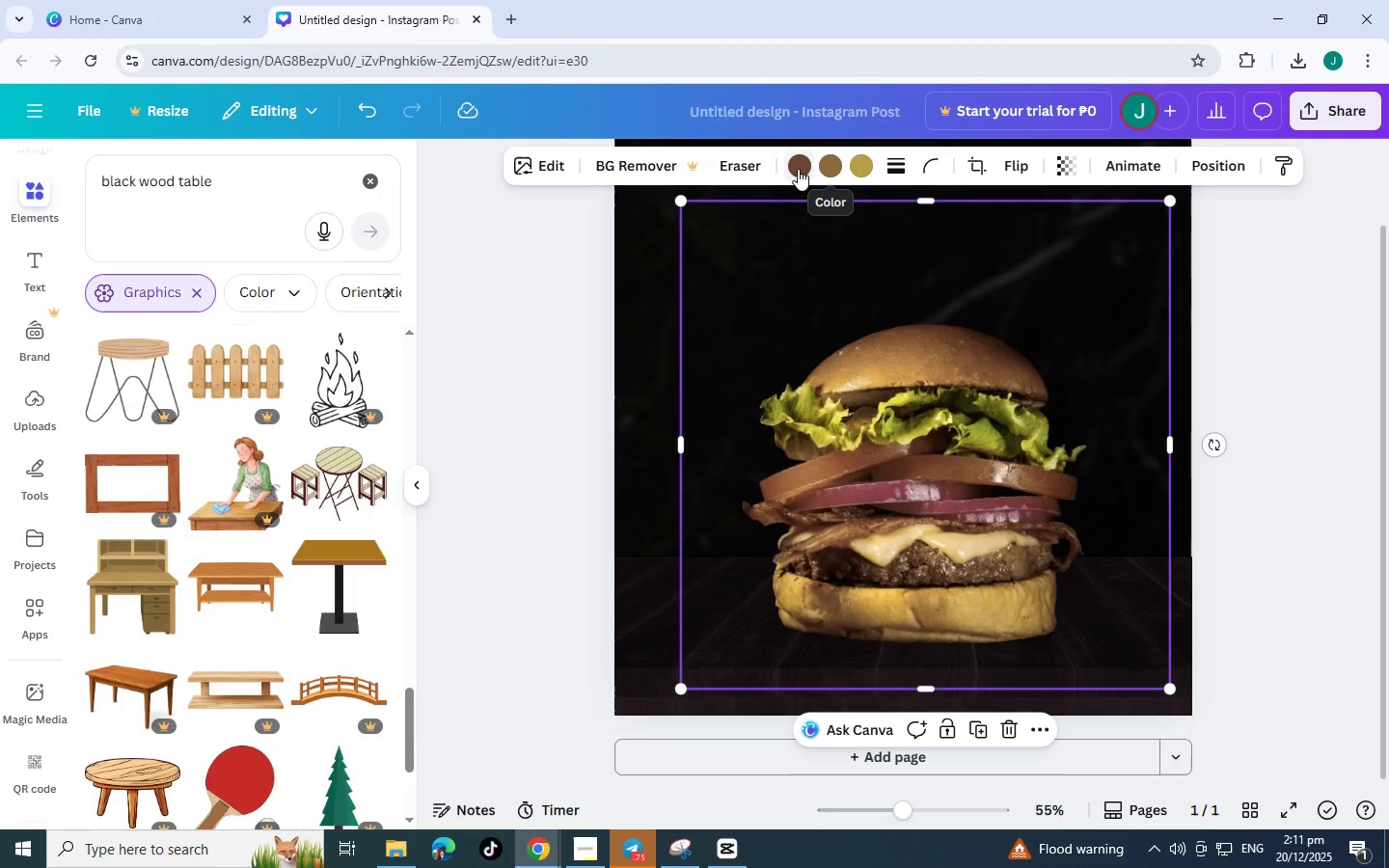 
left_click([792, 167])
 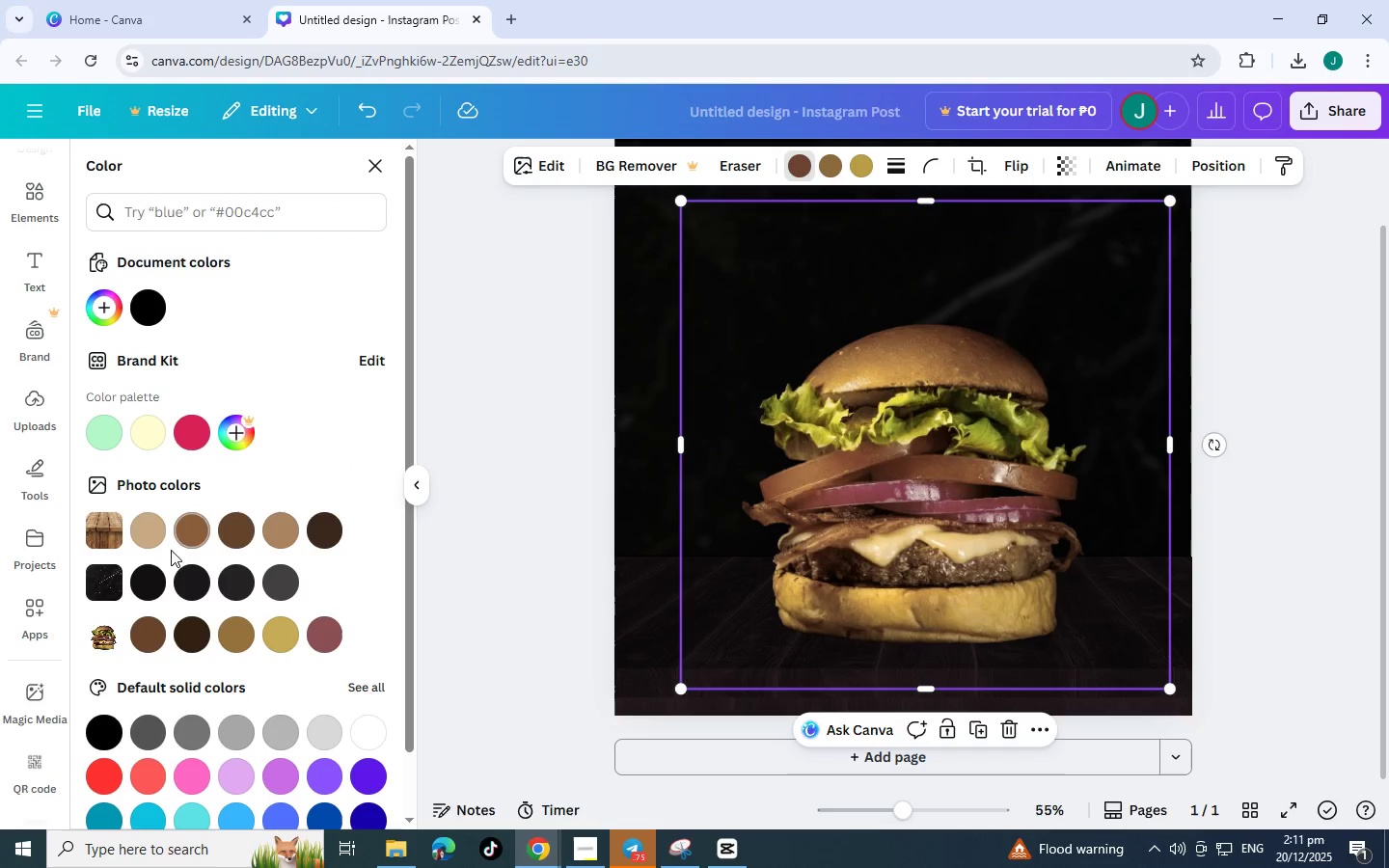 
left_click([150, 541])
 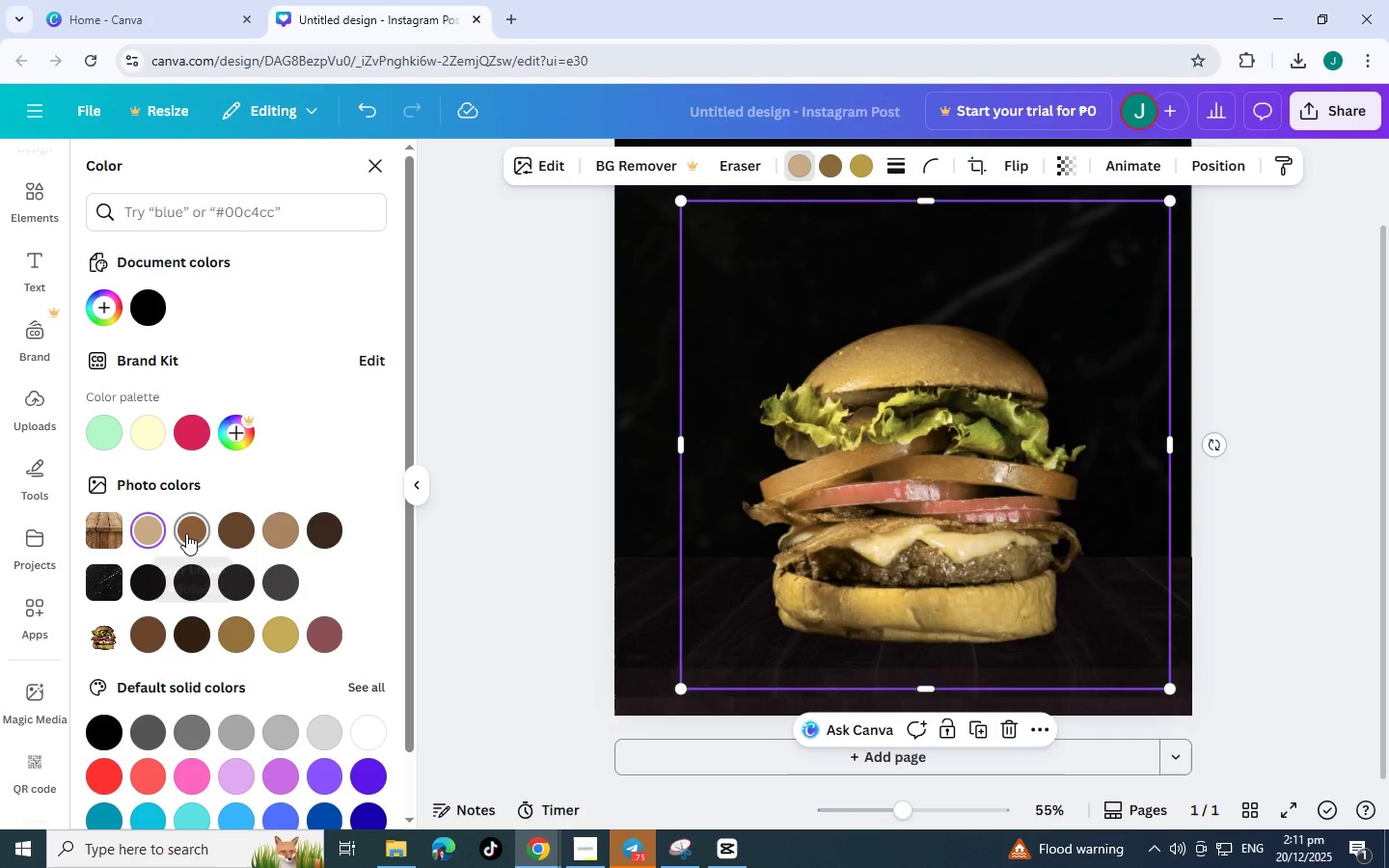 
left_click([186, 533])
 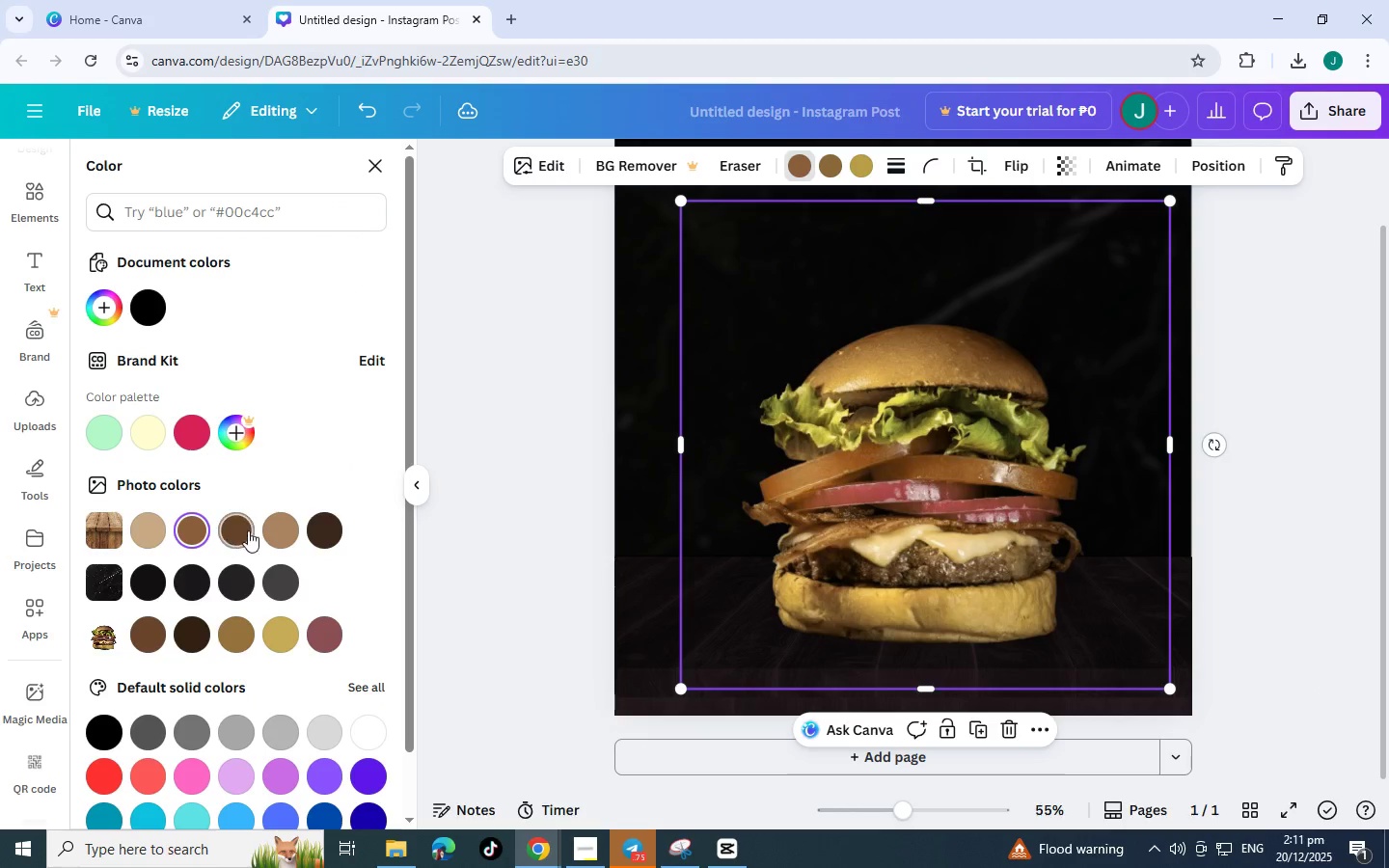 
left_click([248, 530])
 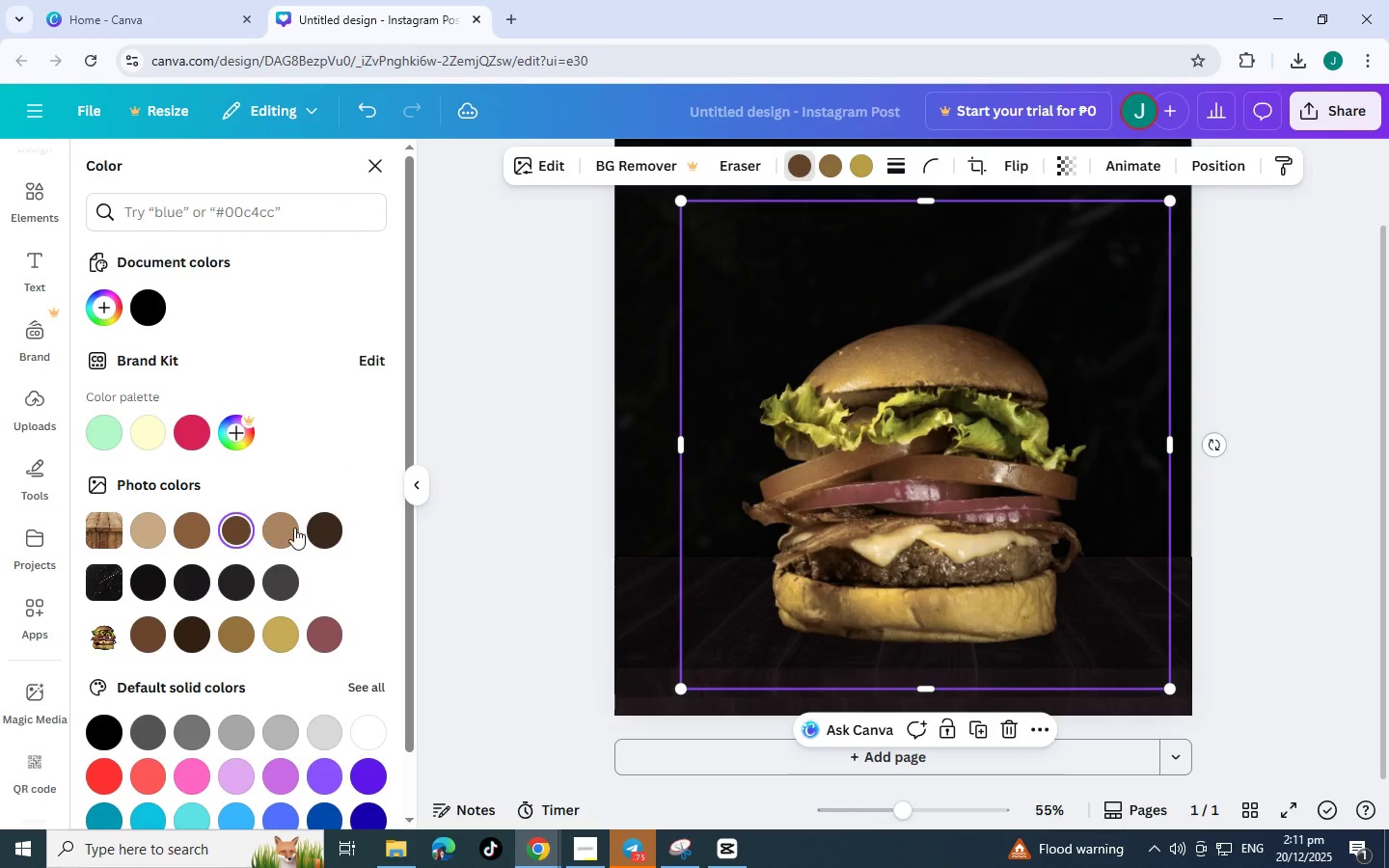 
left_click([294, 528])
 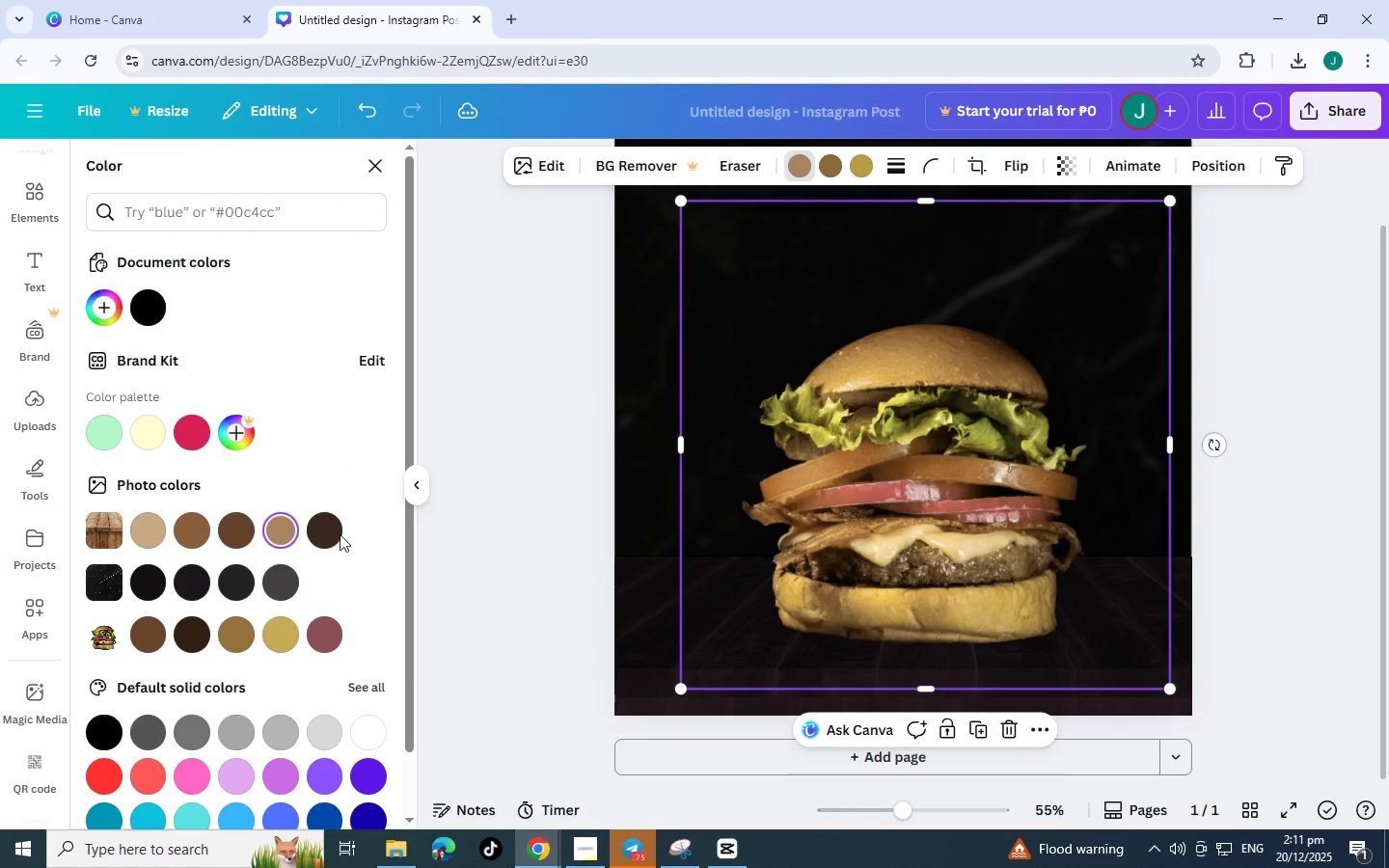 
scroll: coordinate [323, 697], scroll_direction: down, amount: 8.0
 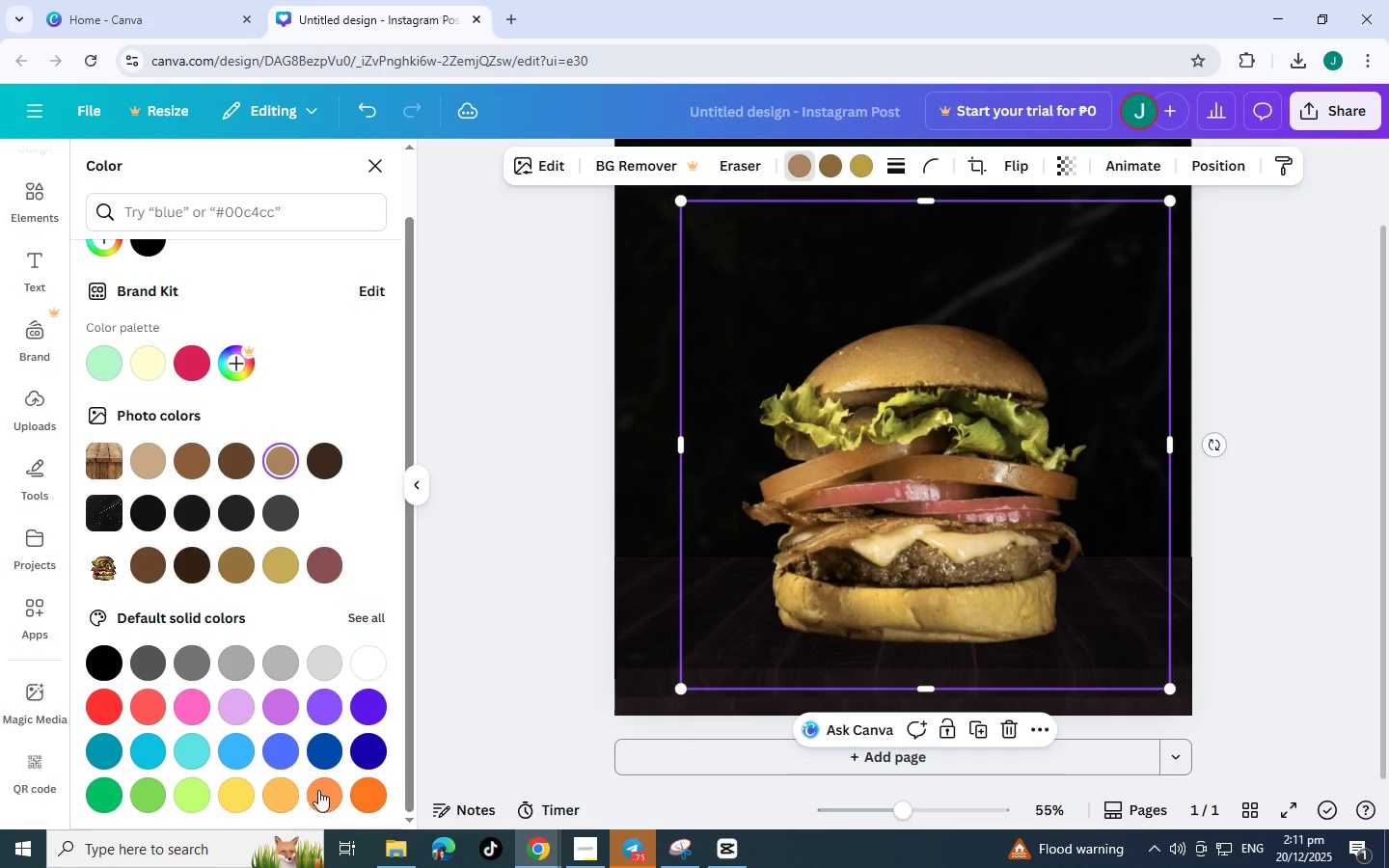 
left_click([318, 790])
 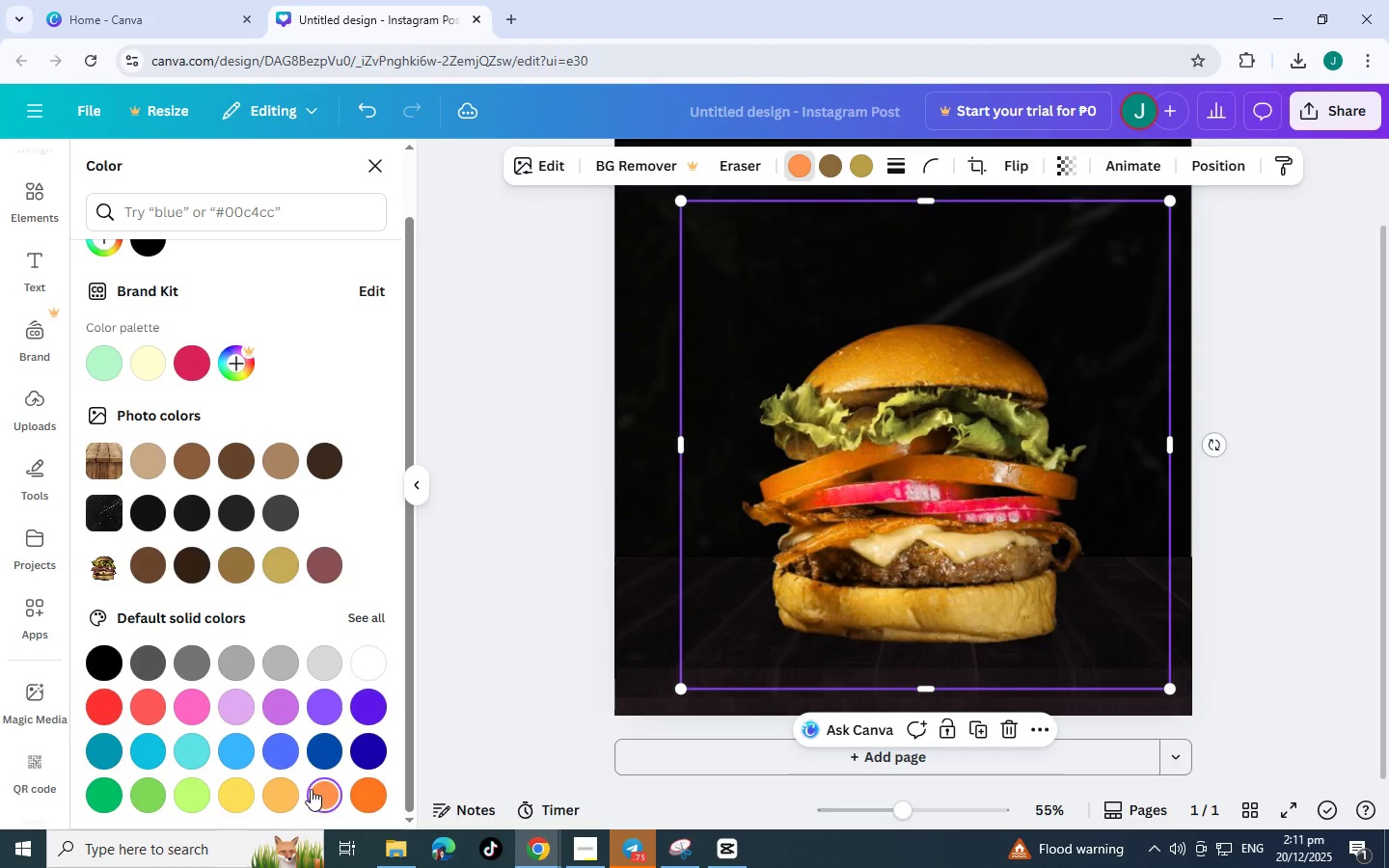 
left_click([296, 788])
 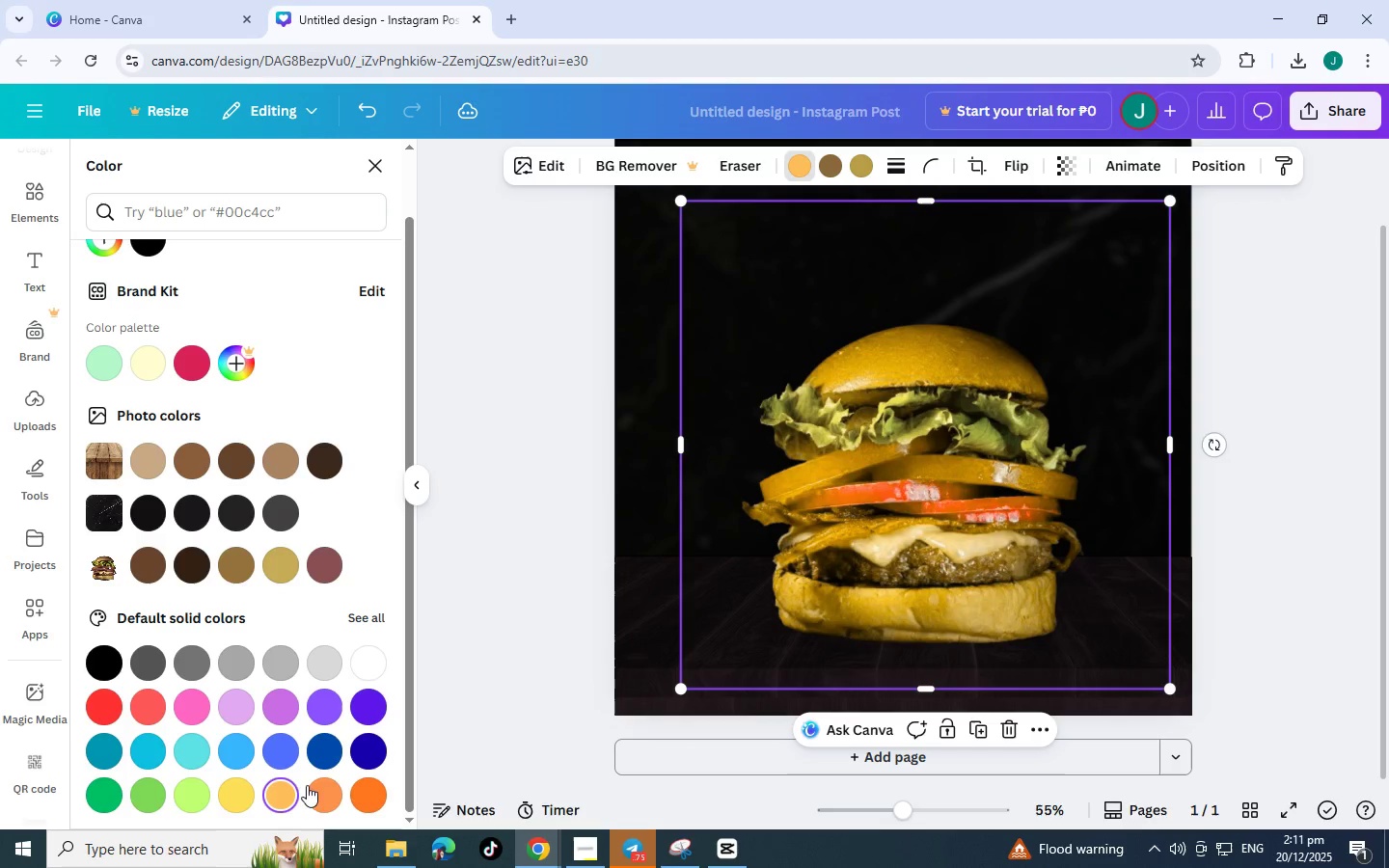 
left_click([334, 781])
 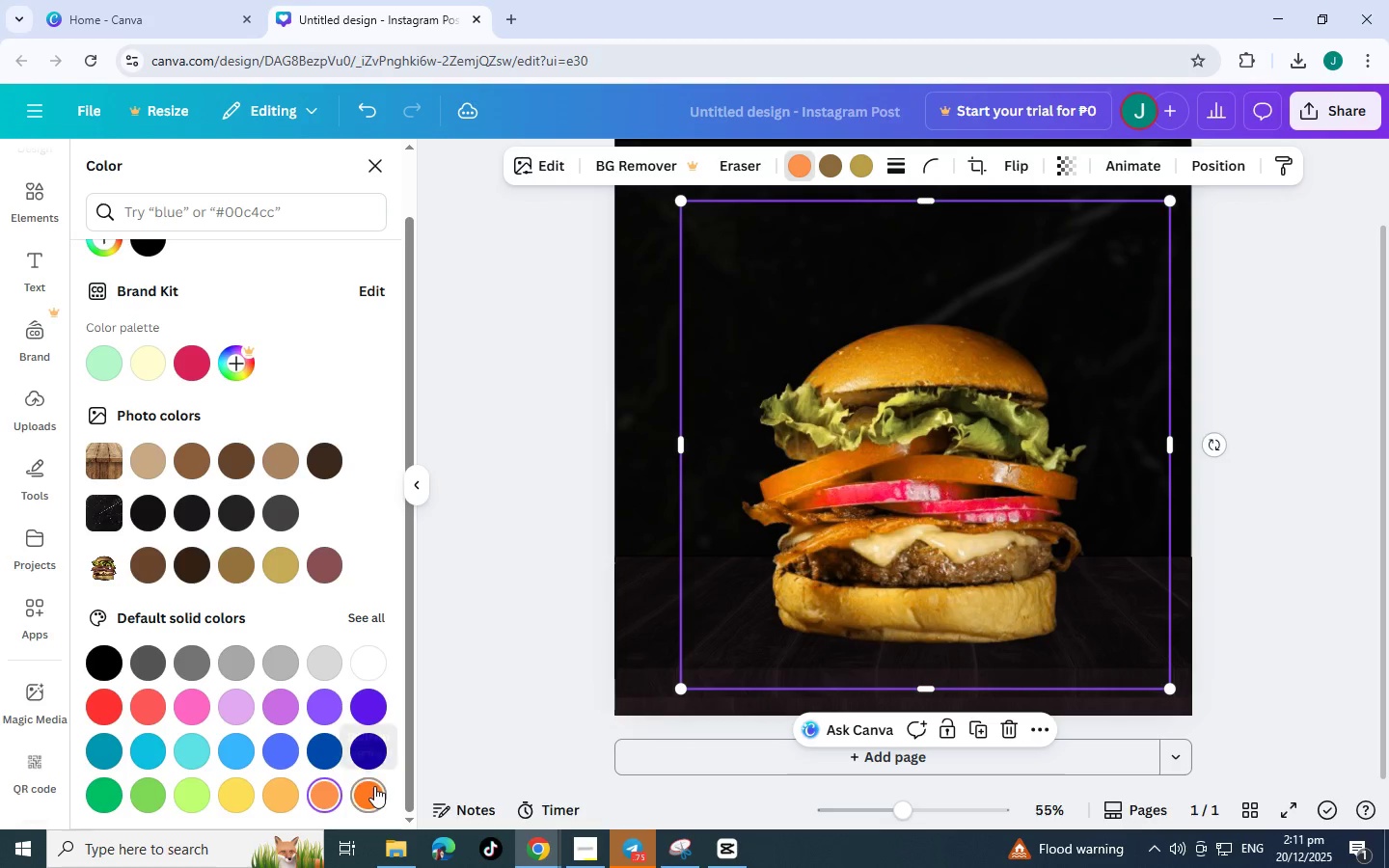 
left_click([374, 786])
 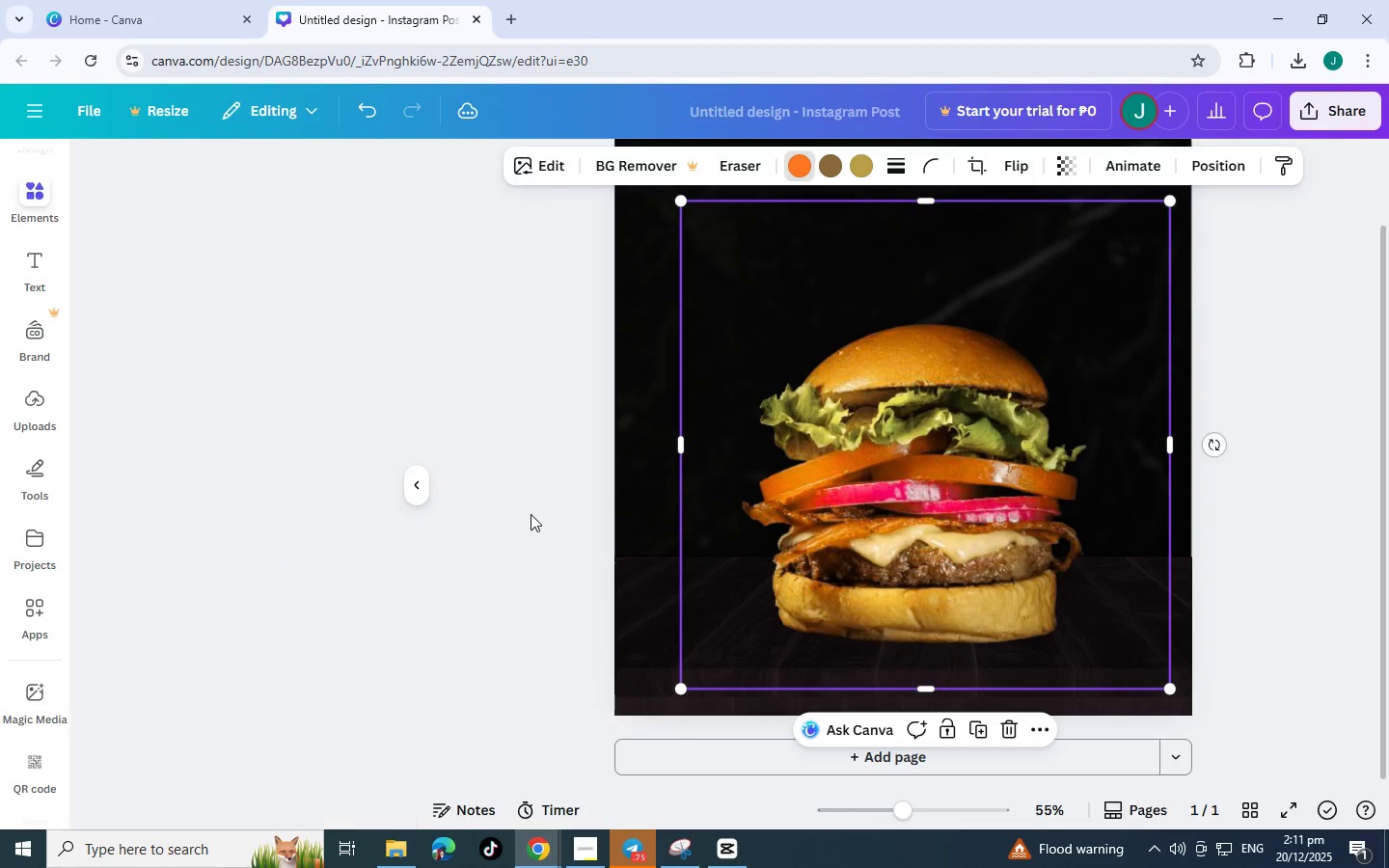 
double_click([531, 514])
 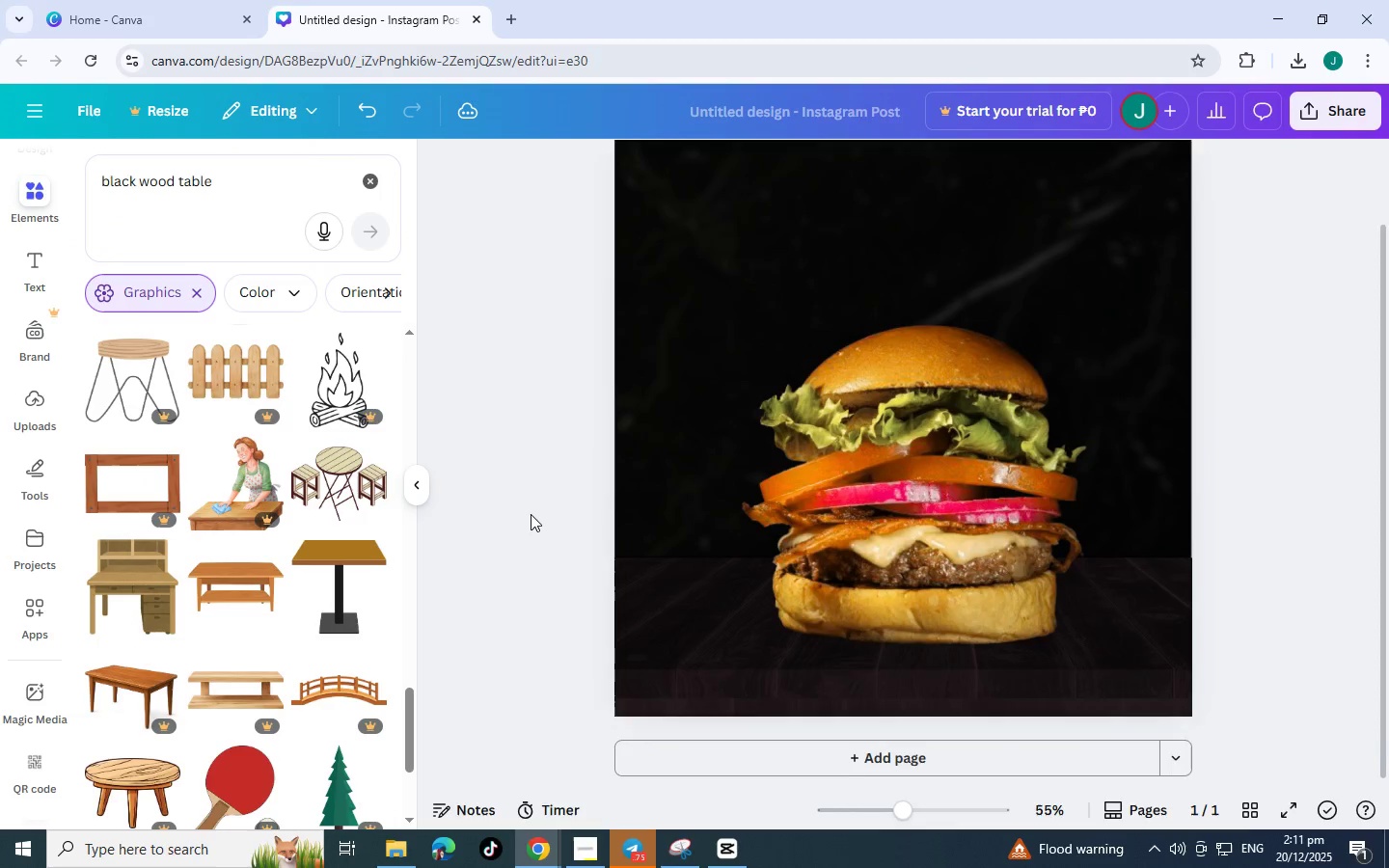 
scroll: coordinate [531, 514], scroll_direction: up, amount: 2.0
 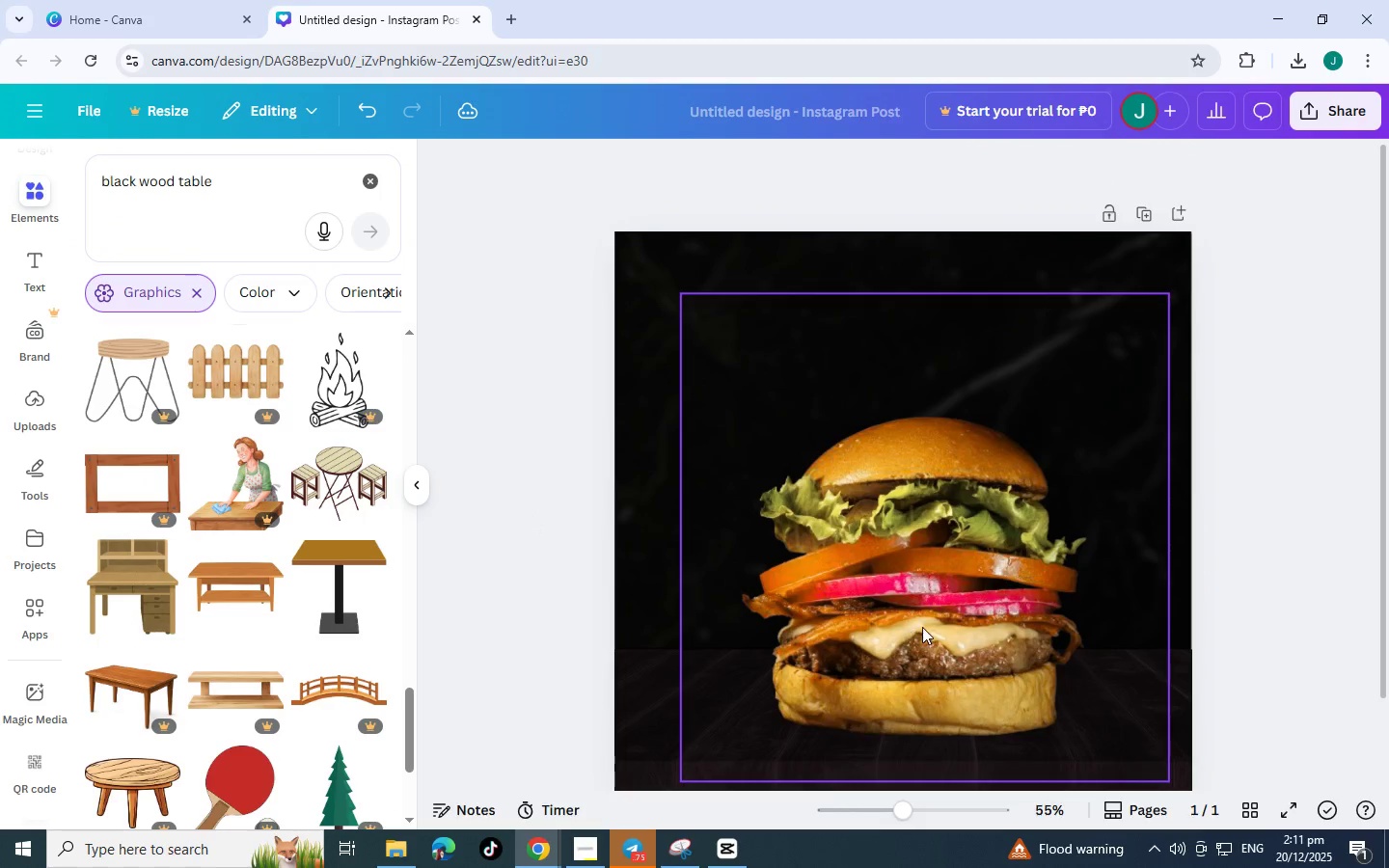 
left_click([922, 627])
 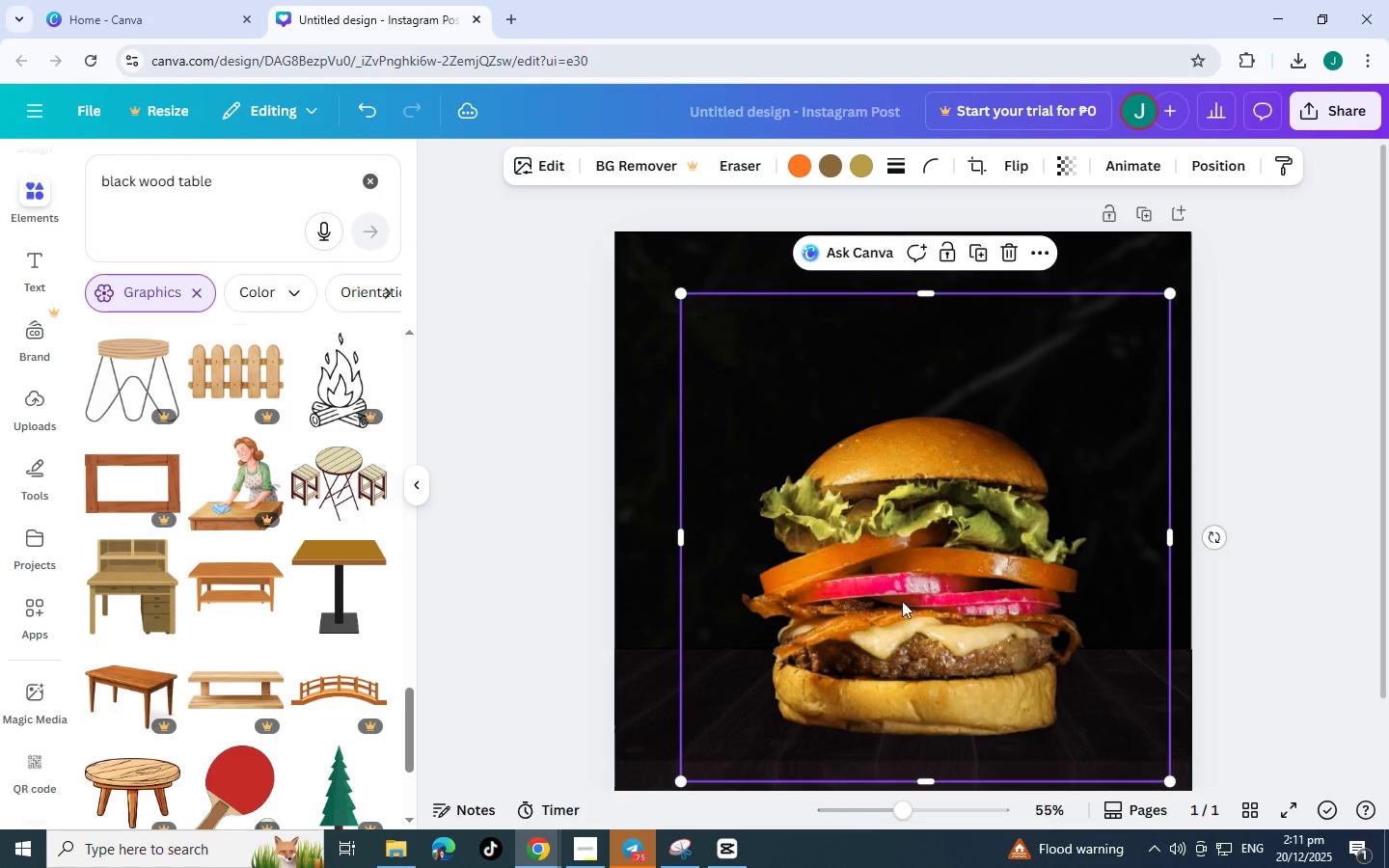 
left_click_drag(start_coordinate=[922, 627], to_coordinate=[921, 613])
 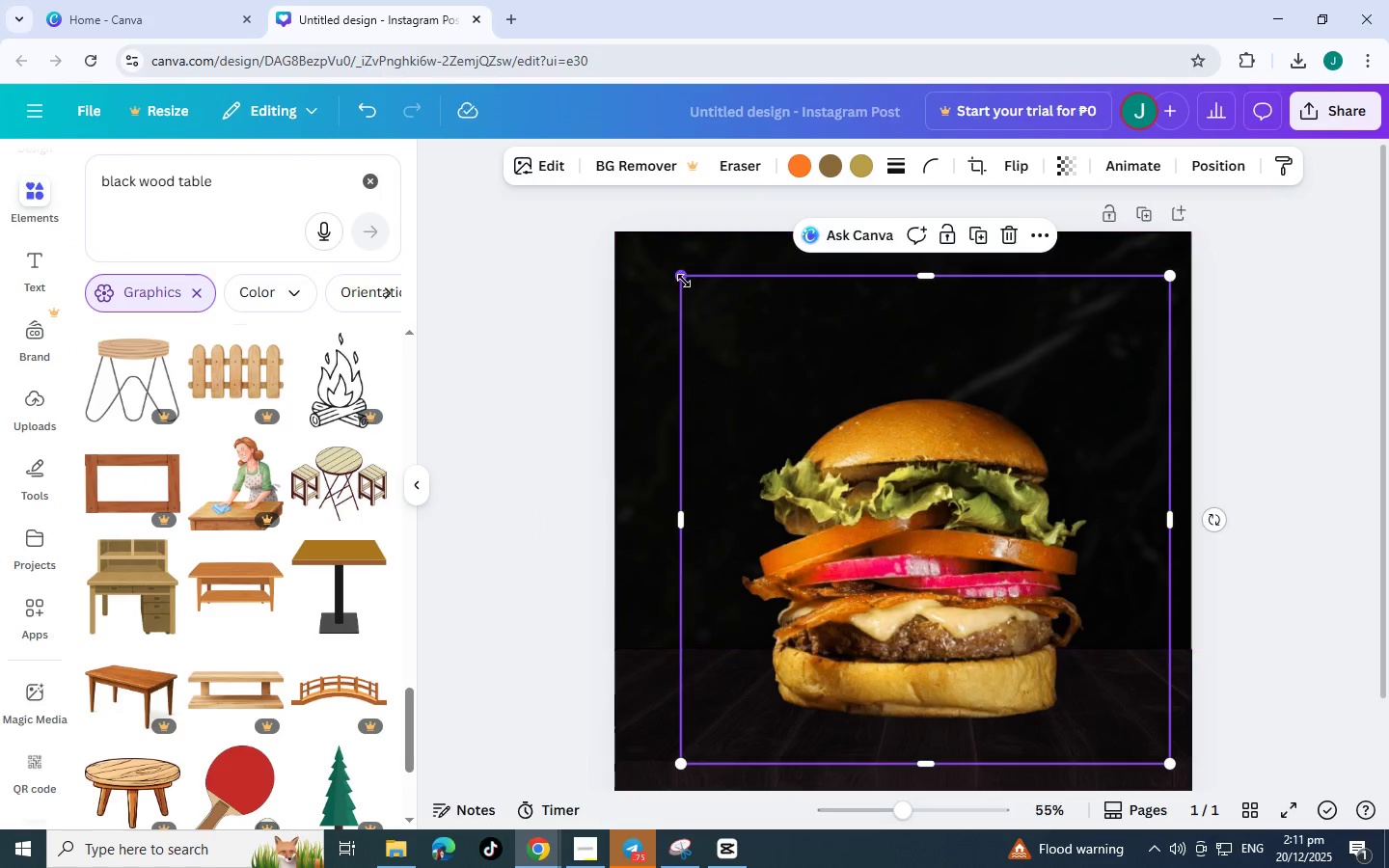 
left_click_drag(start_coordinate=[684, 281], to_coordinate=[736, 334])
 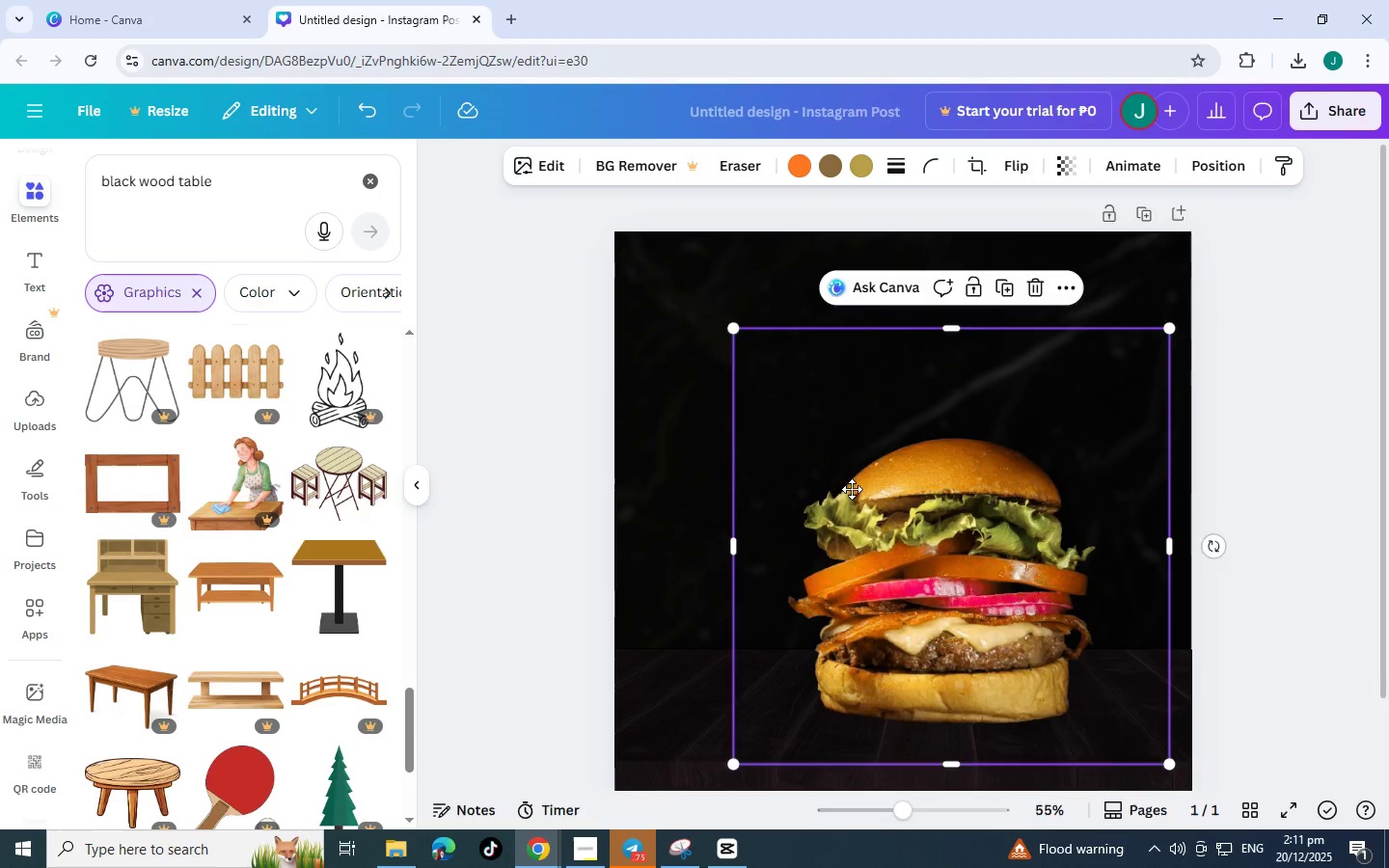 
left_click([736, 334])
 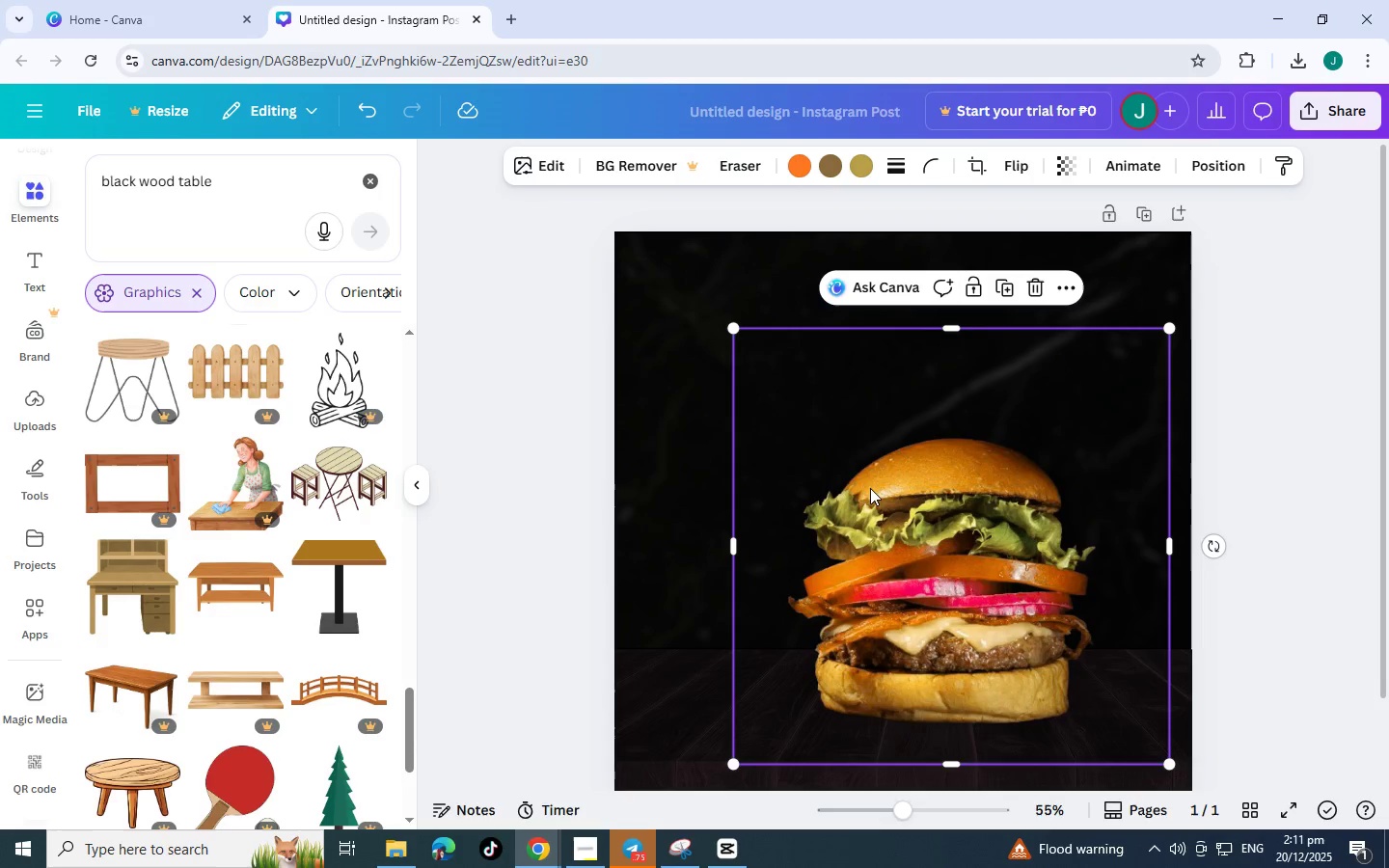 
left_click_drag(start_coordinate=[870, 488], to_coordinate=[843, 485])
 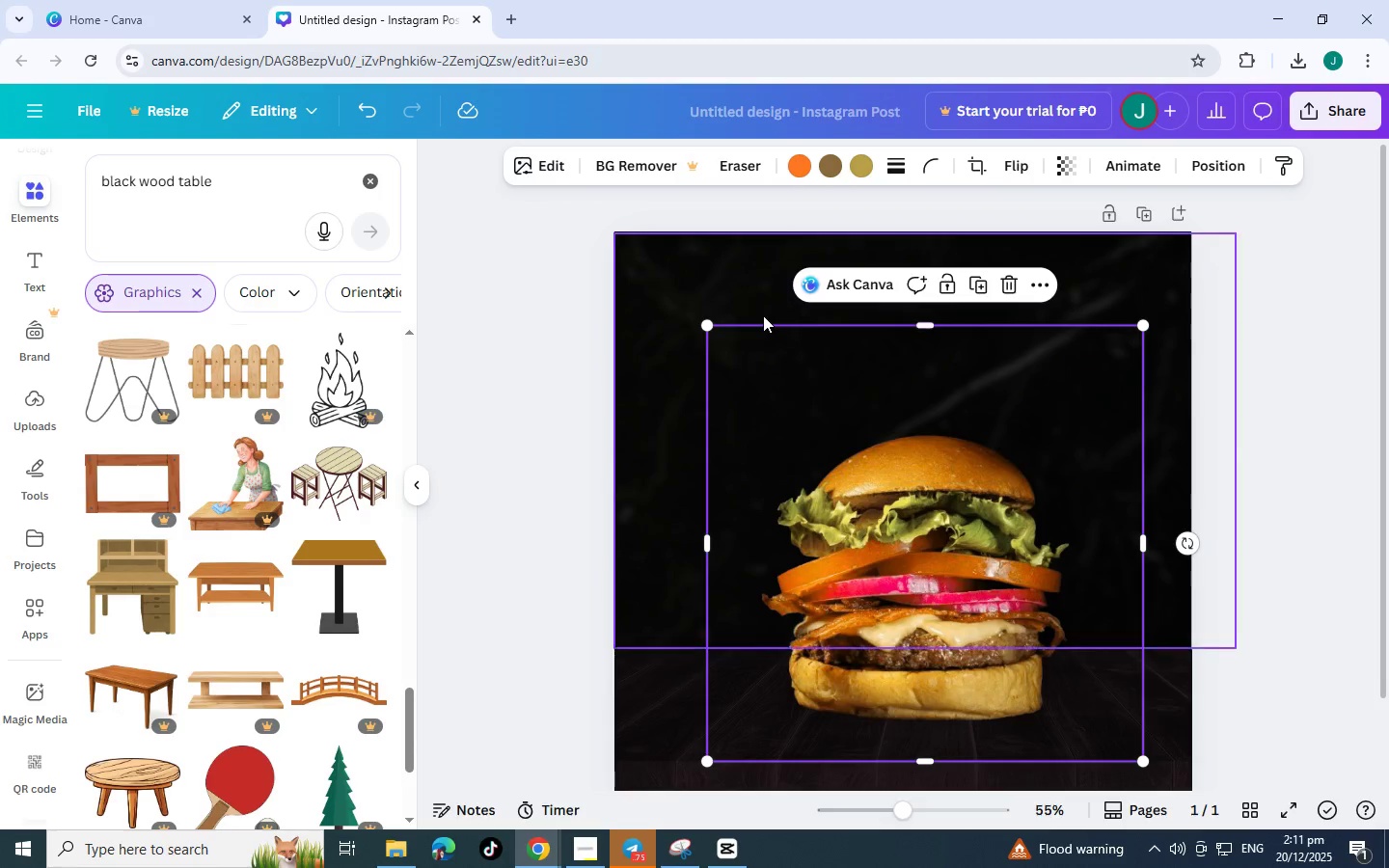 
left_click([763, 315])
 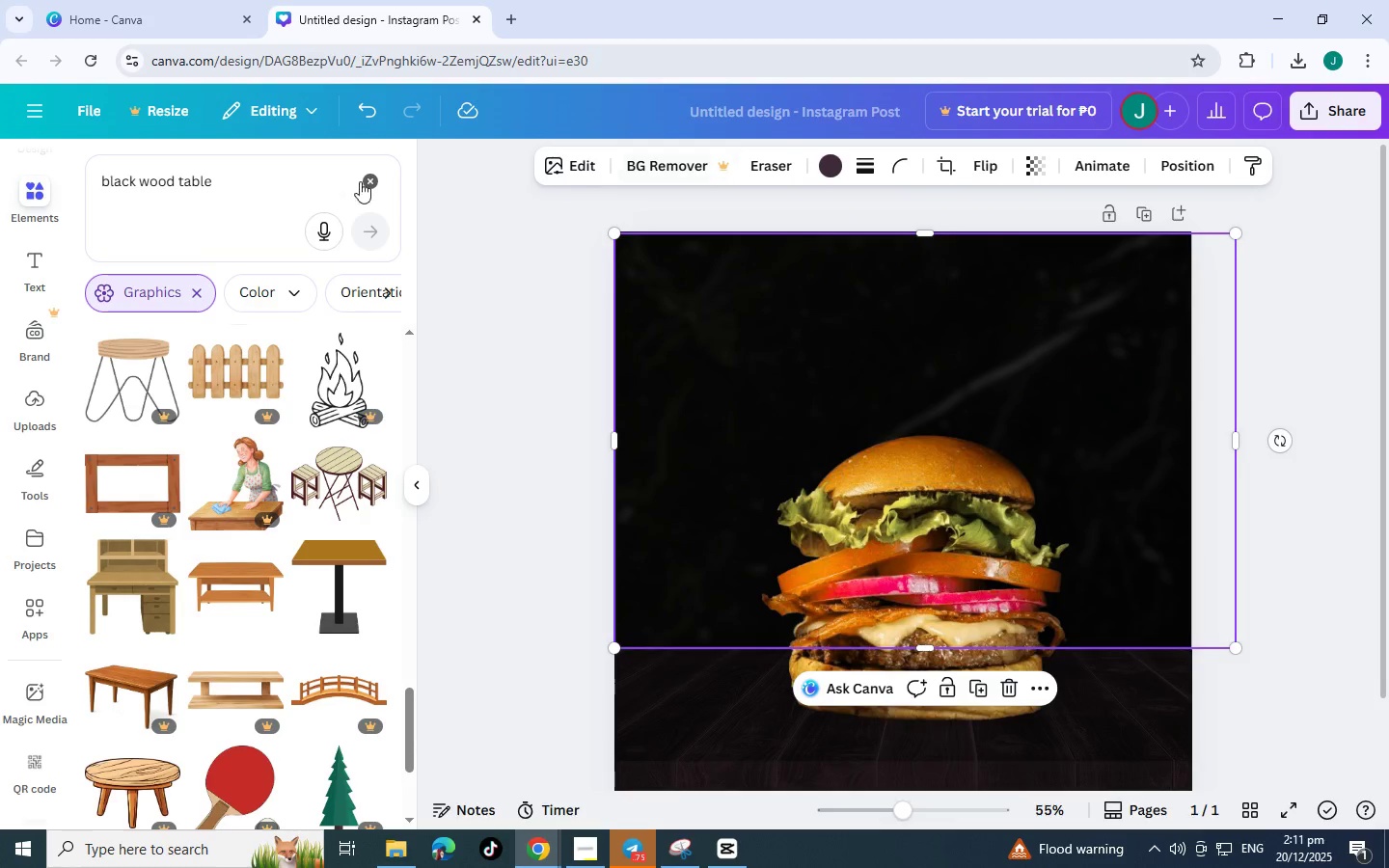 
left_click_drag(start_coordinate=[270, 189], to_coordinate=[79, 179])
 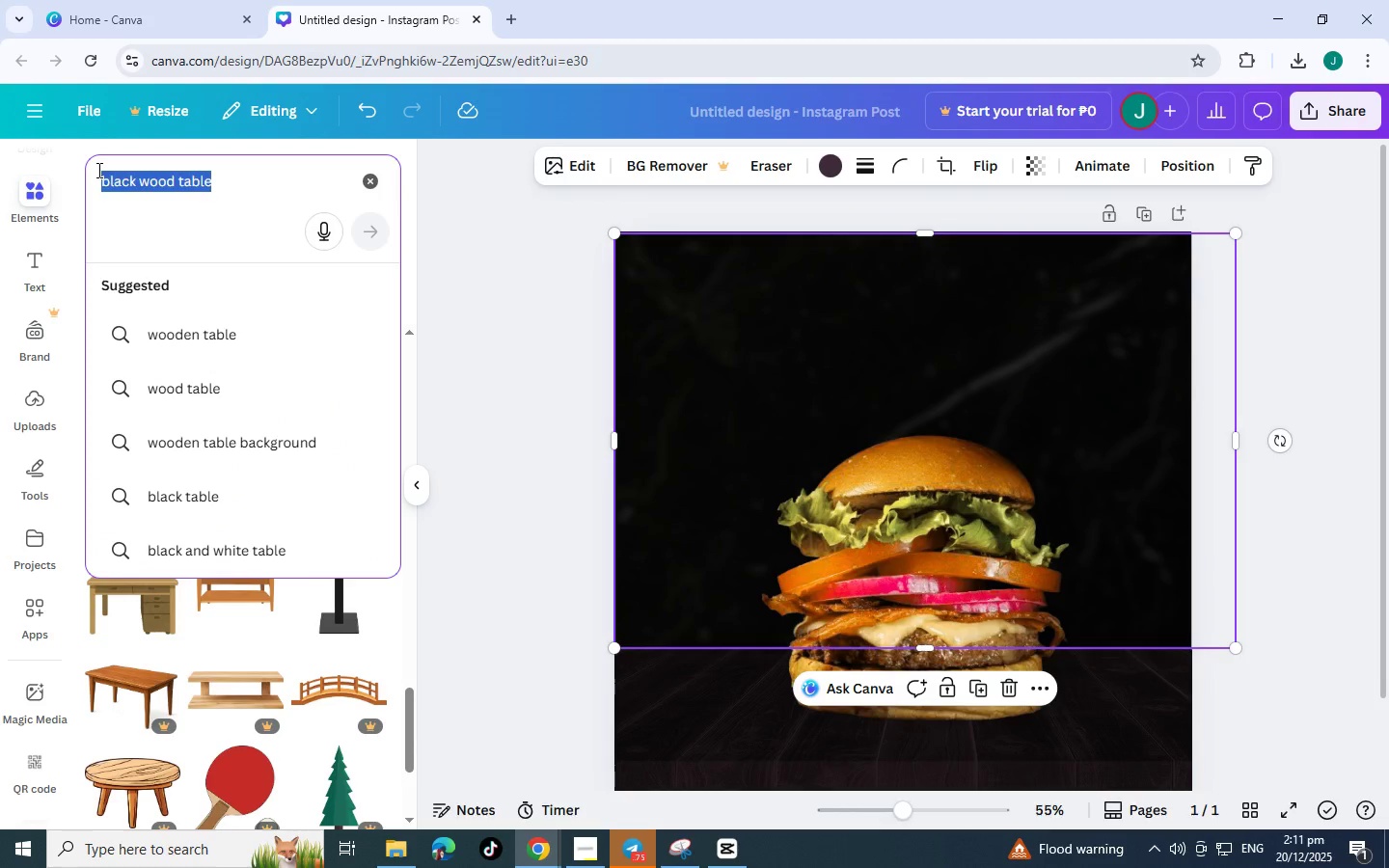 
type(dar)
 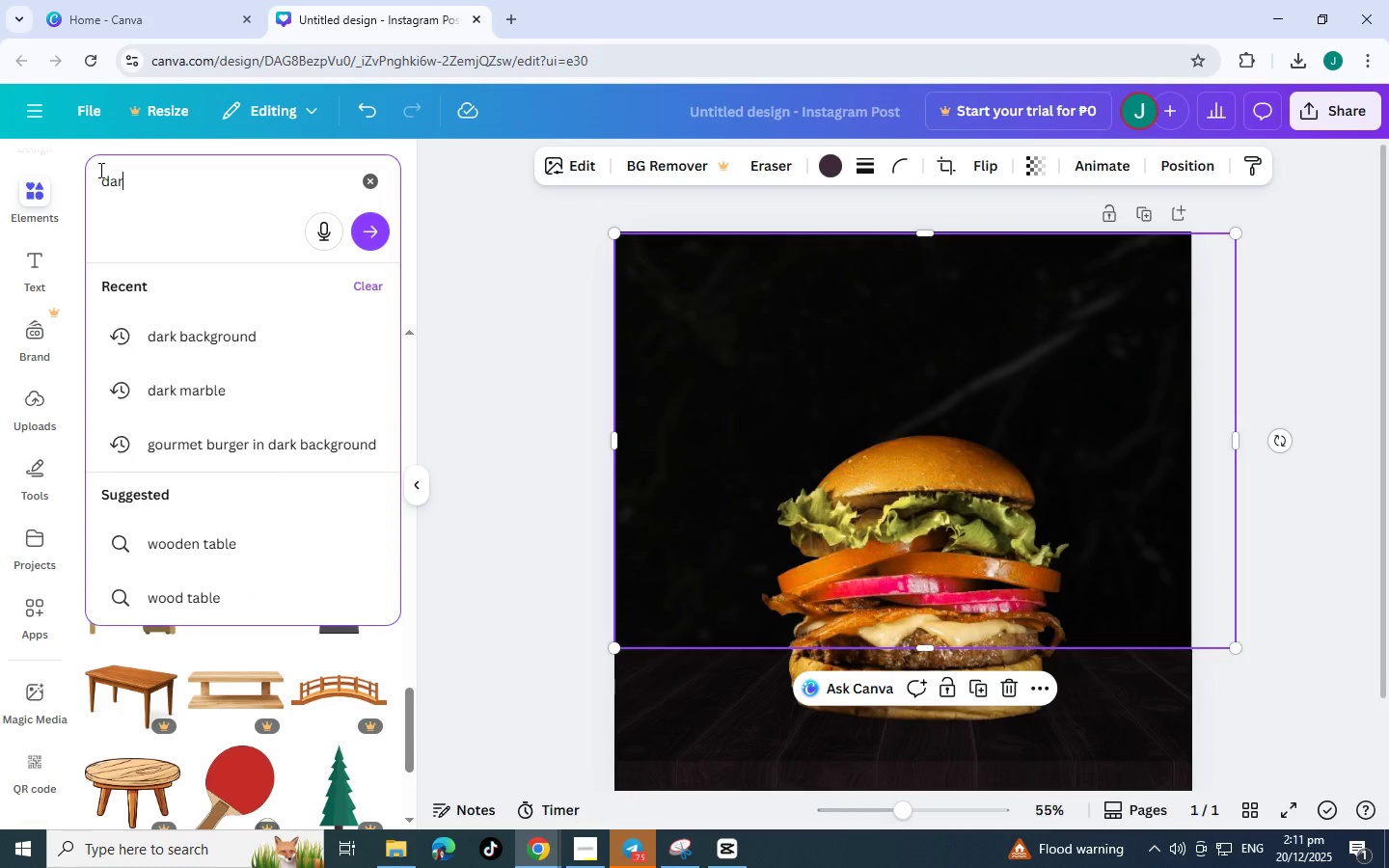 
type(dk)
key(Backspace)
key(Backspace)
type(k bach)
key(Backspace)
type(kfg)
key(Backspace)
type(g)
key(Backspace)
key(Backspace)
type(ground)
 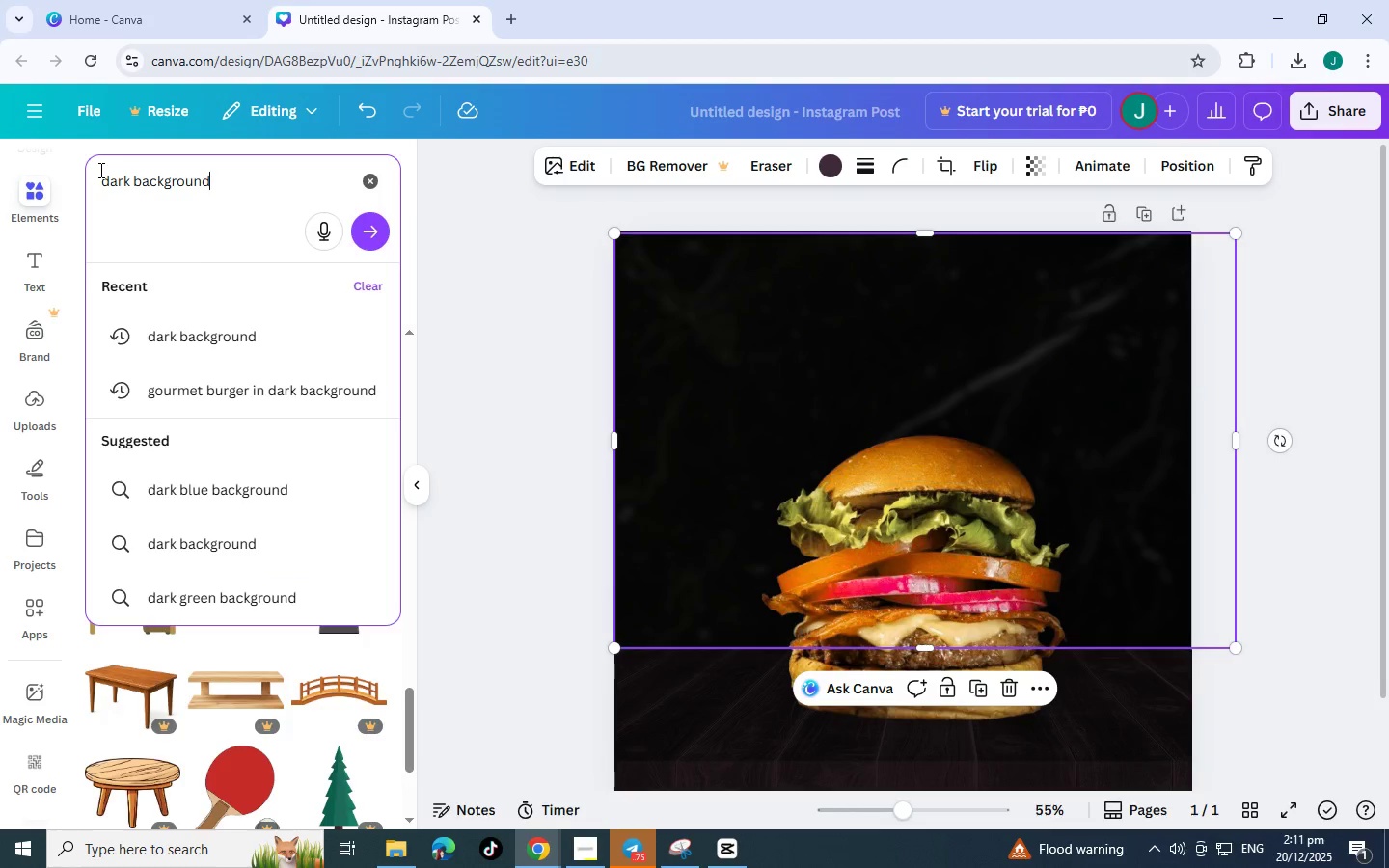 
key(Enter)
 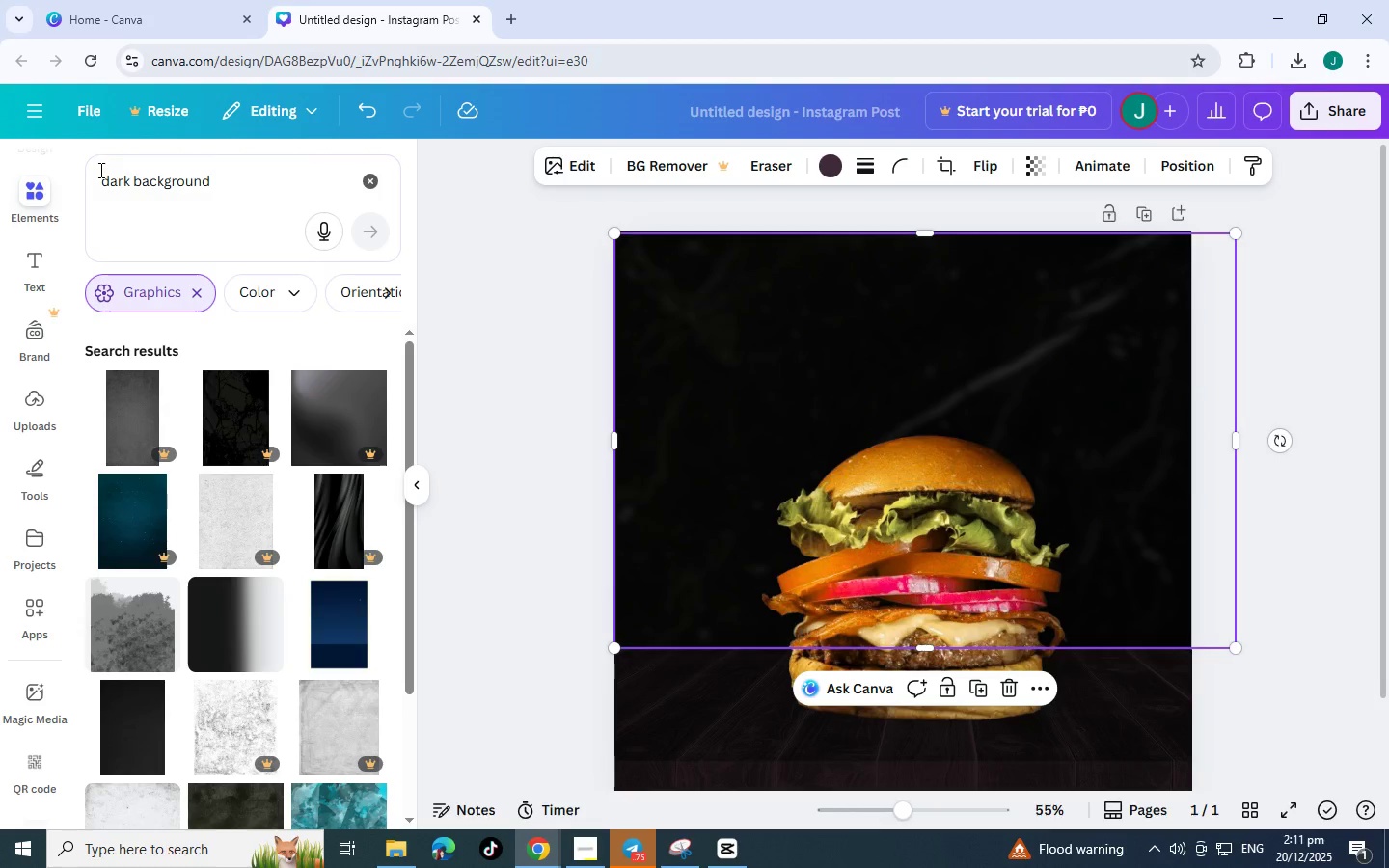 
wait(5.16)
 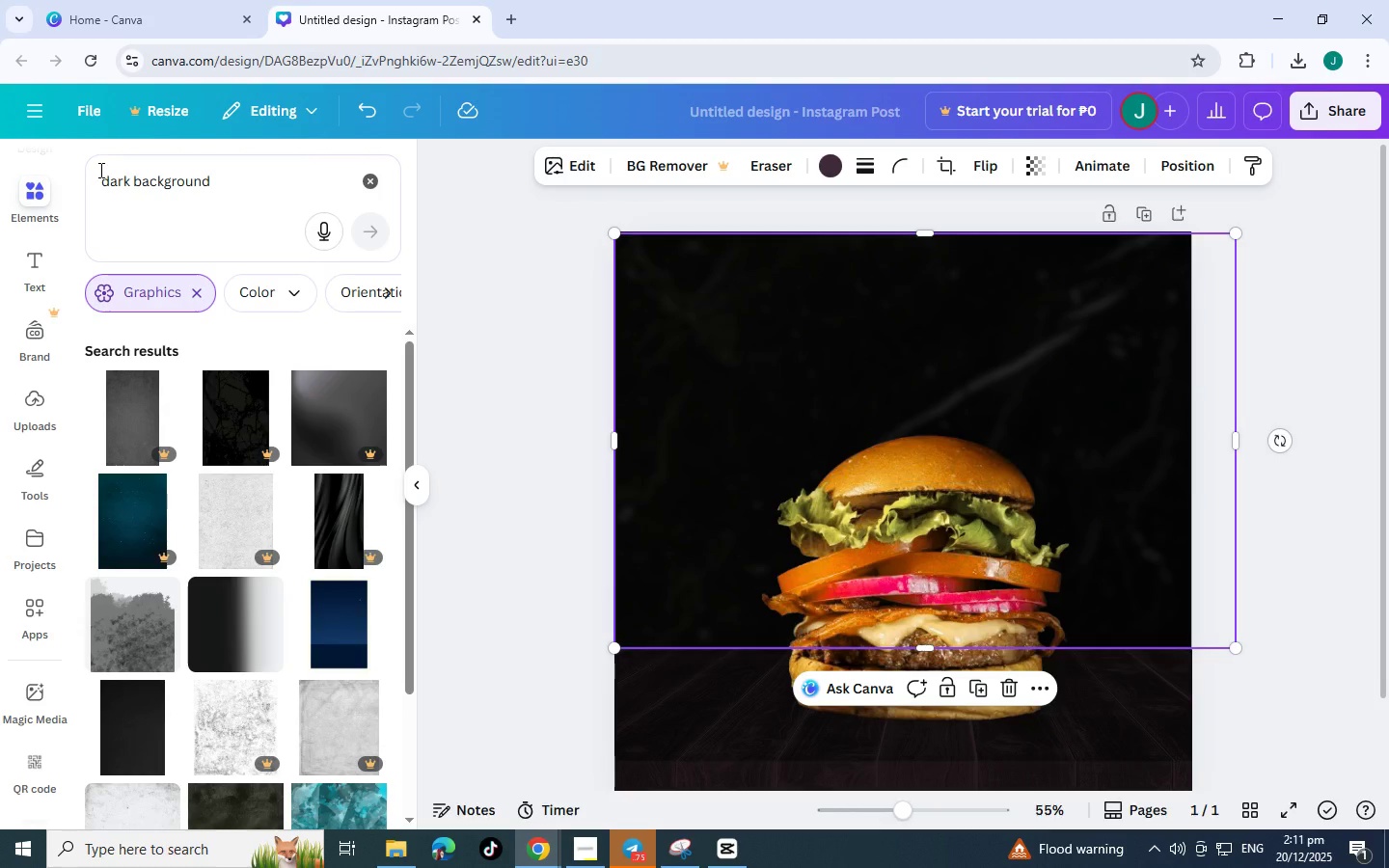 
left_click([200, 298])
 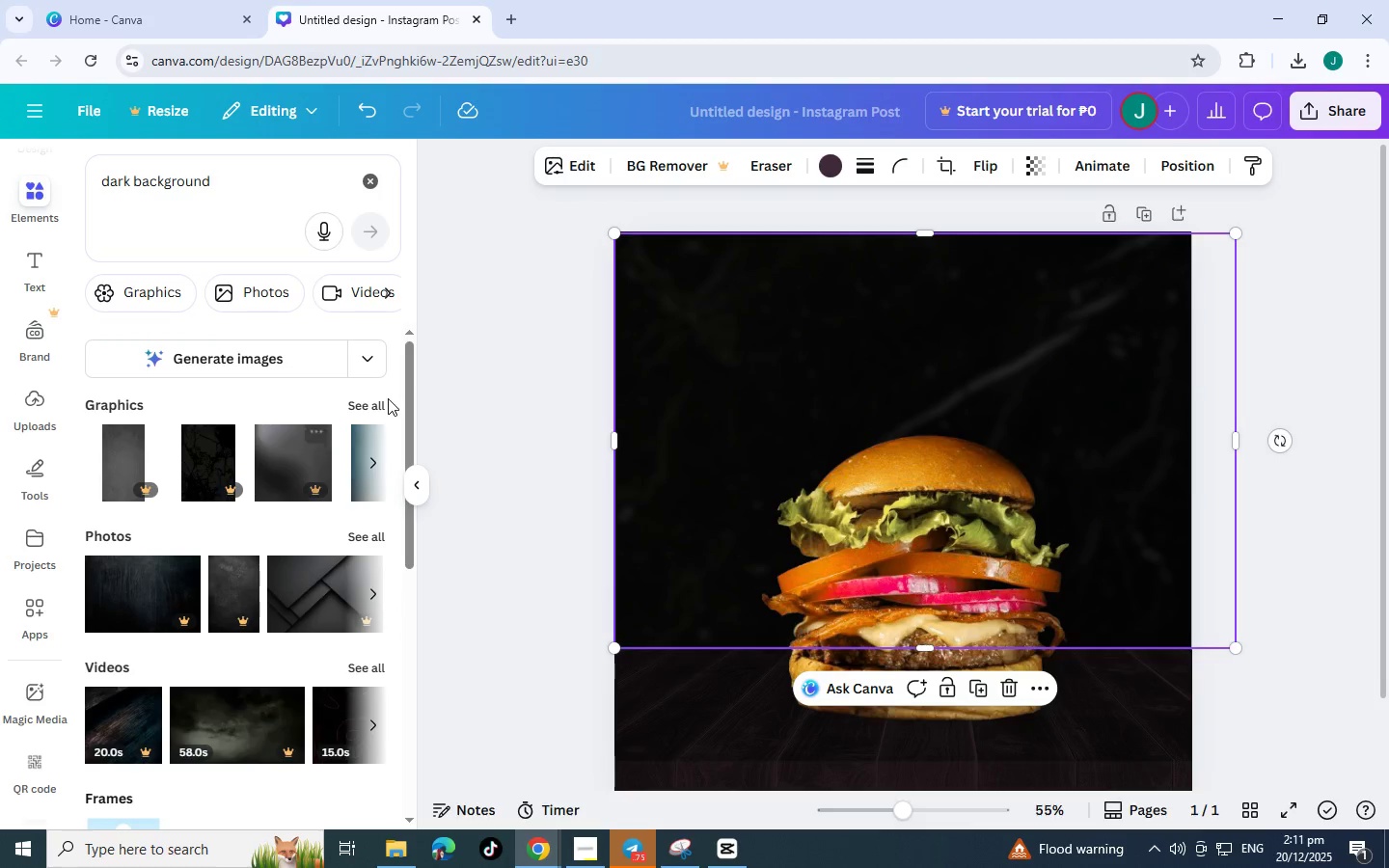 
left_click([369, 535])
 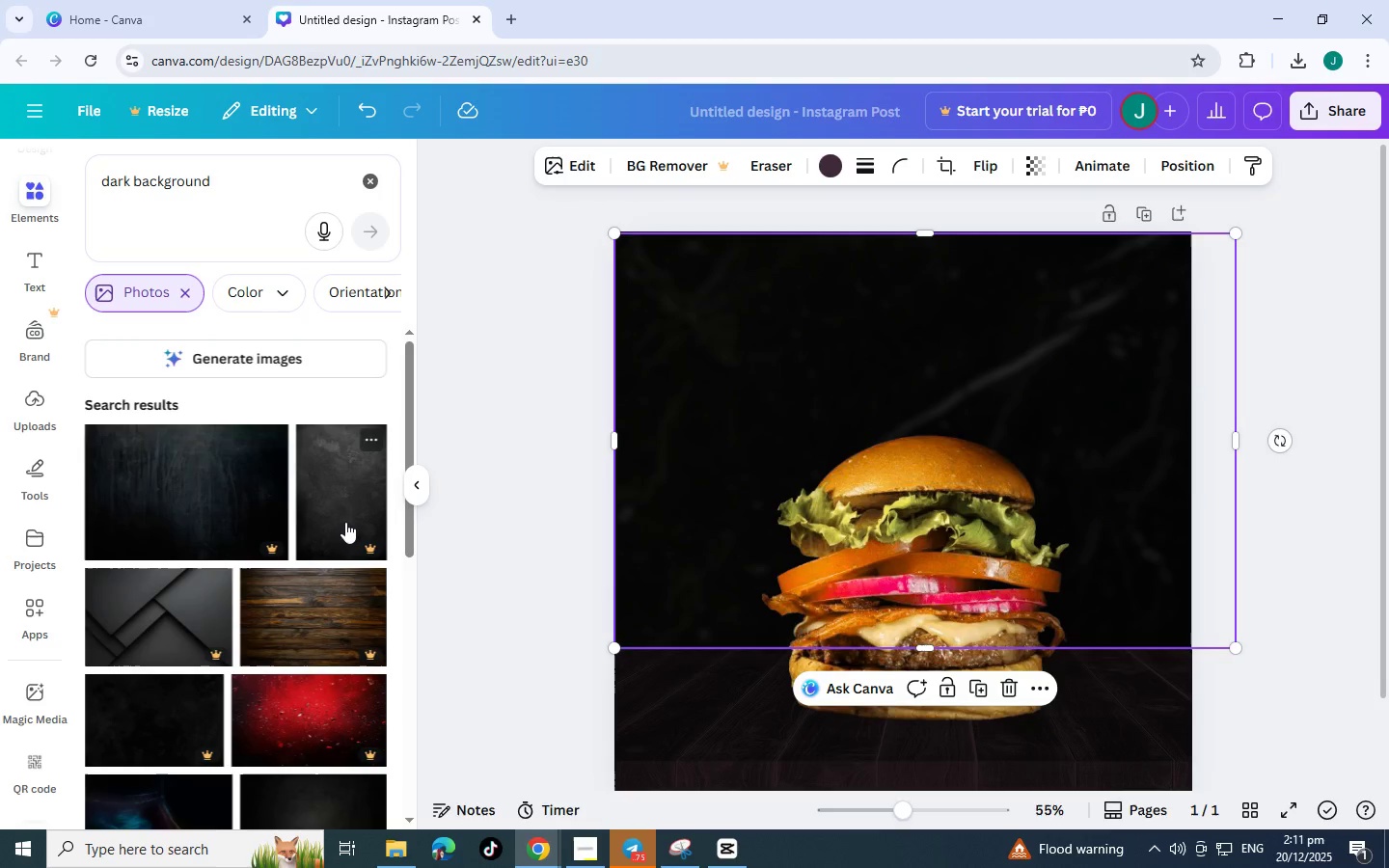 
scroll: coordinate [344, 521], scroll_direction: down, amount: 1.0
 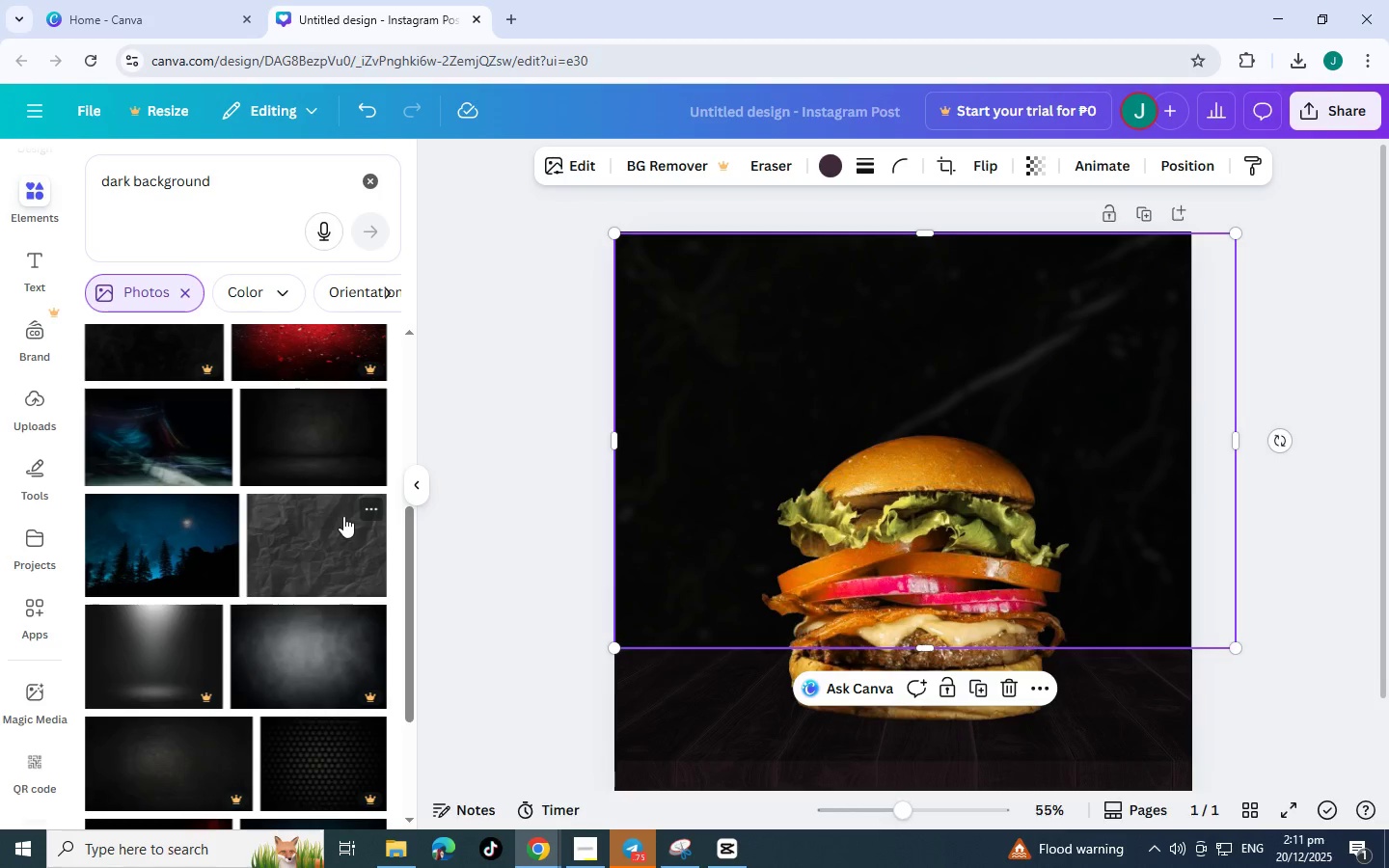 
left_click([317, 451])
 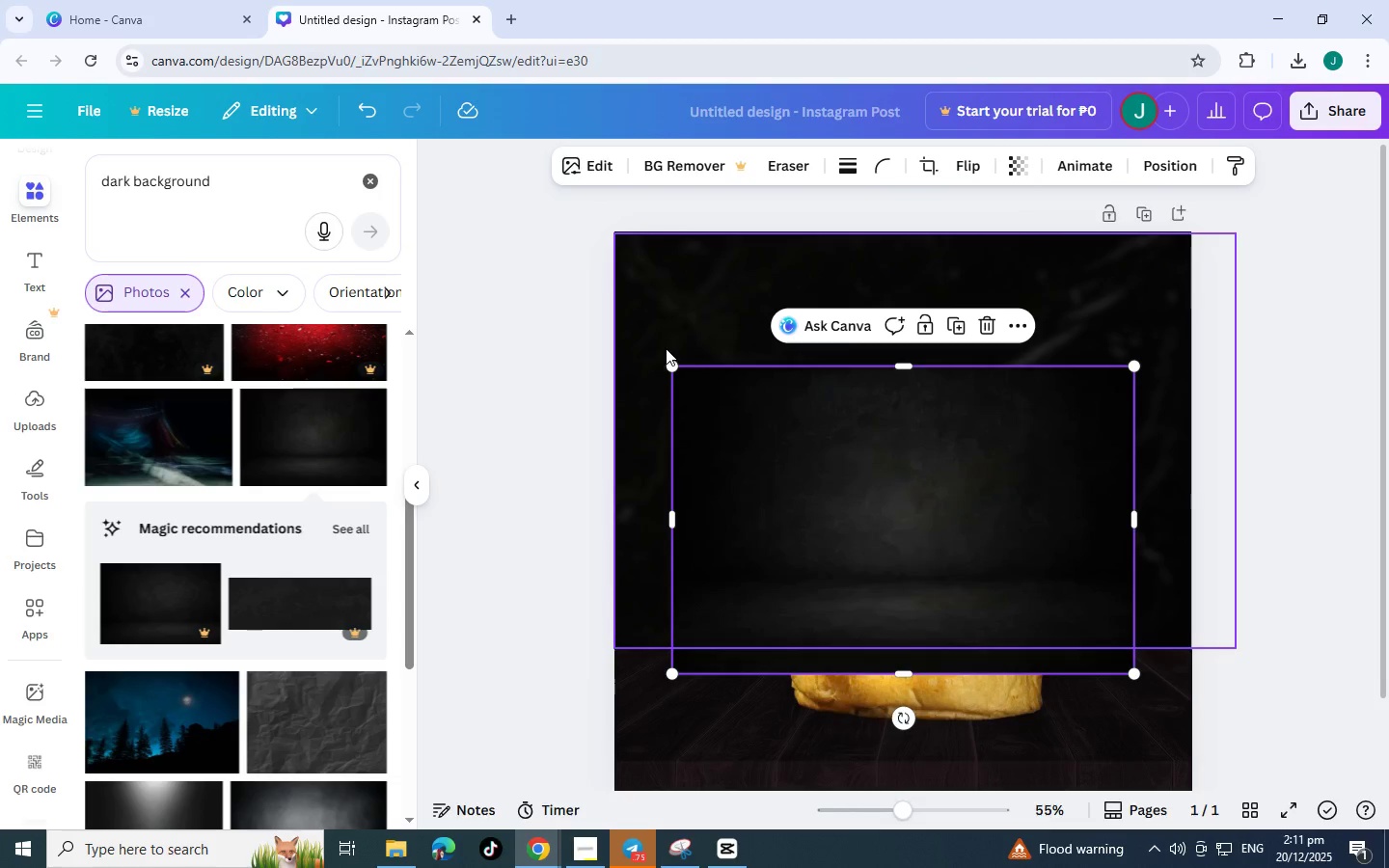 
left_click_drag(start_coordinate=[672, 363], to_coordinate=[504, 165])
 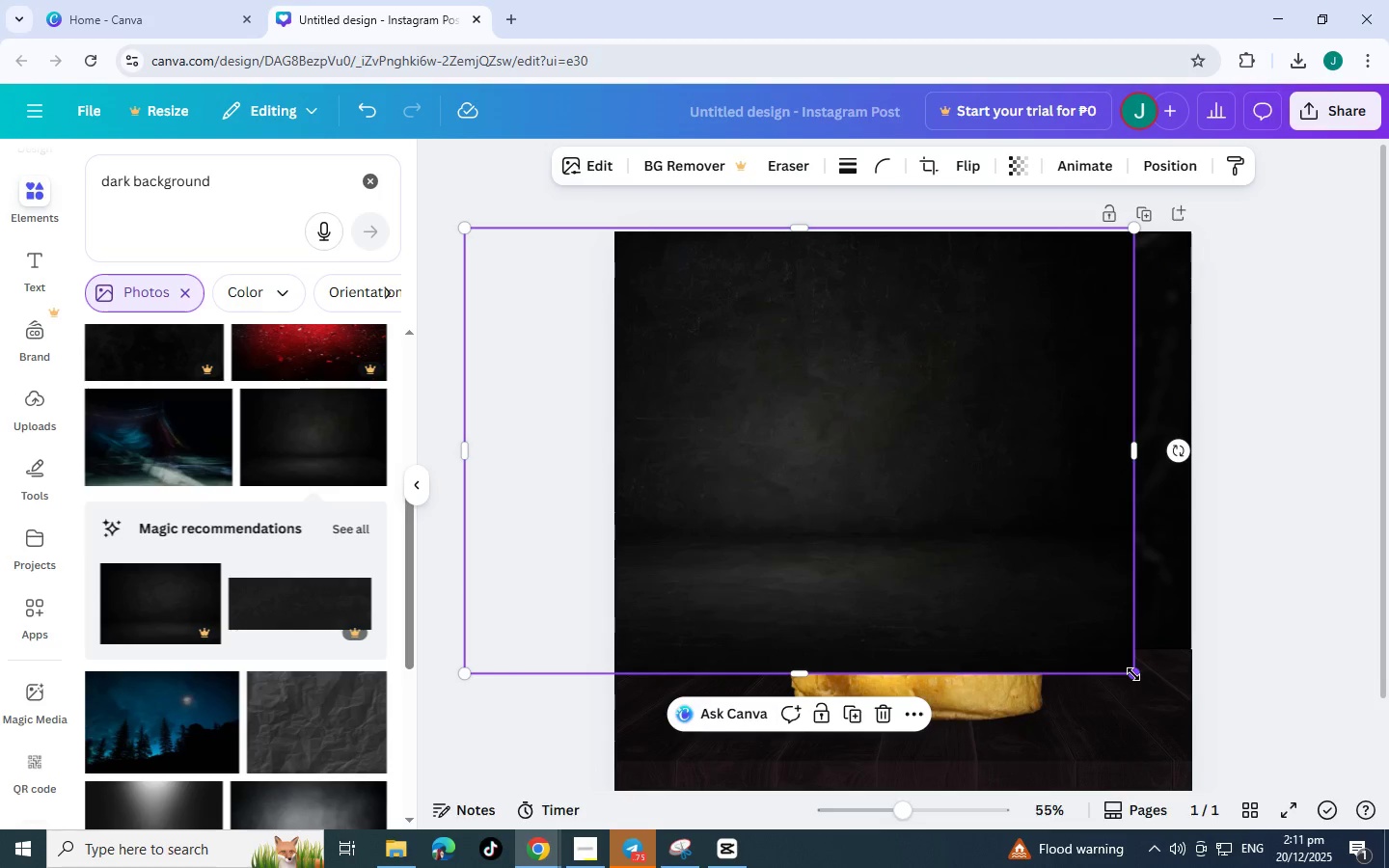 
left_click_drag(start_coordinate=[1133, 674], to_coordinate=[1361, 838])
 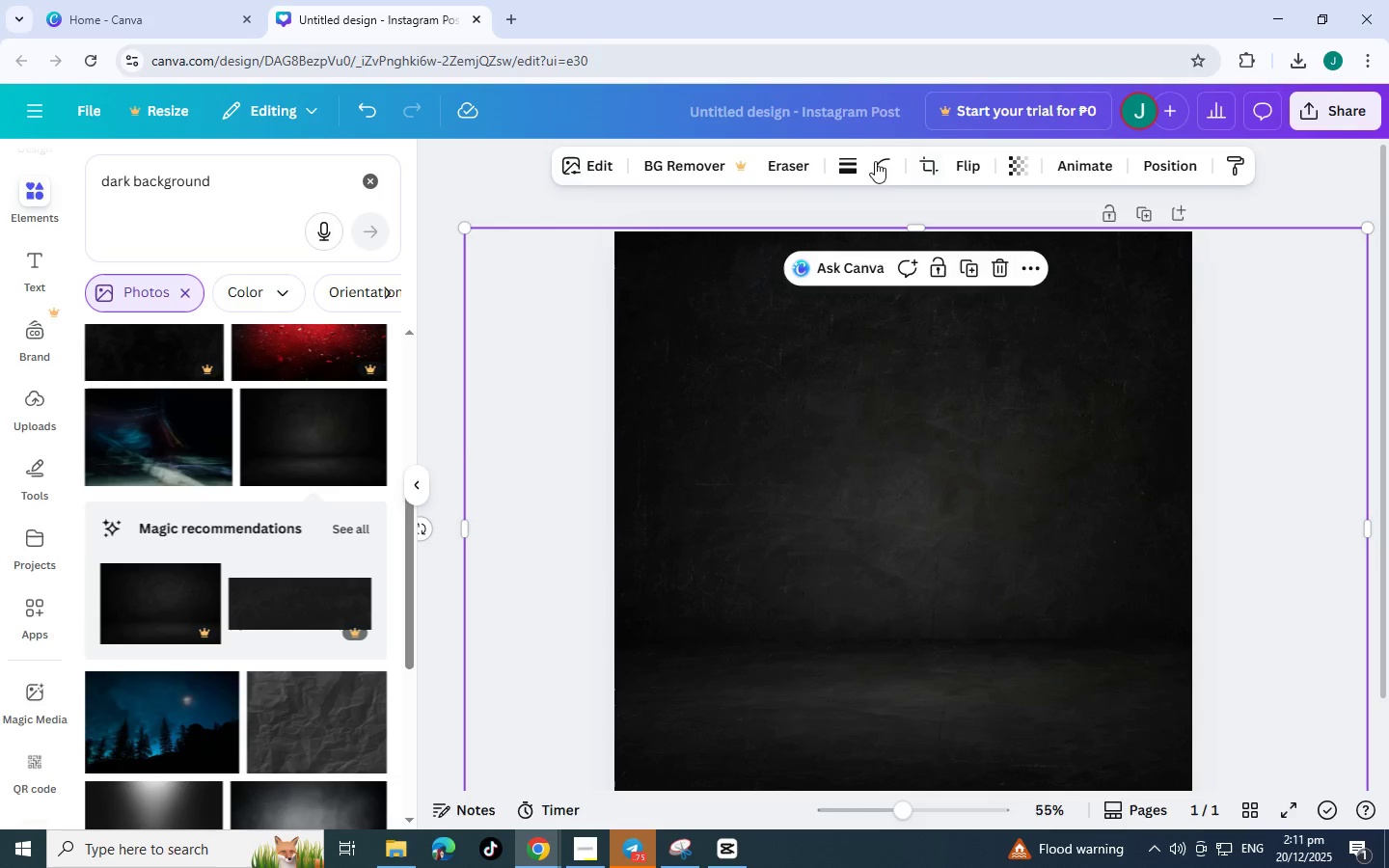 
left_click([929, 155])
 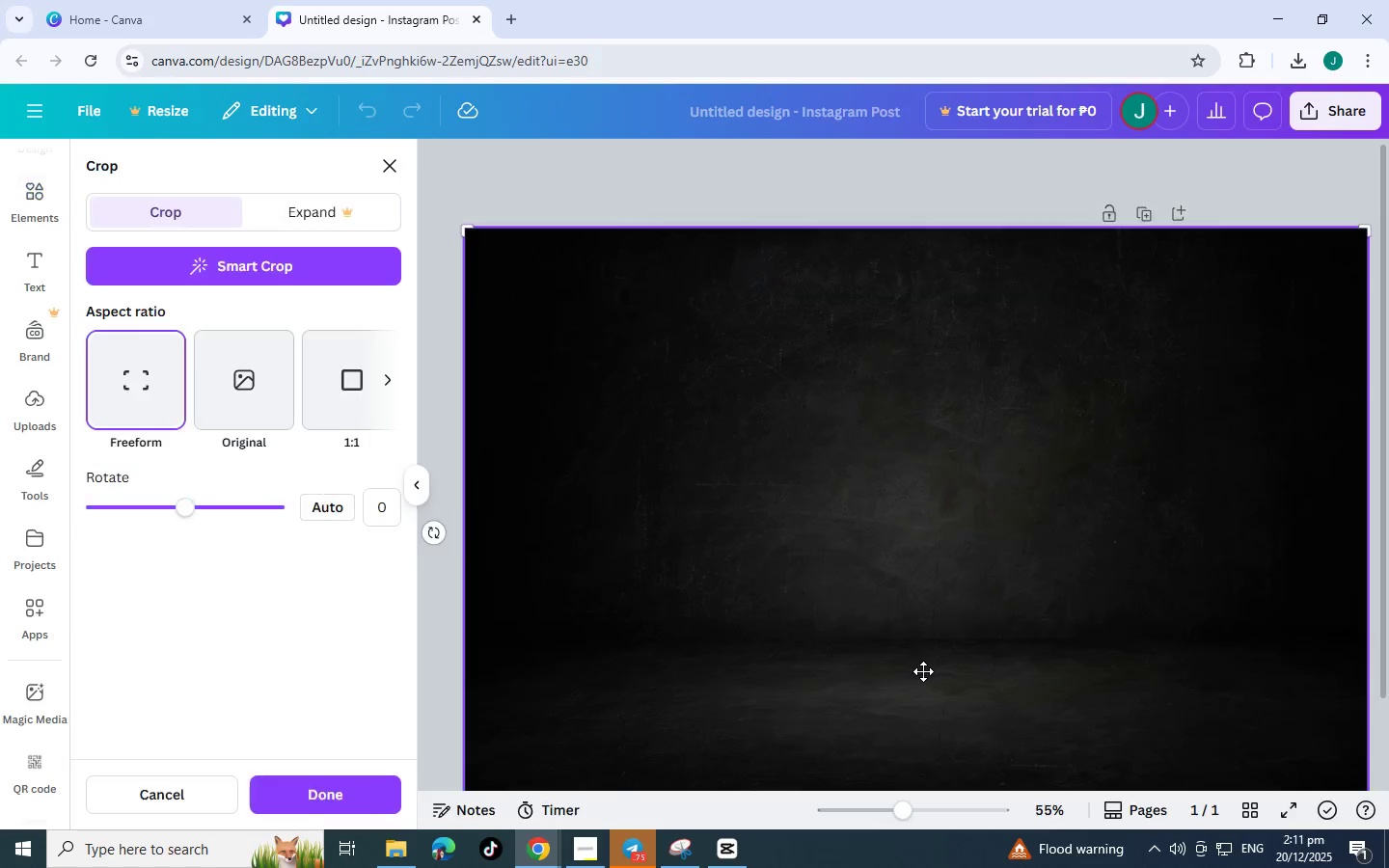 
scroll: coordinate [923, 671], scroll_direction: down, amount: 3.0
 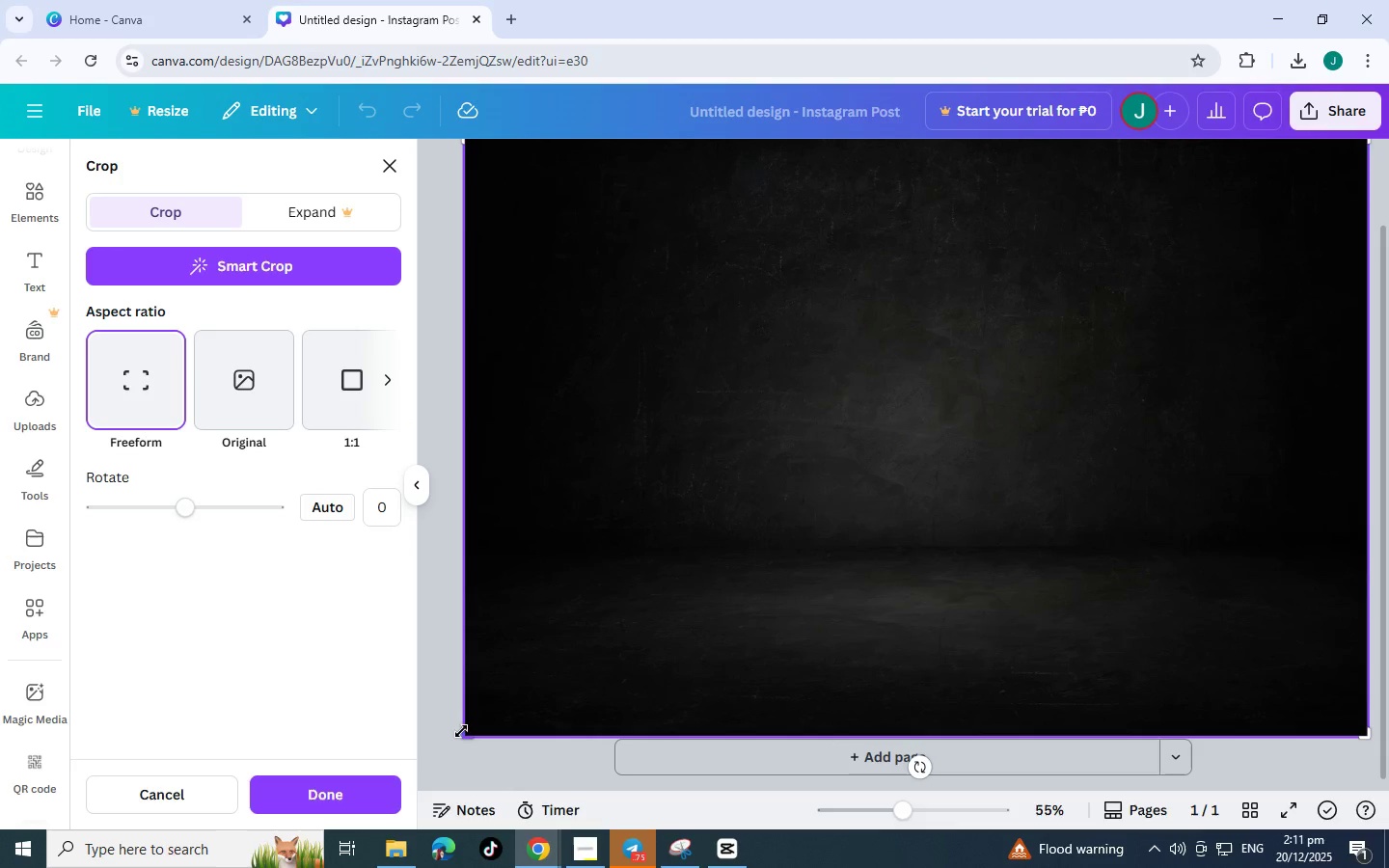 
left_click_drag(start_coordinate=[470, 735], to_coordinate=[467, 548])
 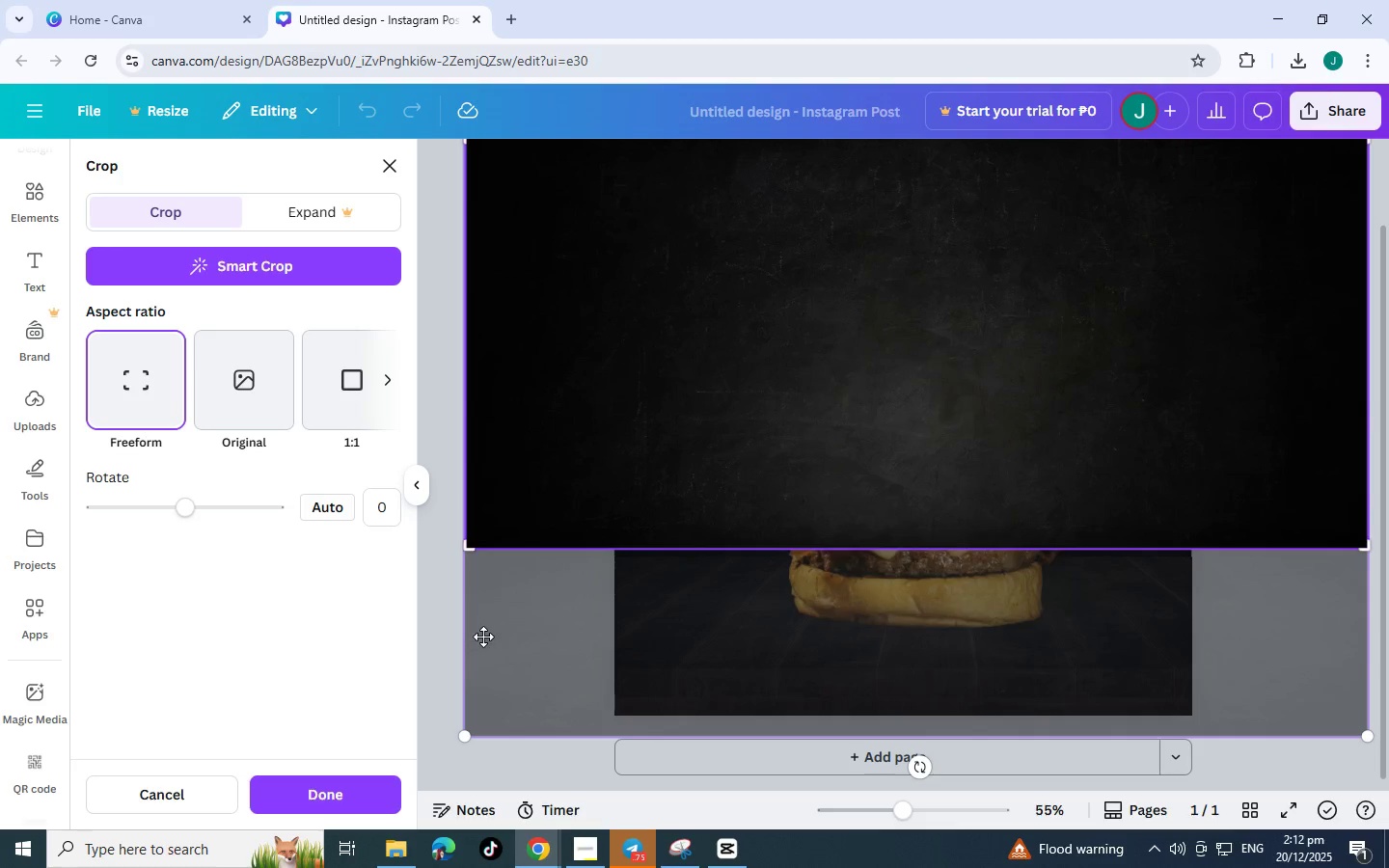 
left_click([483, 637])
 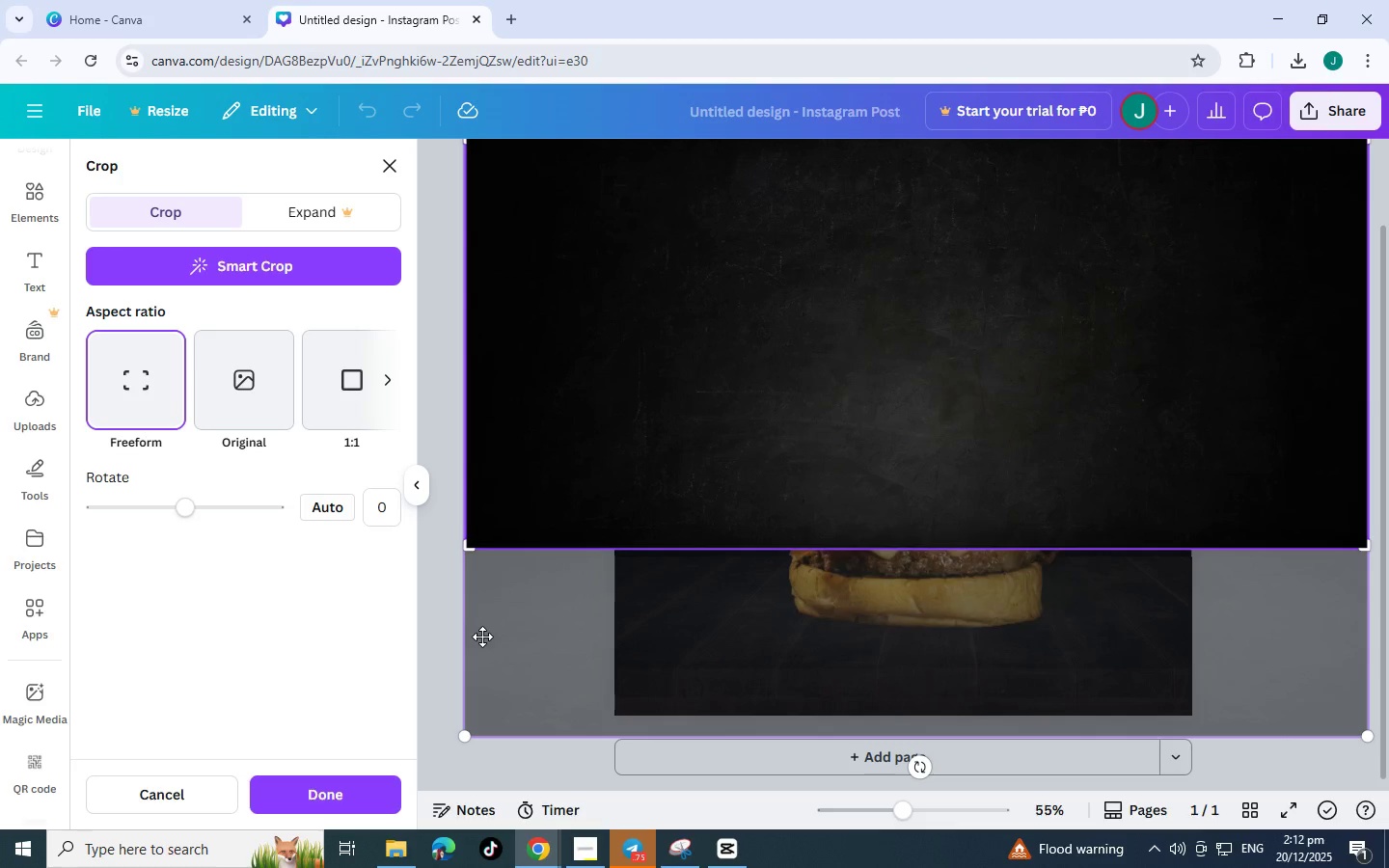 
left_click([482, 637])
 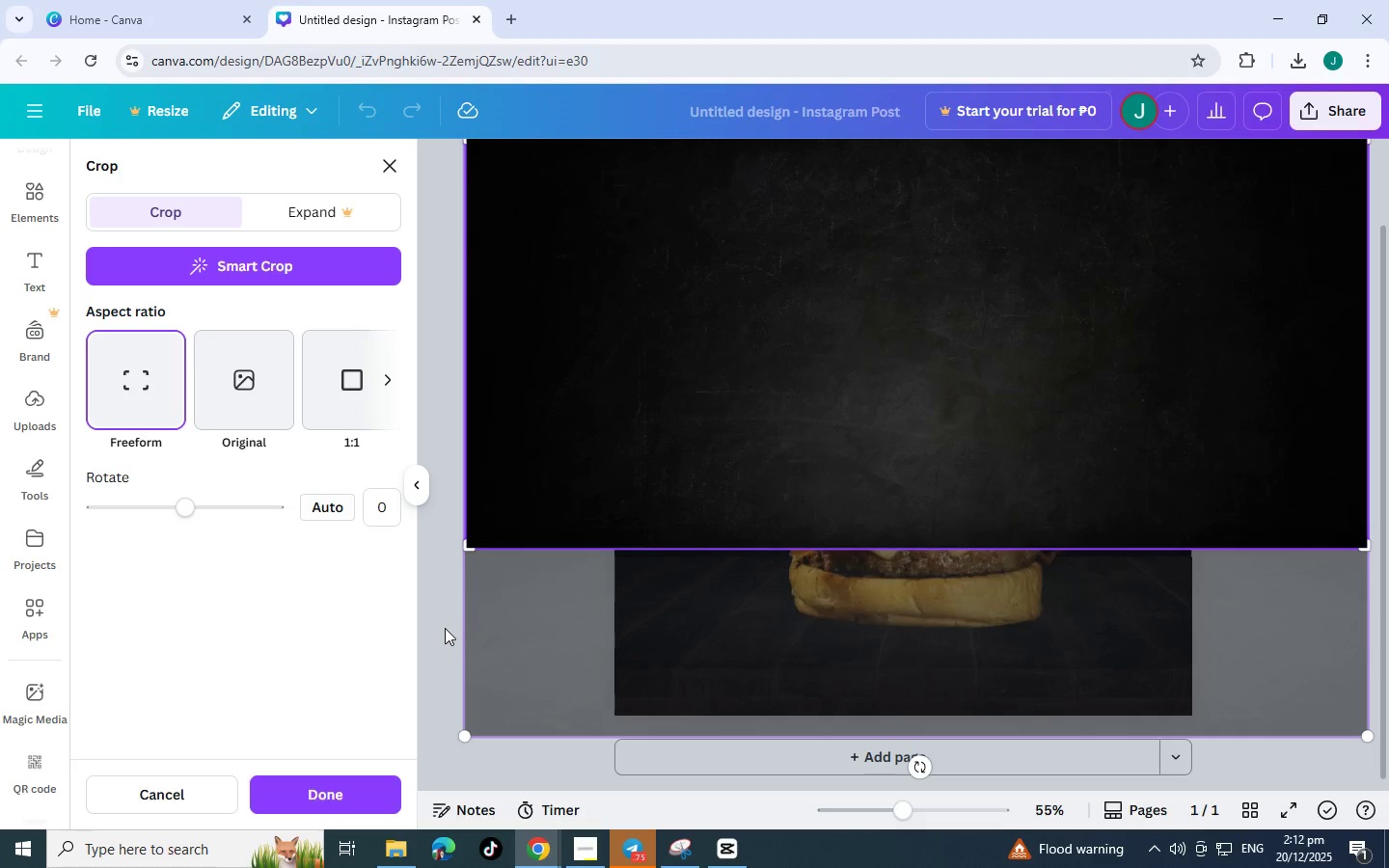 
left_click([444, 628])
 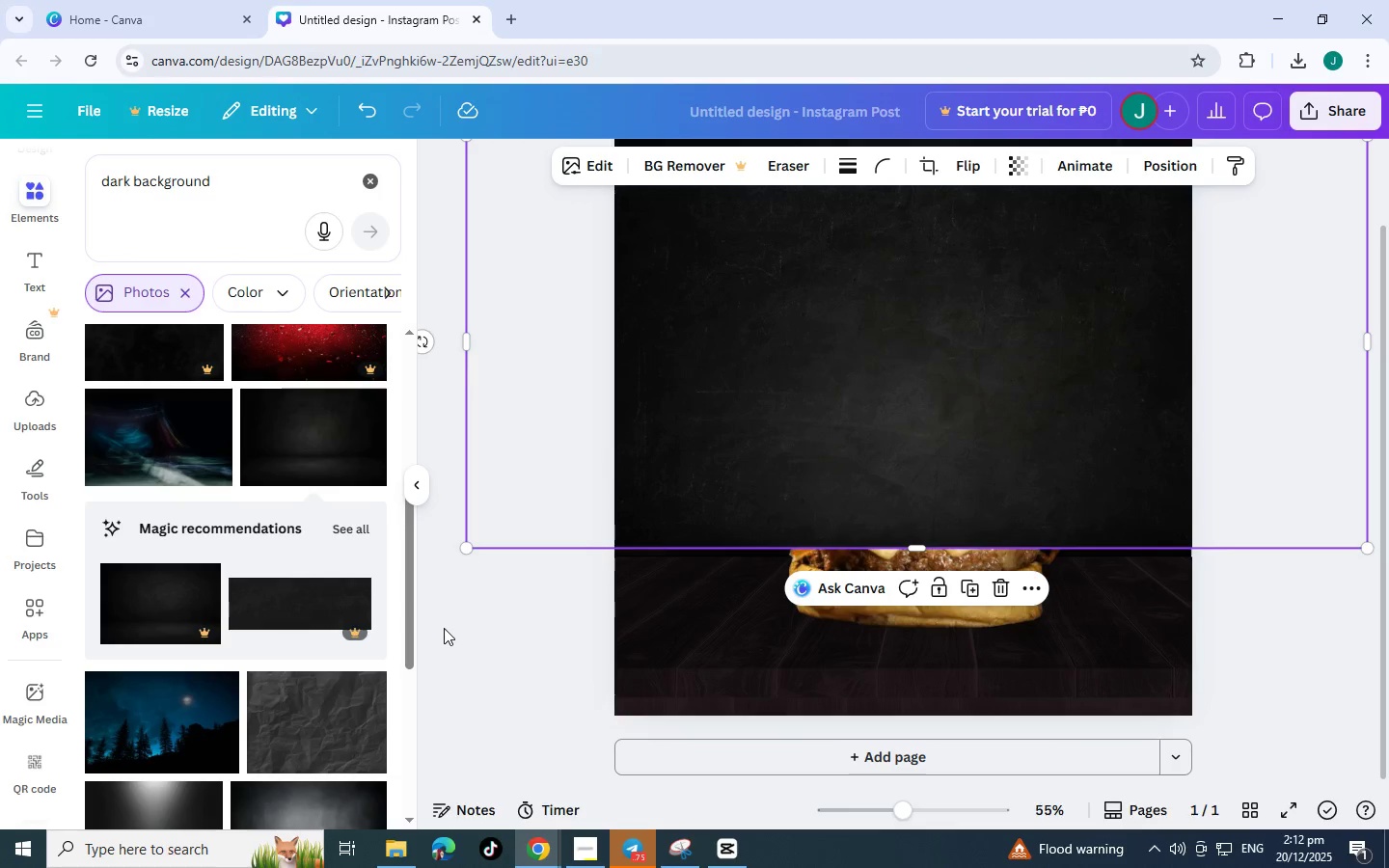 
left_click([444, 628])
 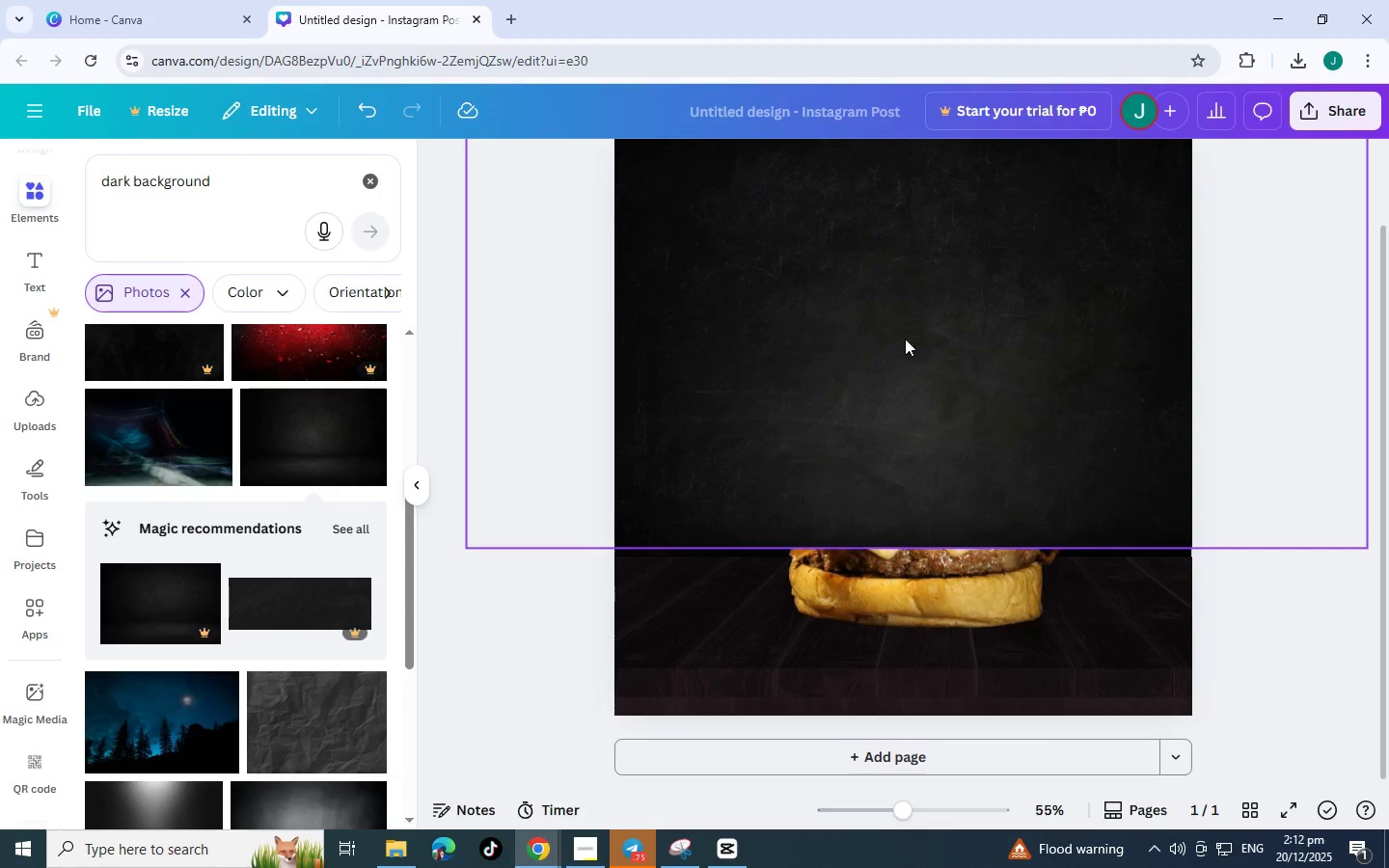 
left_click_drag(start_coordinate=[949, 349], to_coordinate=[950, 357])
 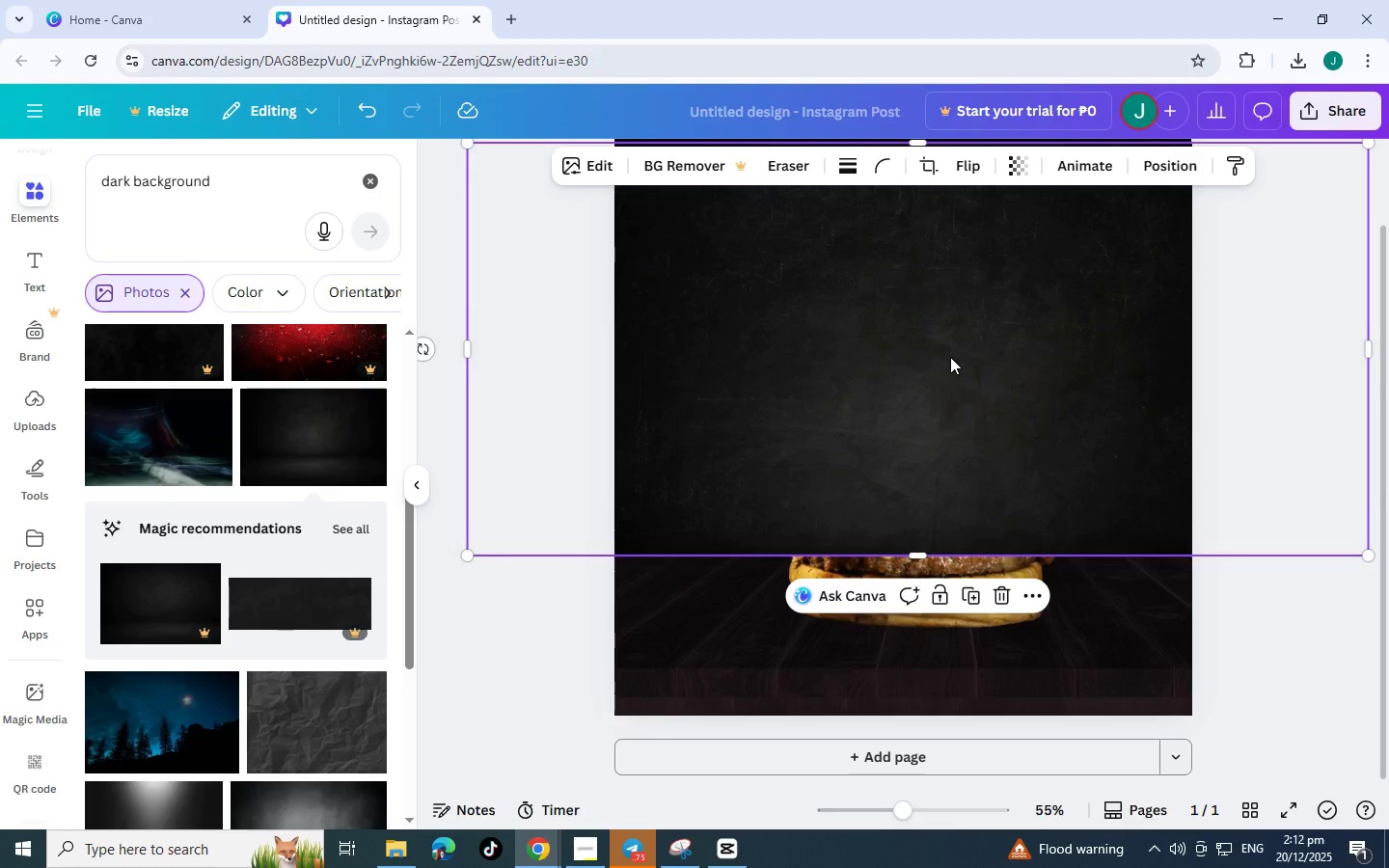 
key(Control+BracketLeft)
 